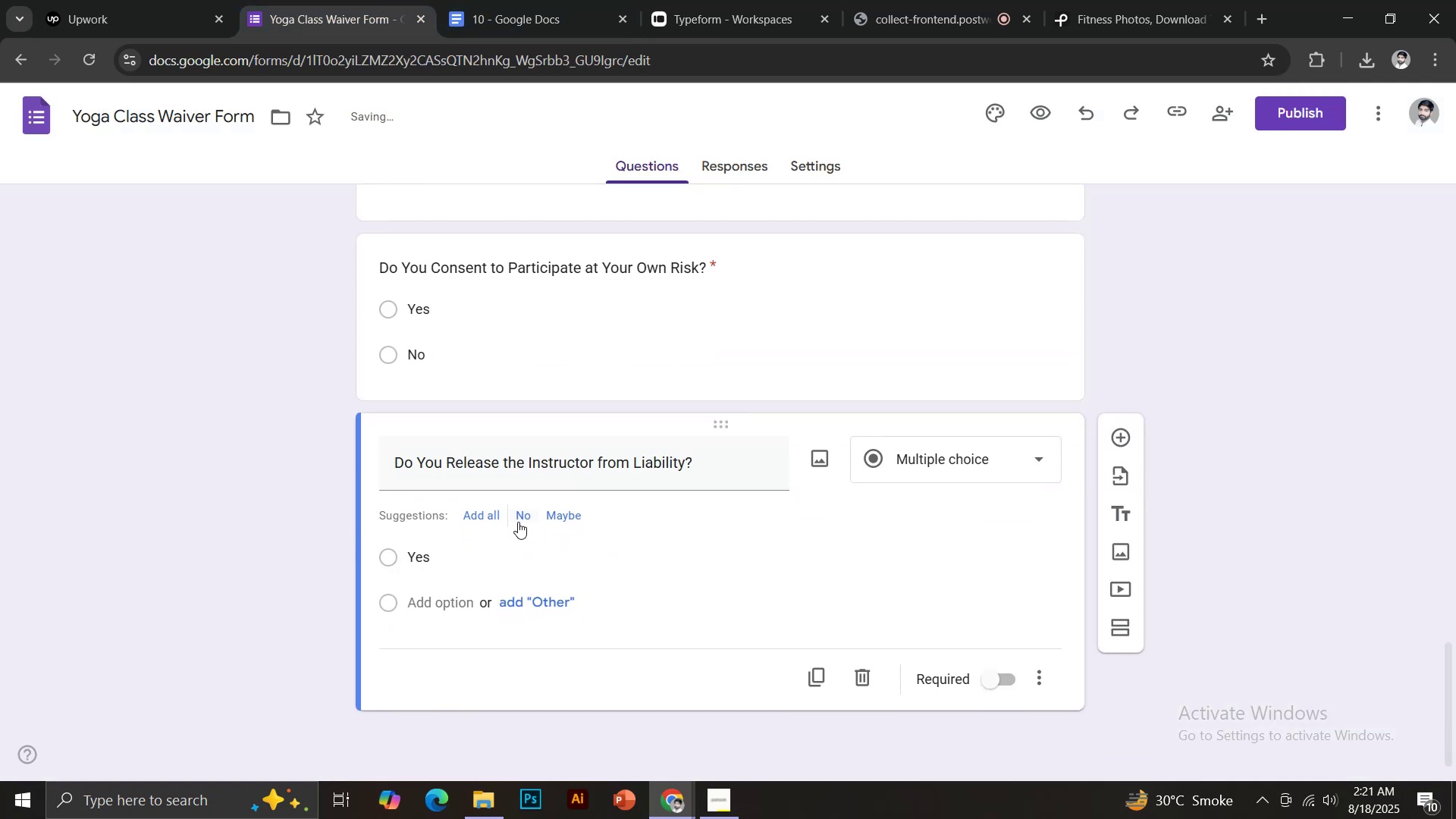 
left_click([519, 522])
 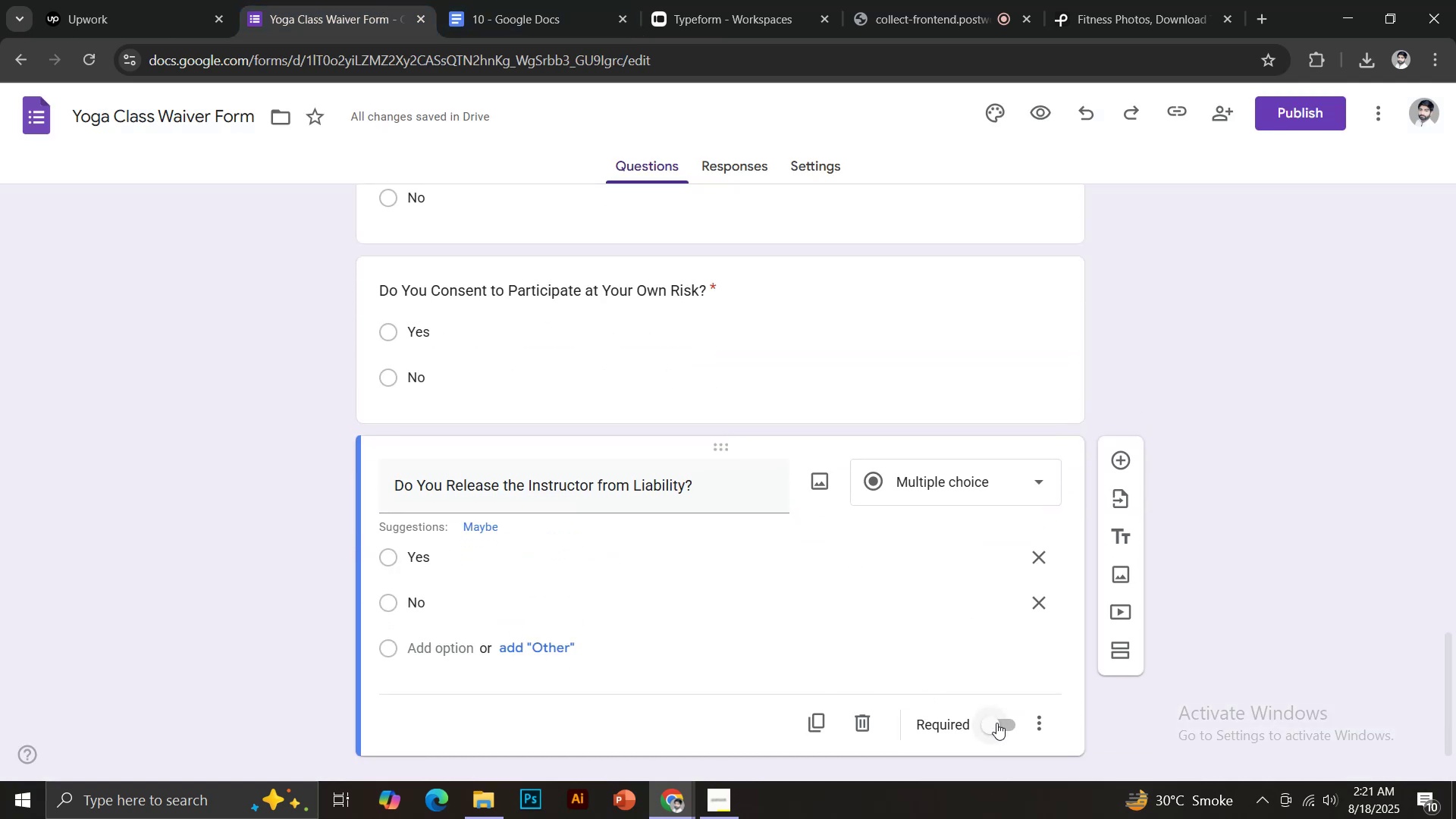 
left_click([1124, 449])
 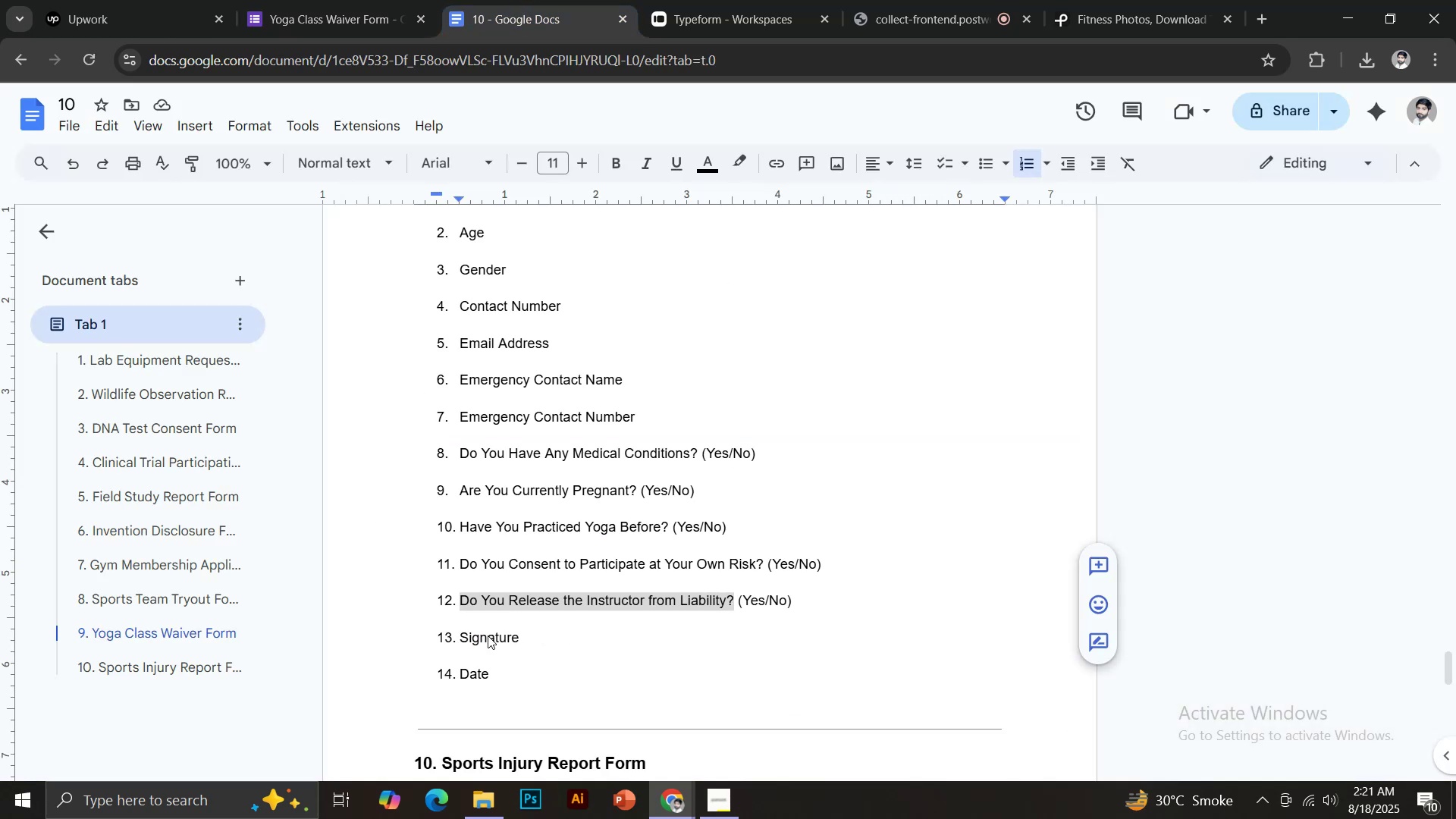 
left_click_drag(start_coordinate=[461, 639], to_coordinate=[529, 640])
 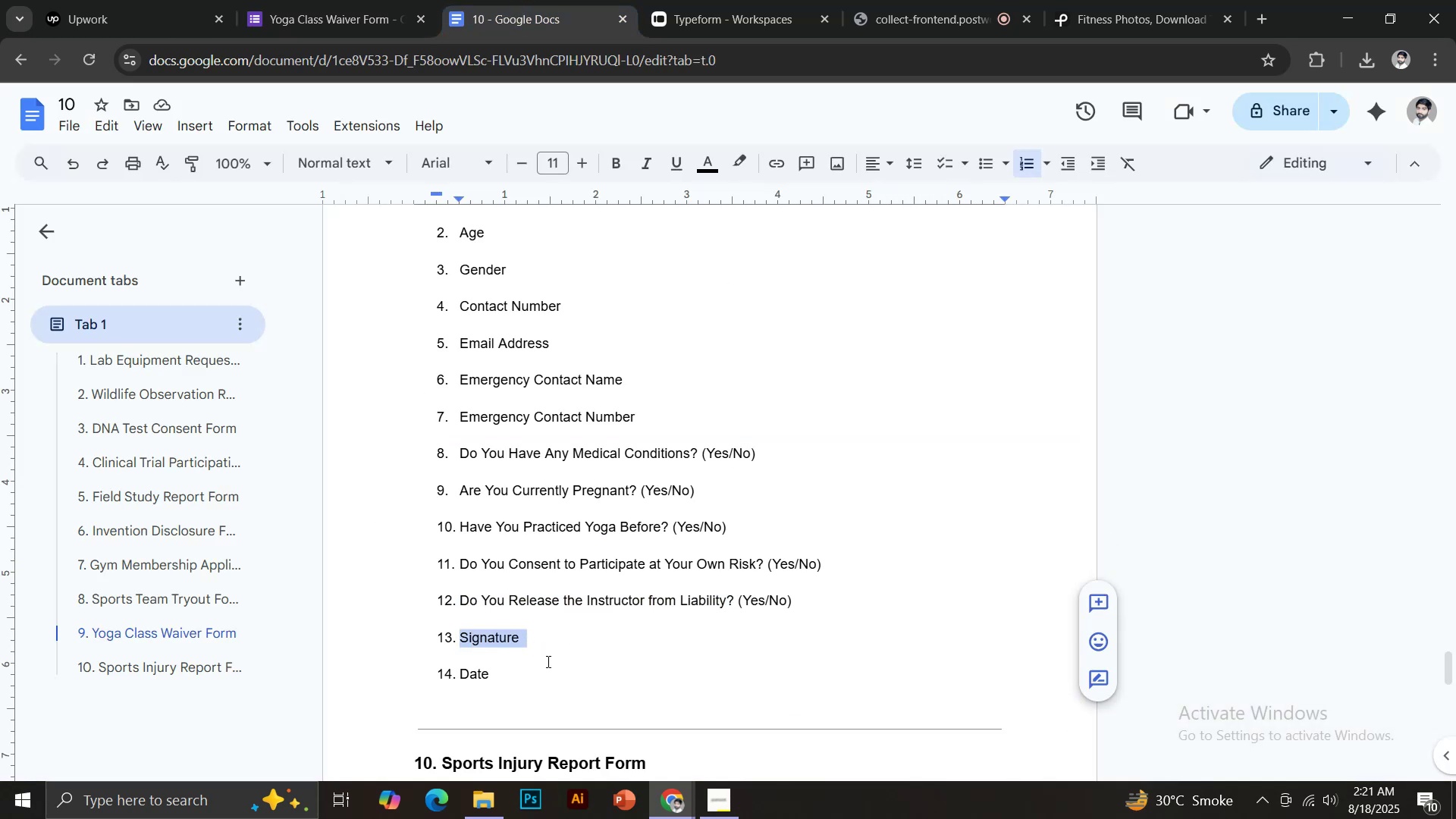 
hold_key(key=ControlLeft, duration=0.7)
 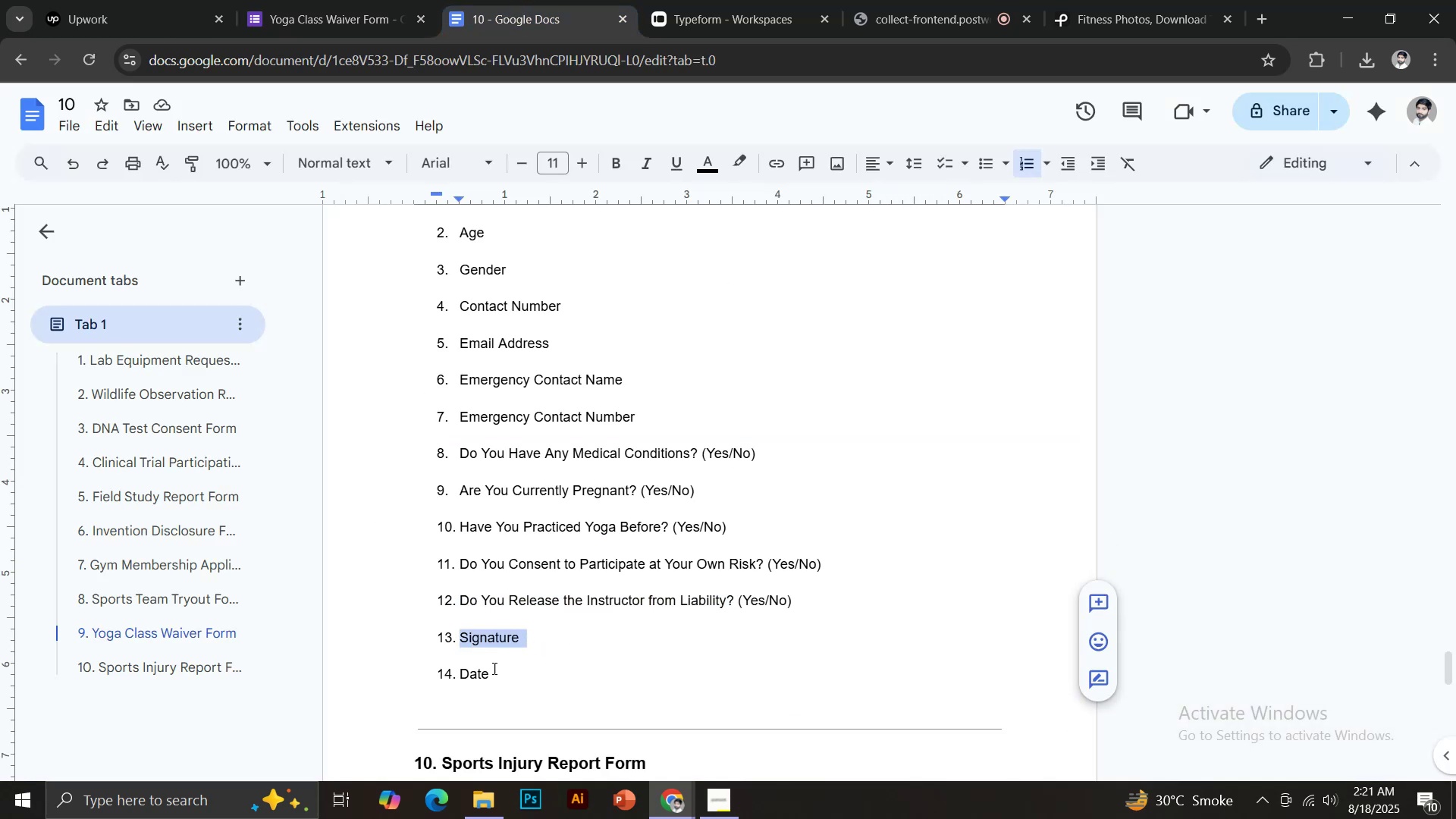 
key(Control+C)
 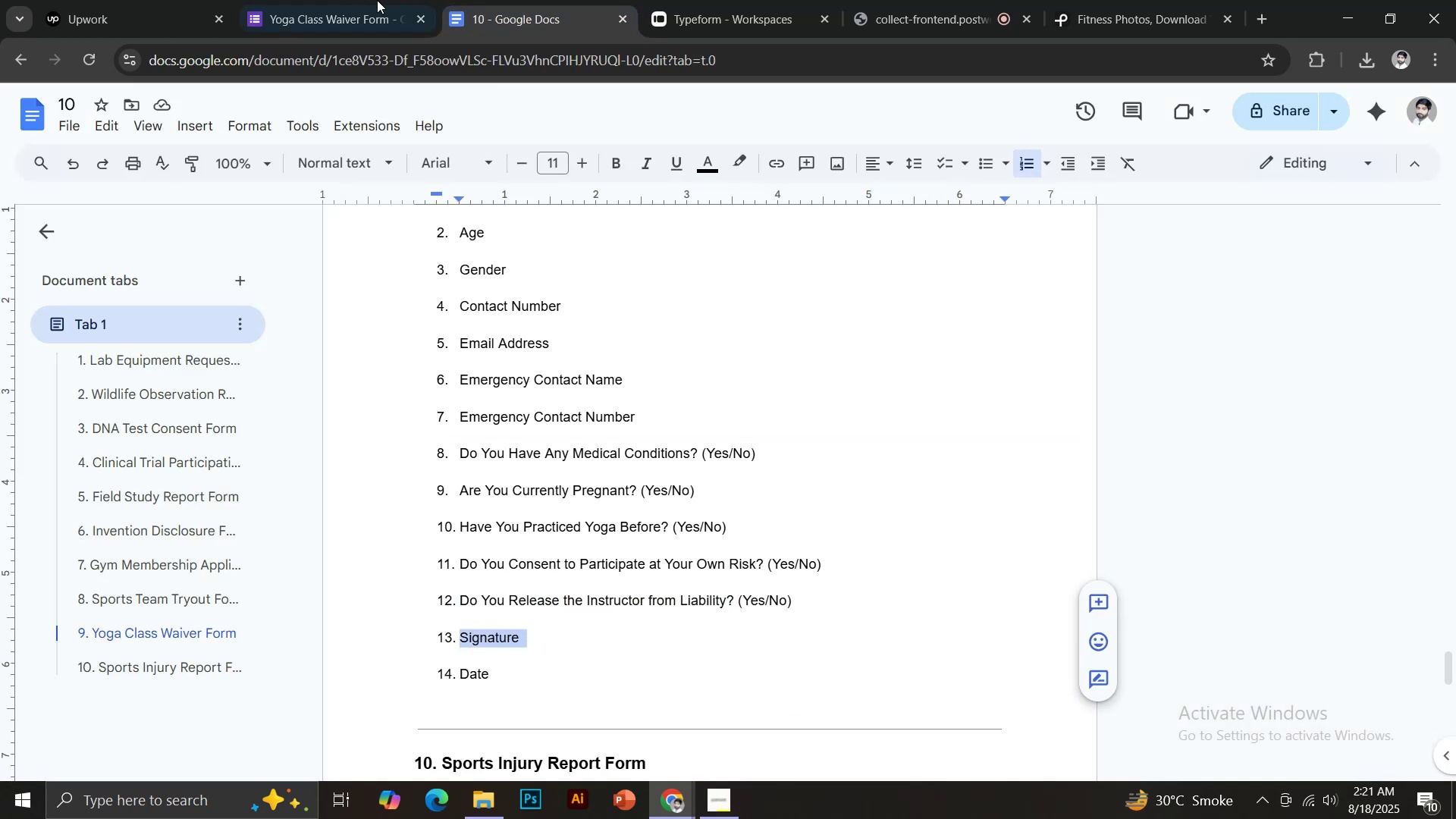 
left_click([333, 0])
 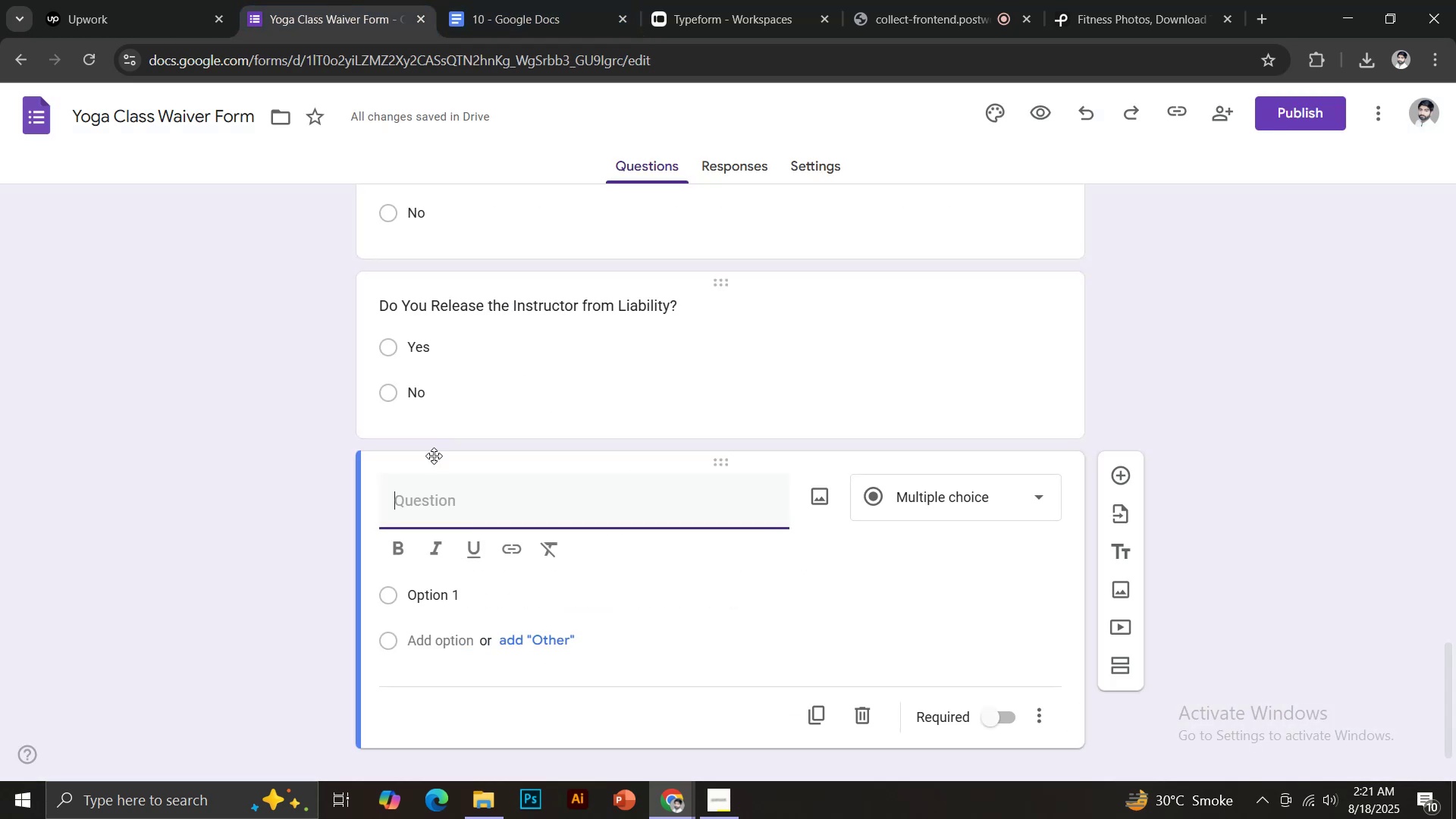 
key(Control+Shift+V)
 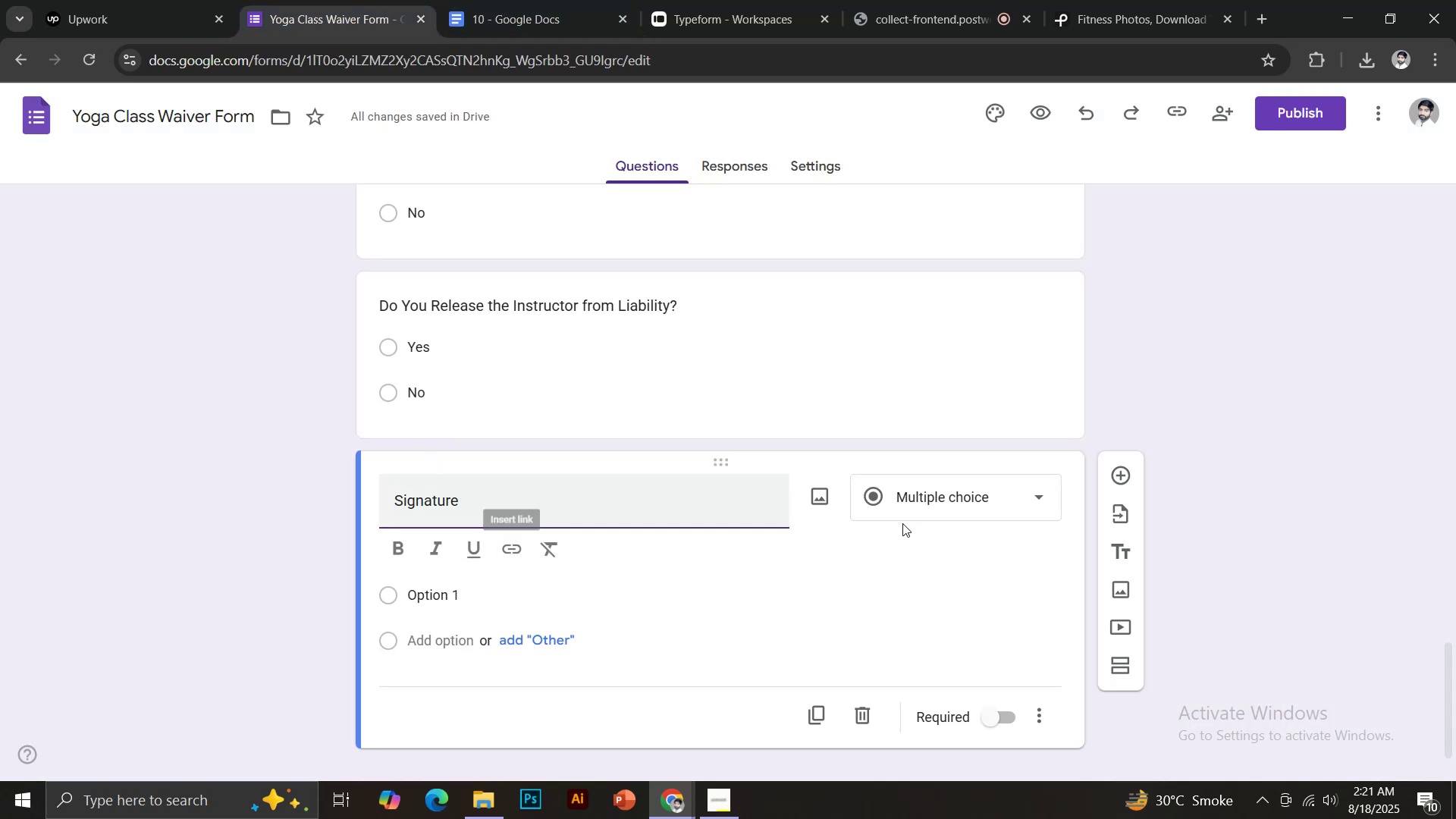 
left_click([937, 500])
 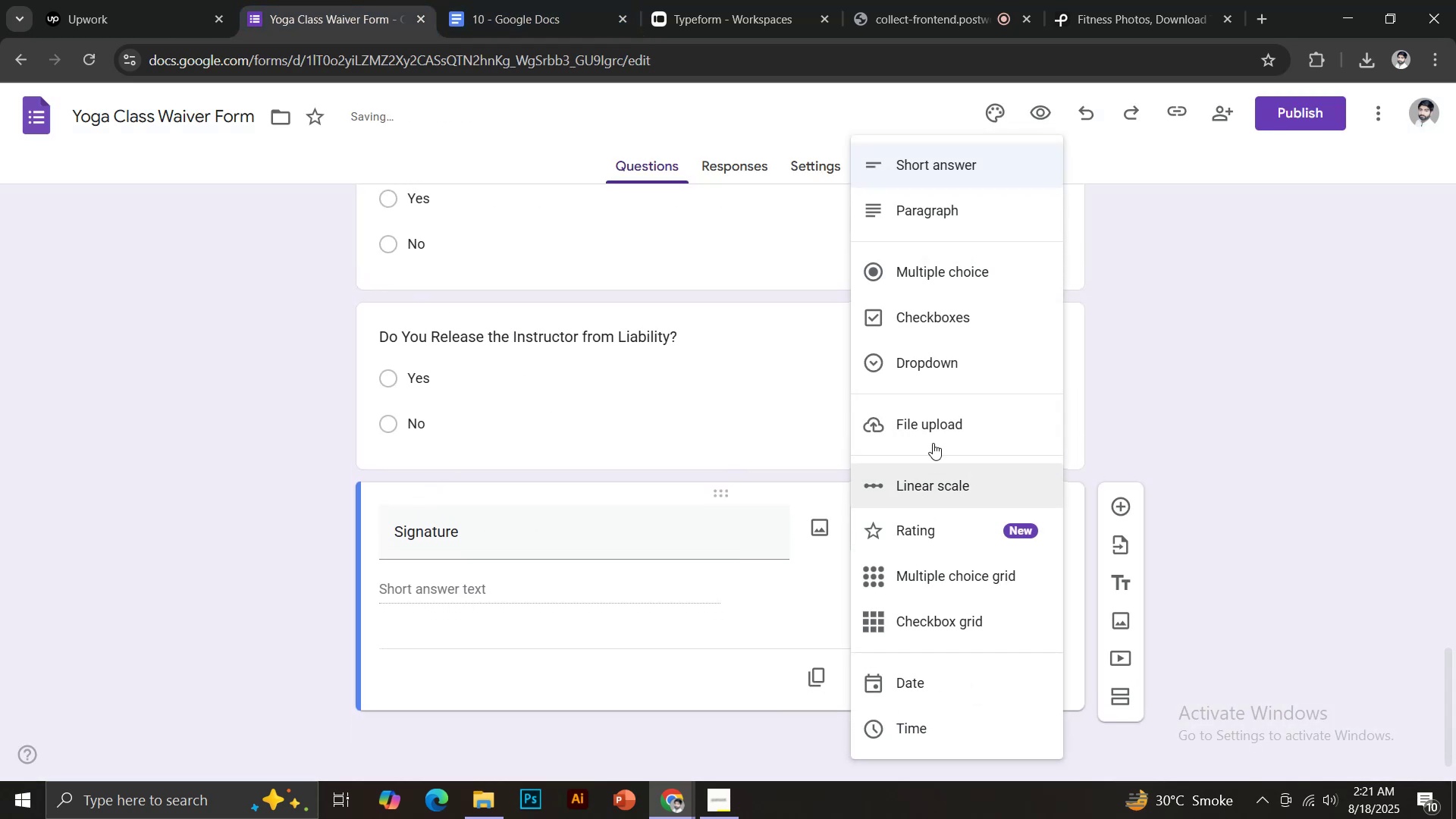 
left_click([933, 417])
 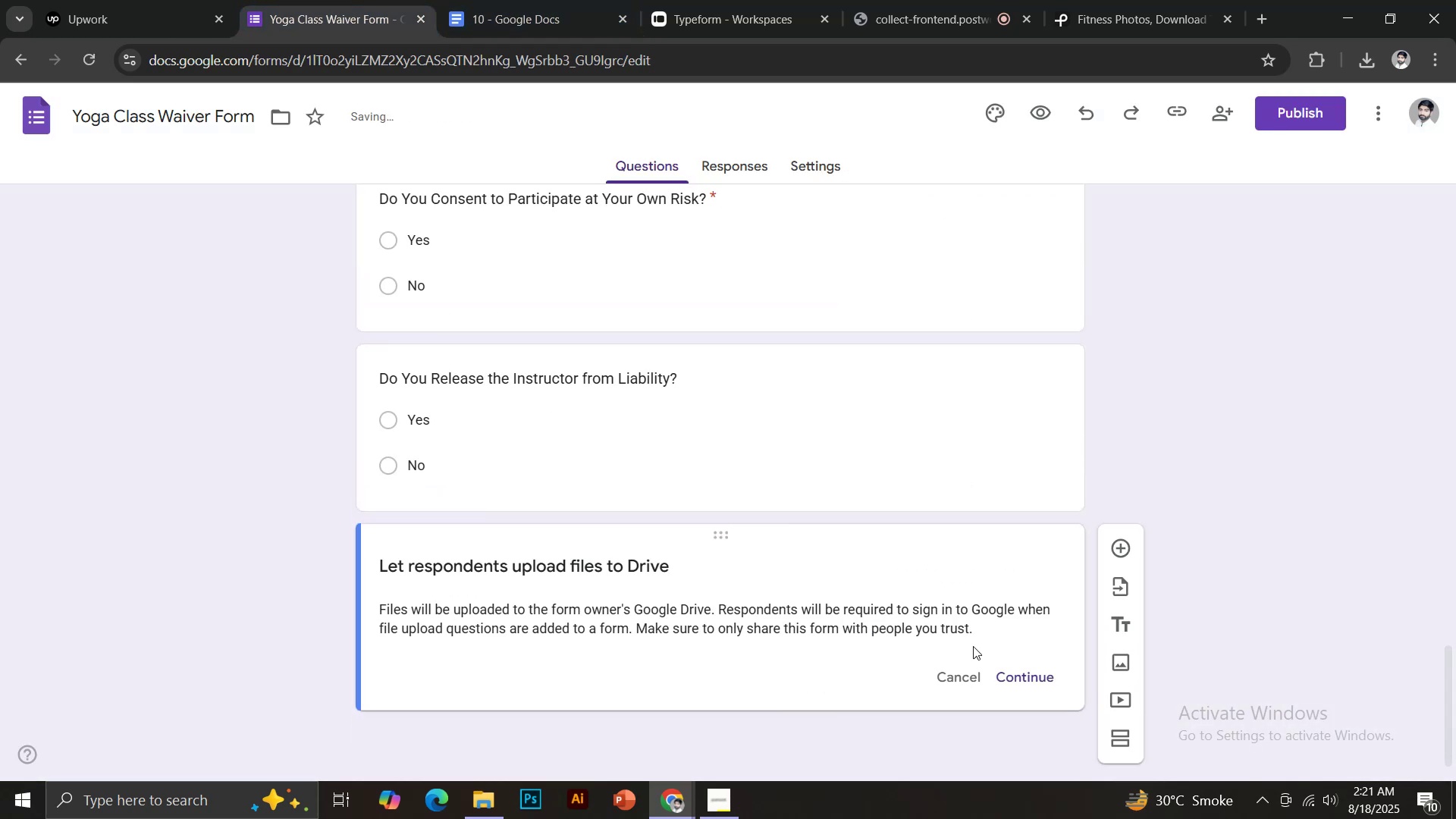 
left_click([1021, 671])
 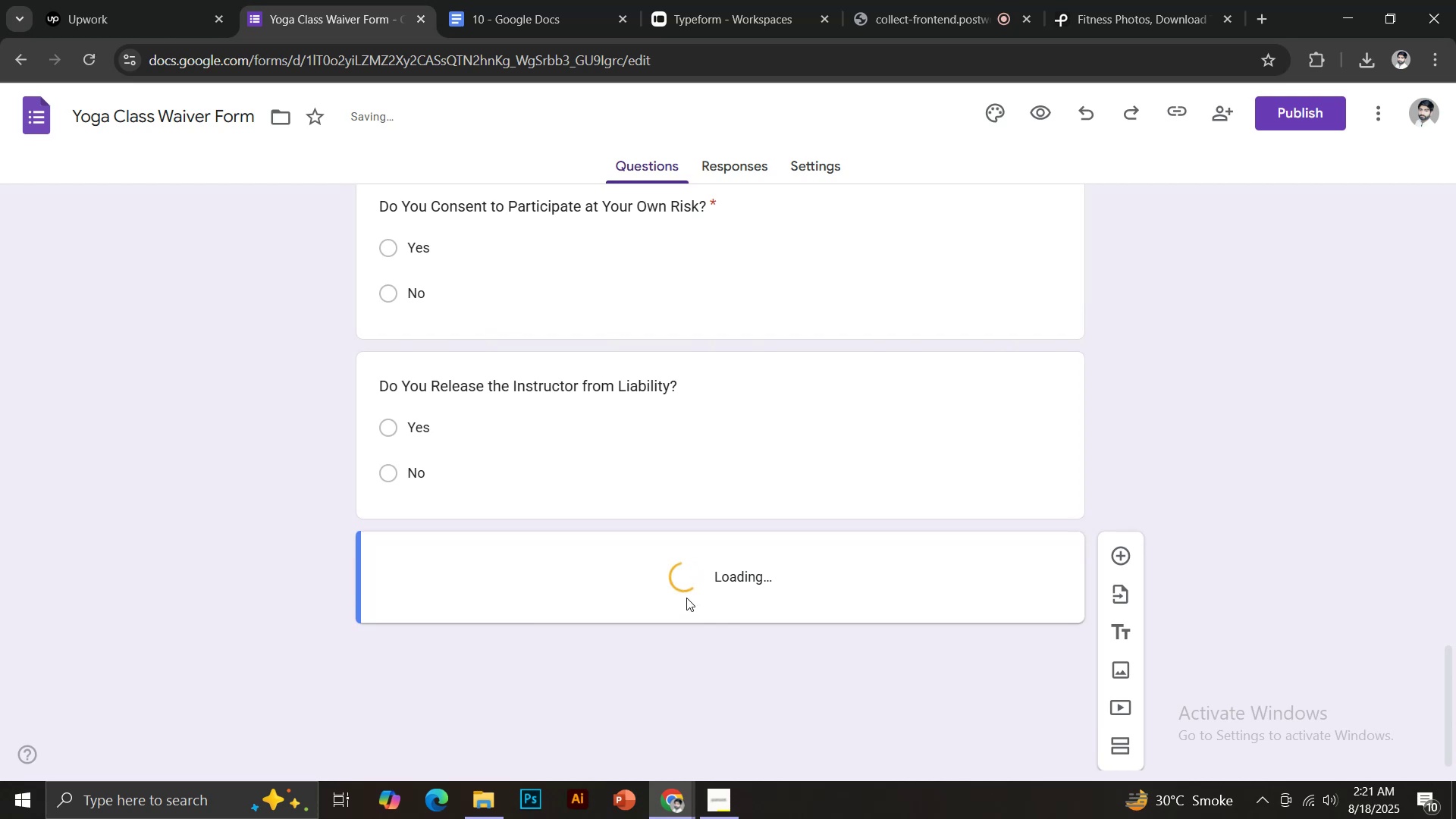 
left_click([748, 674])
 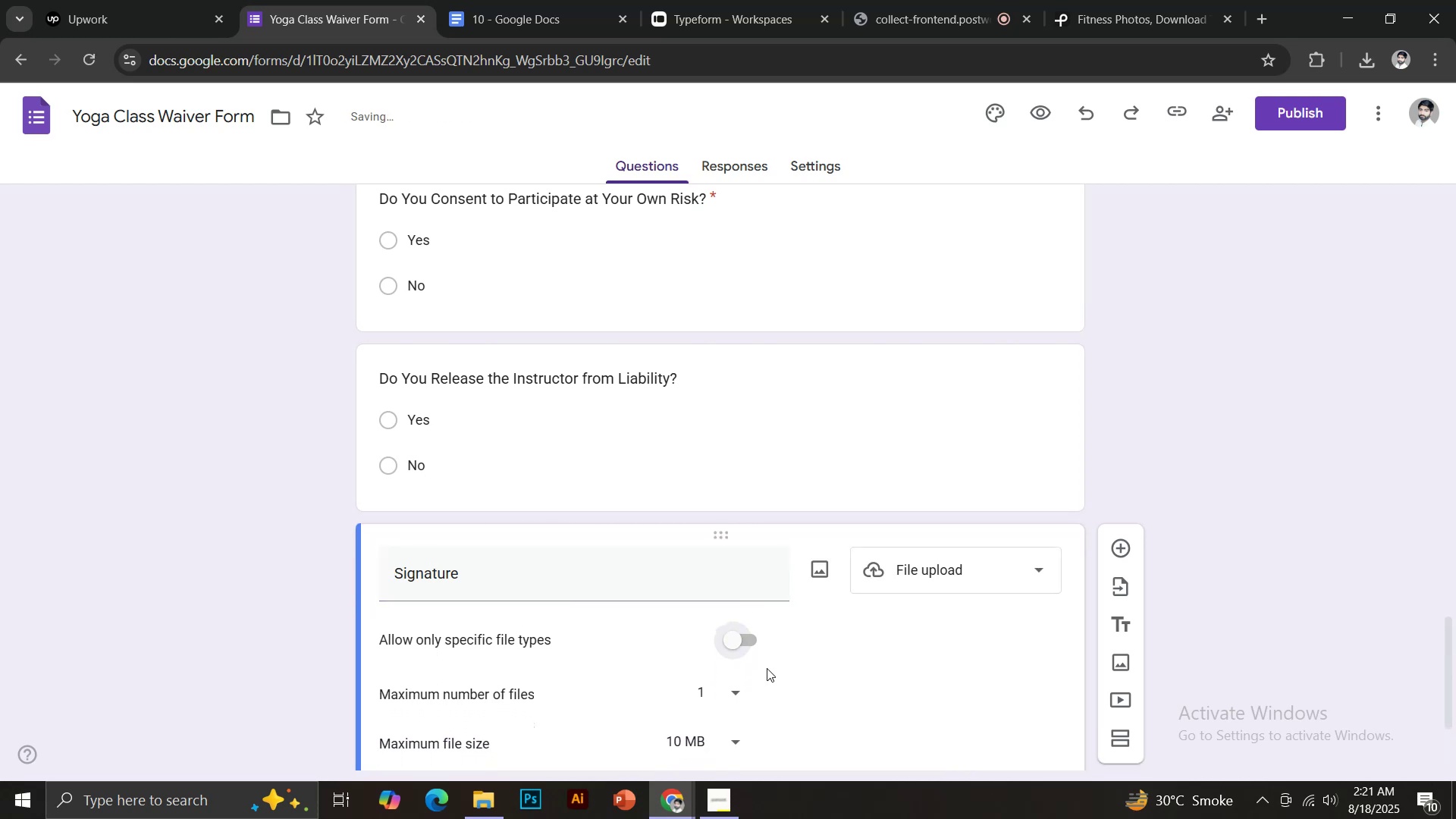 
scroll: coordinate [767, 660], scroll_direction: down, amount: 1.0
 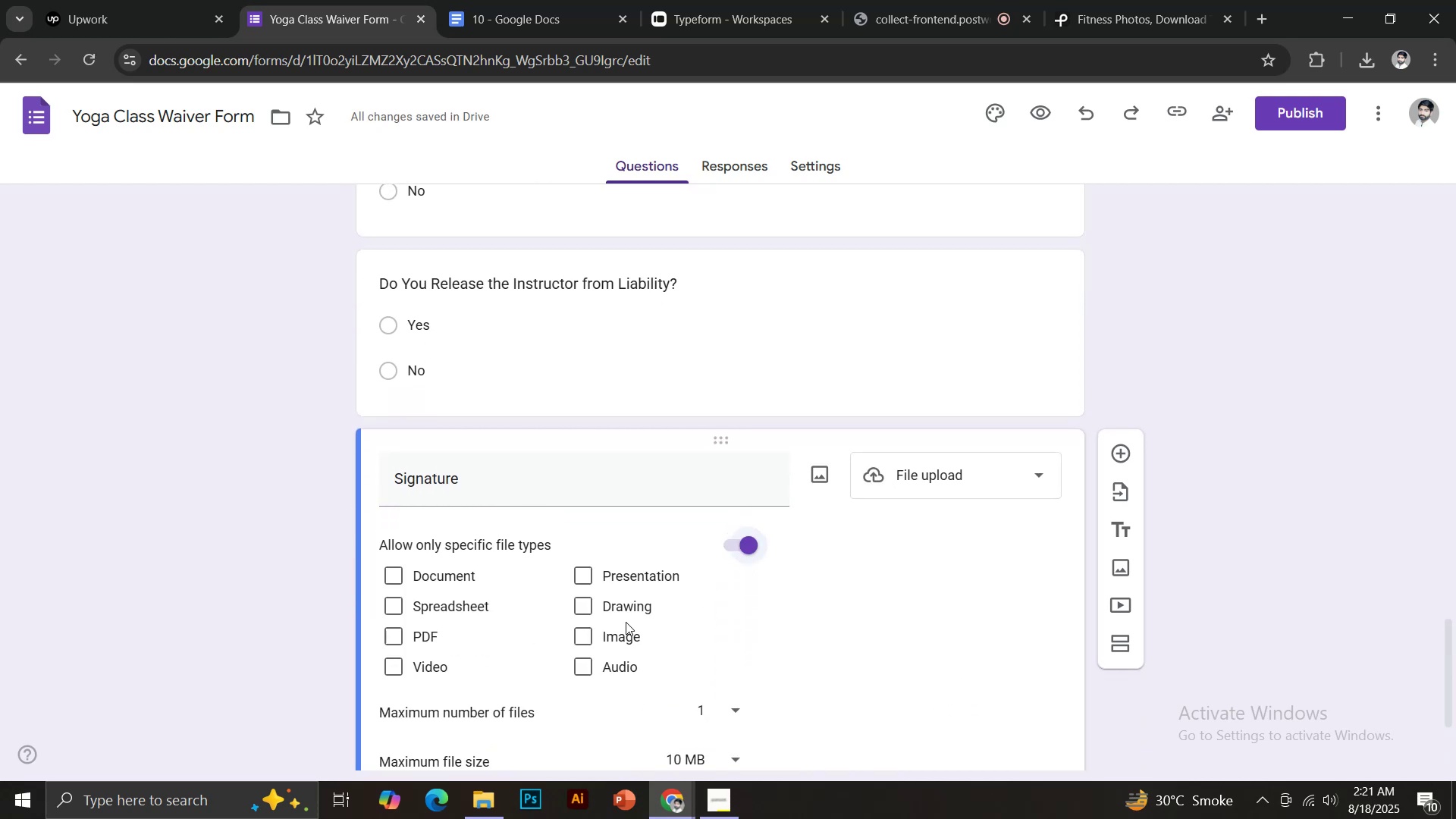 
left_click([613, 634])
 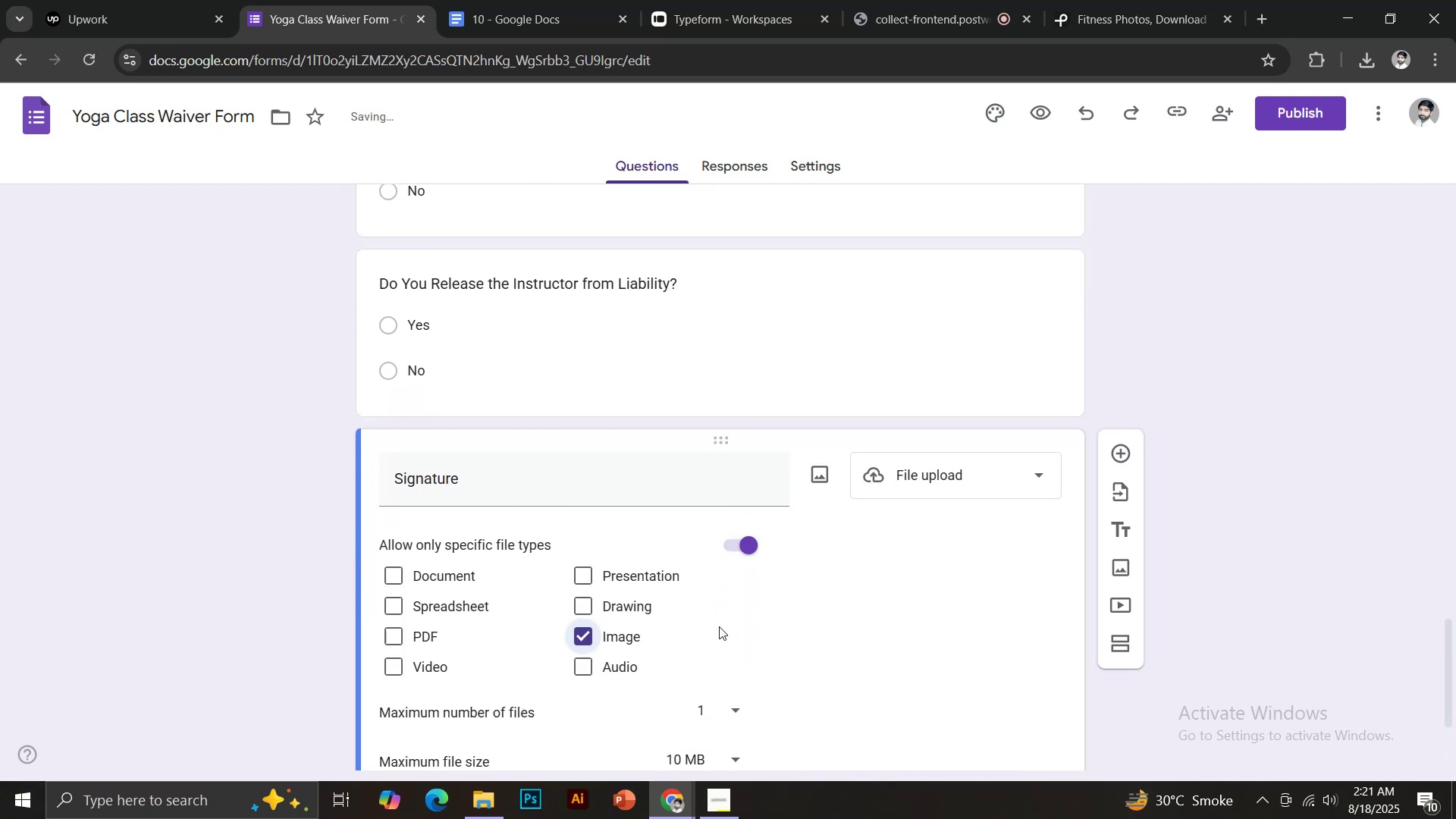 
scroll: coordinate [738, 618], scroll_direction: down, amount: 3.0
 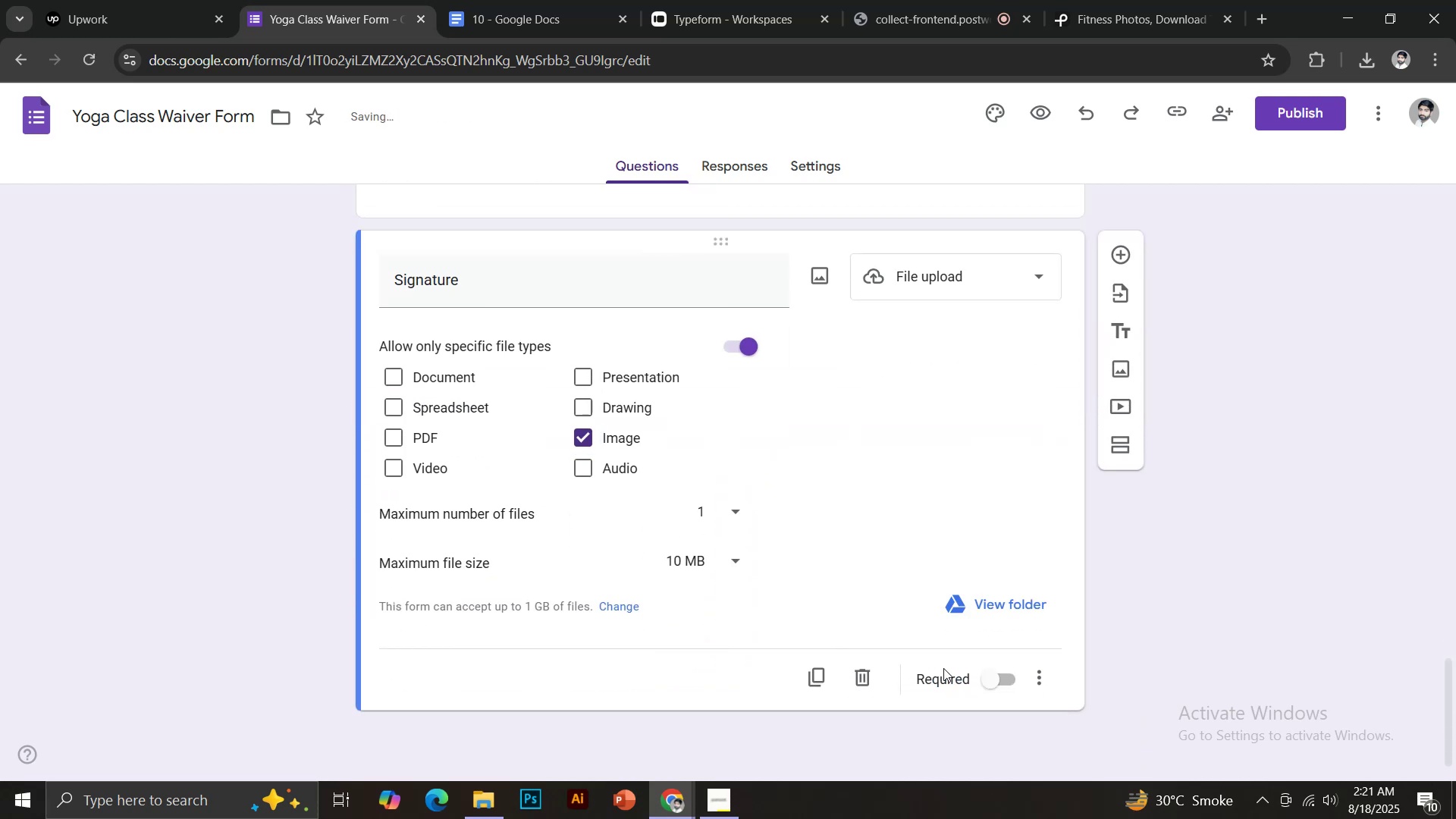 
left_click([992, 687])
 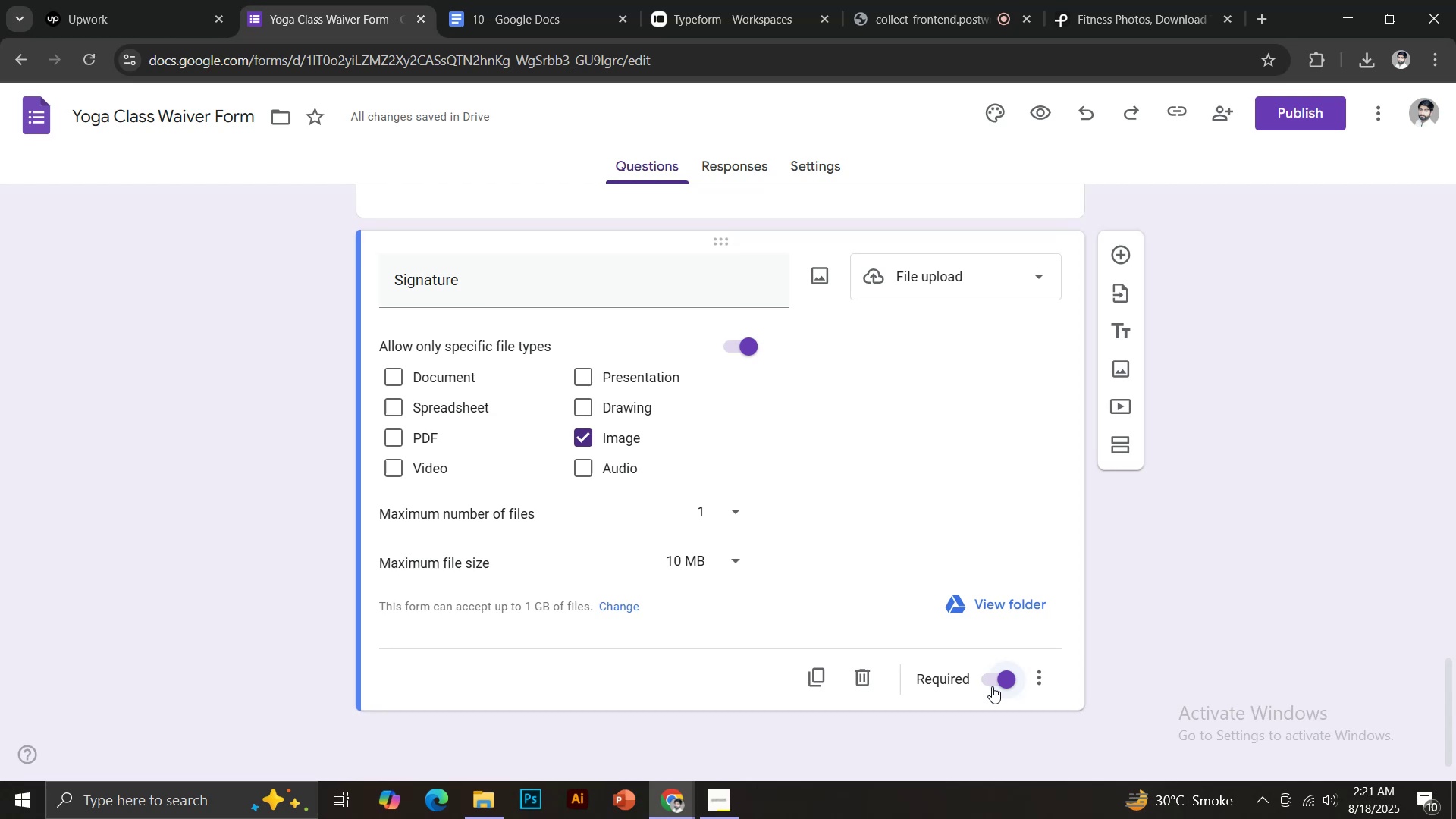 
wait(9.29)
 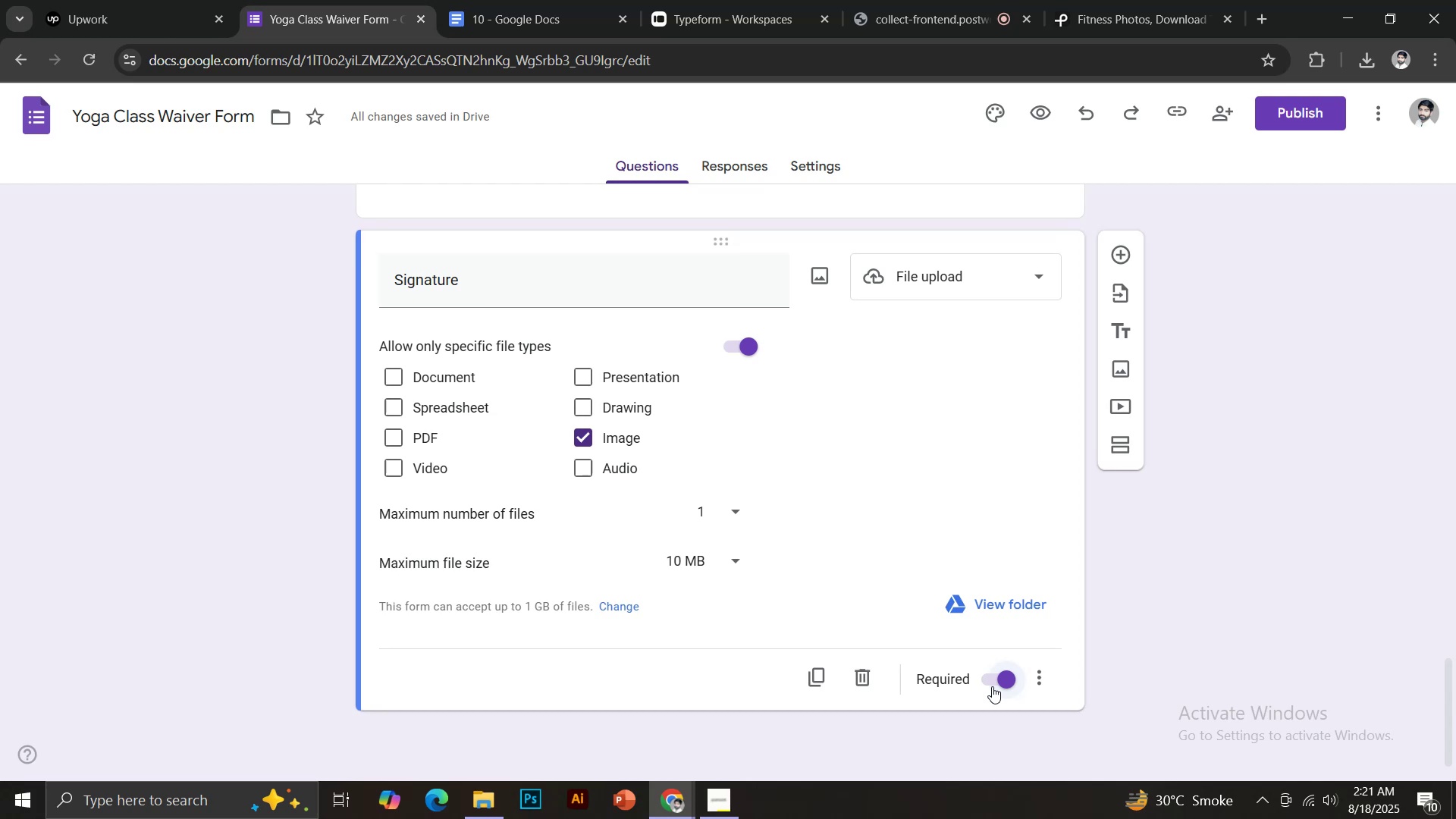 
left_click([1033, 686])
 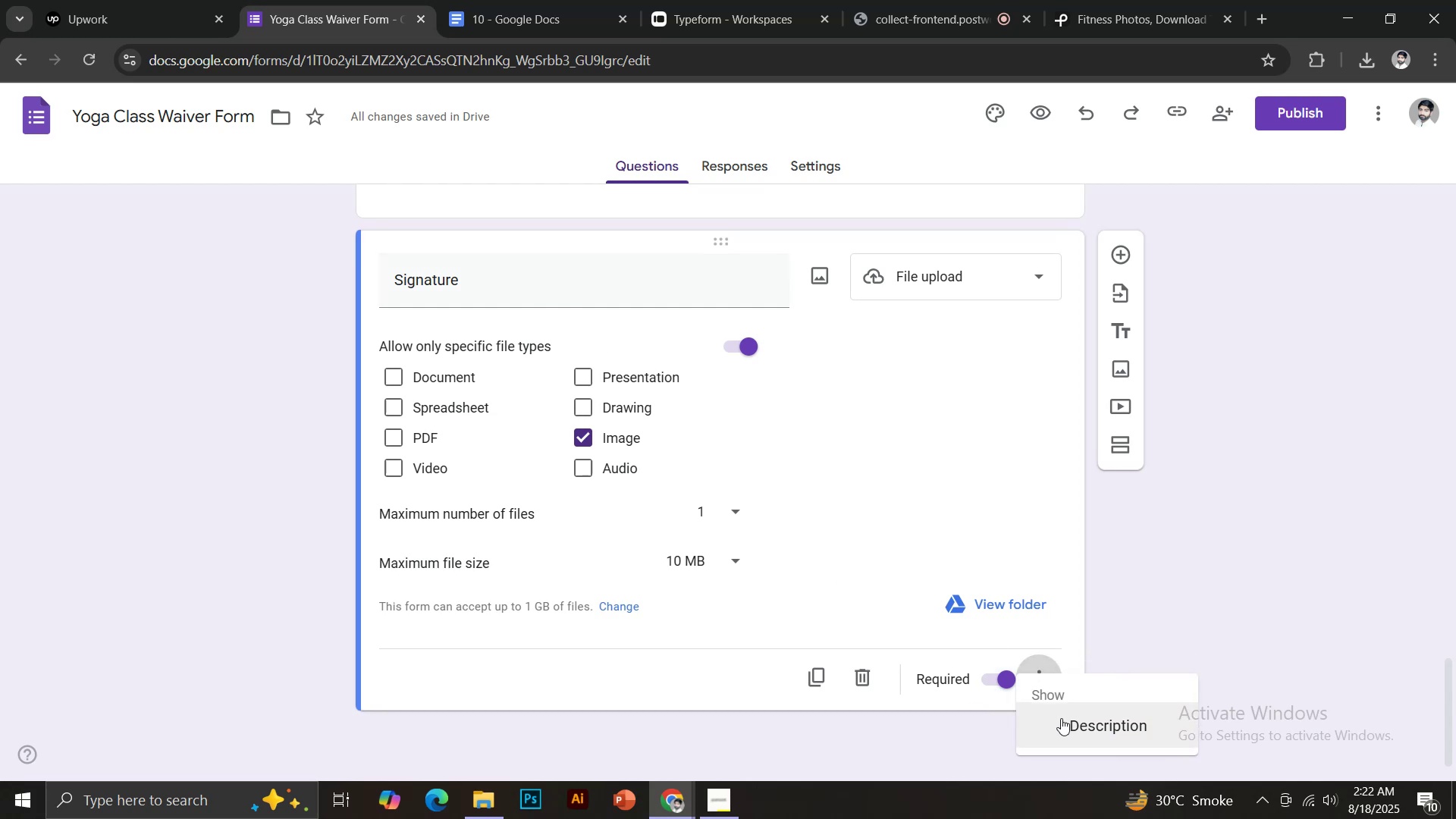 
left_click([1080, 731])
 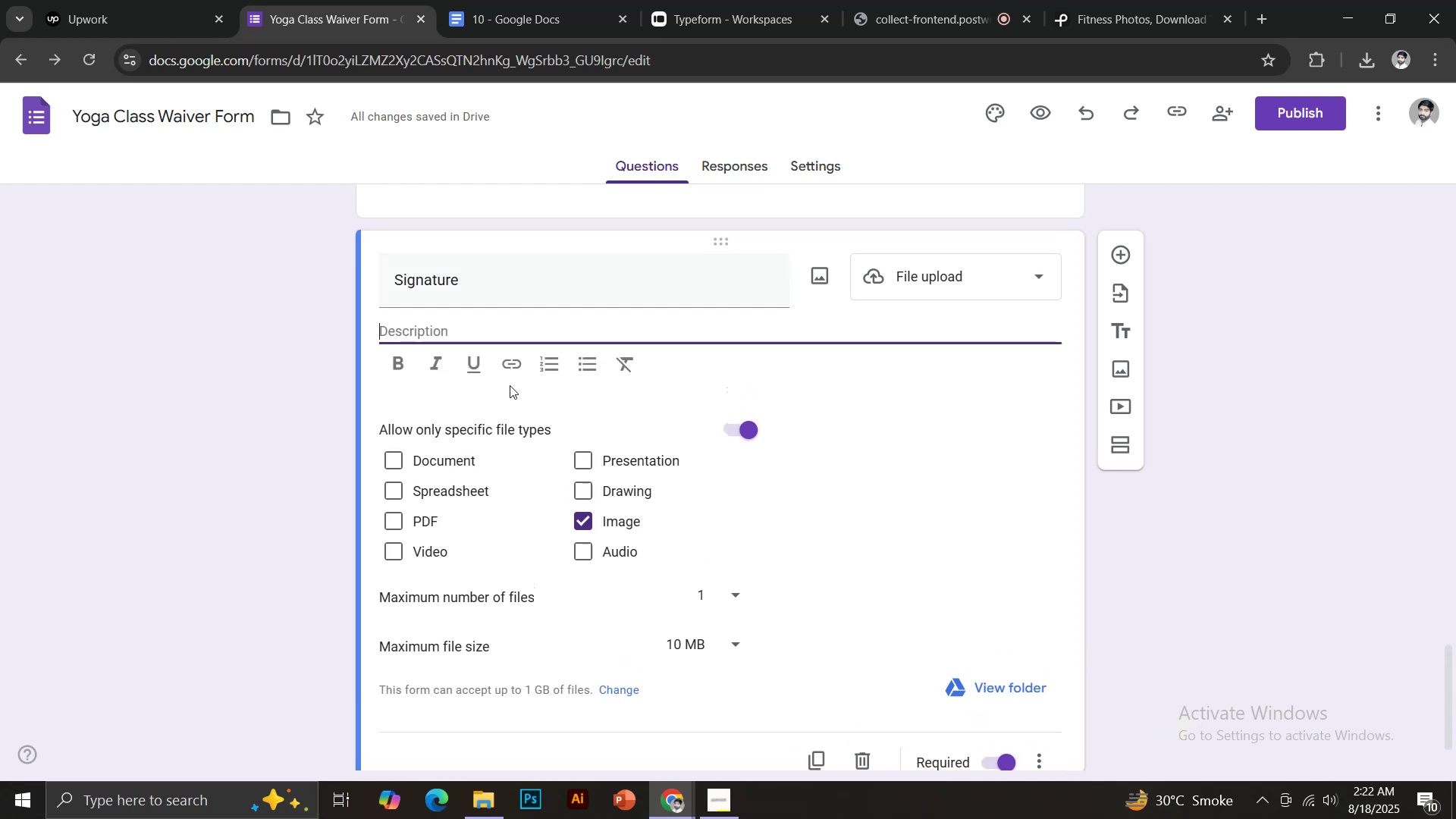 
type(Upload an image of your signature)
 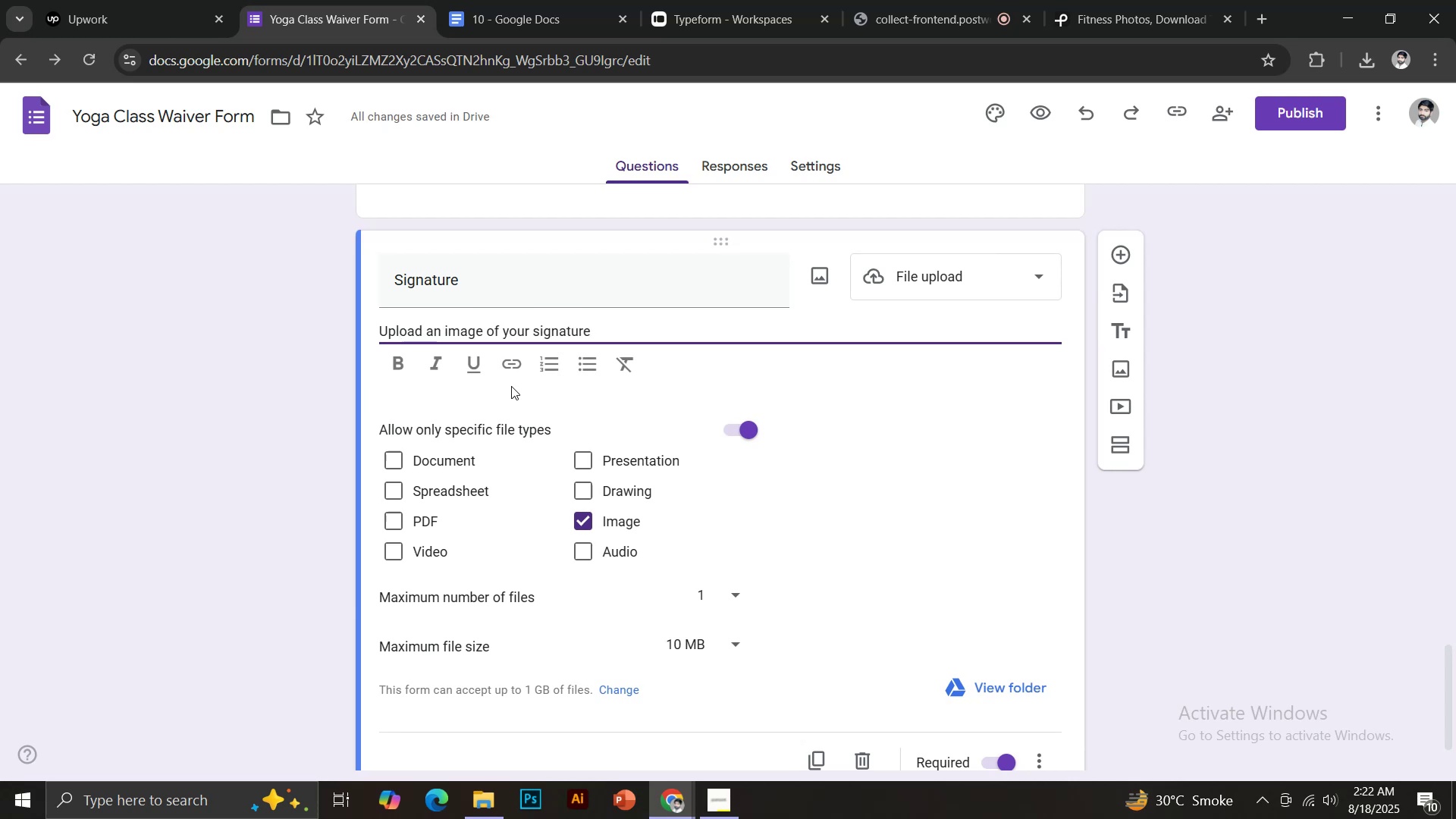 
scroll: coordinate [589, 441], scroll_direction: down, amount: 1.0
 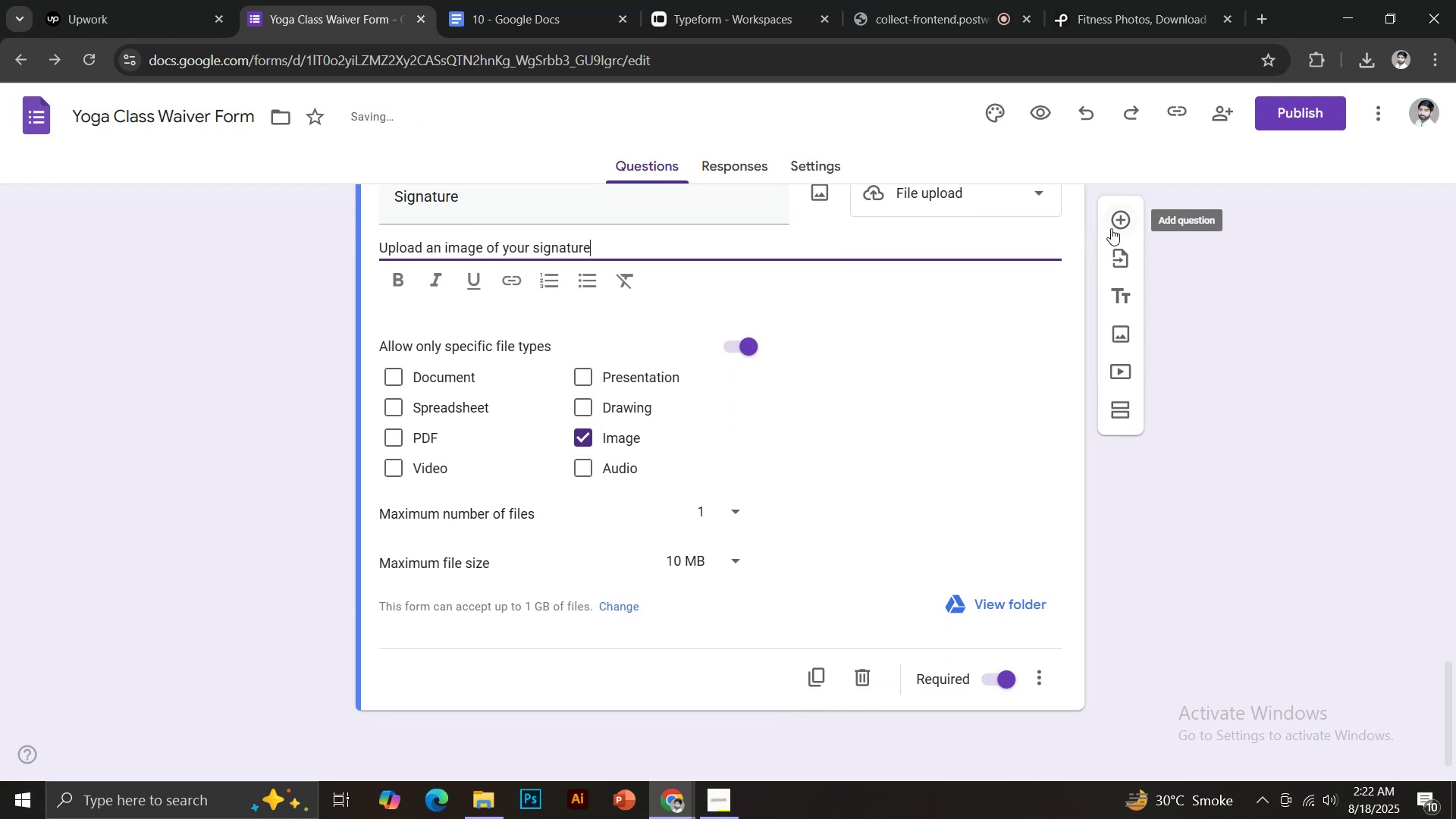 
left_click([1111, 224])
 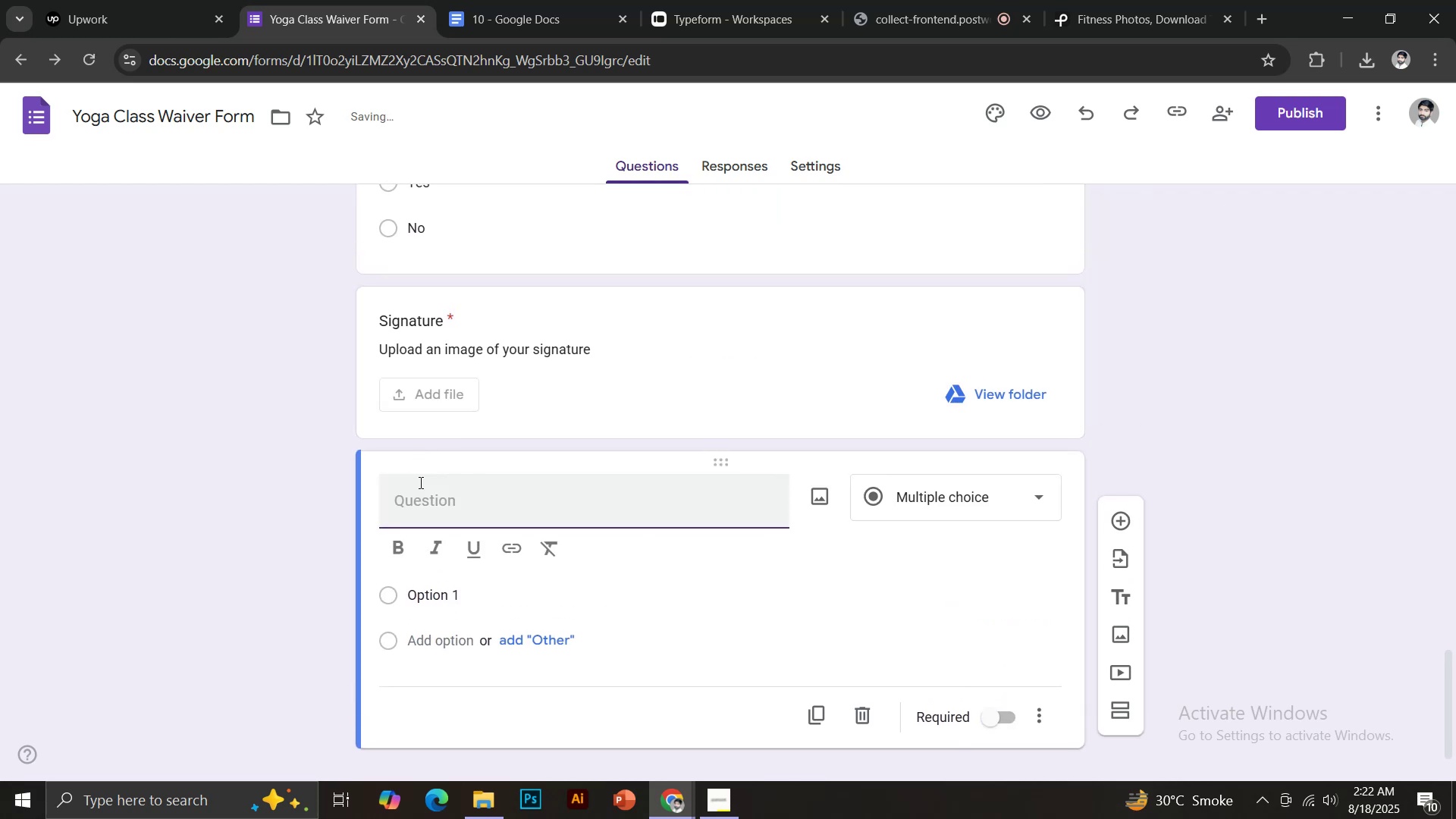 
type(Date)
 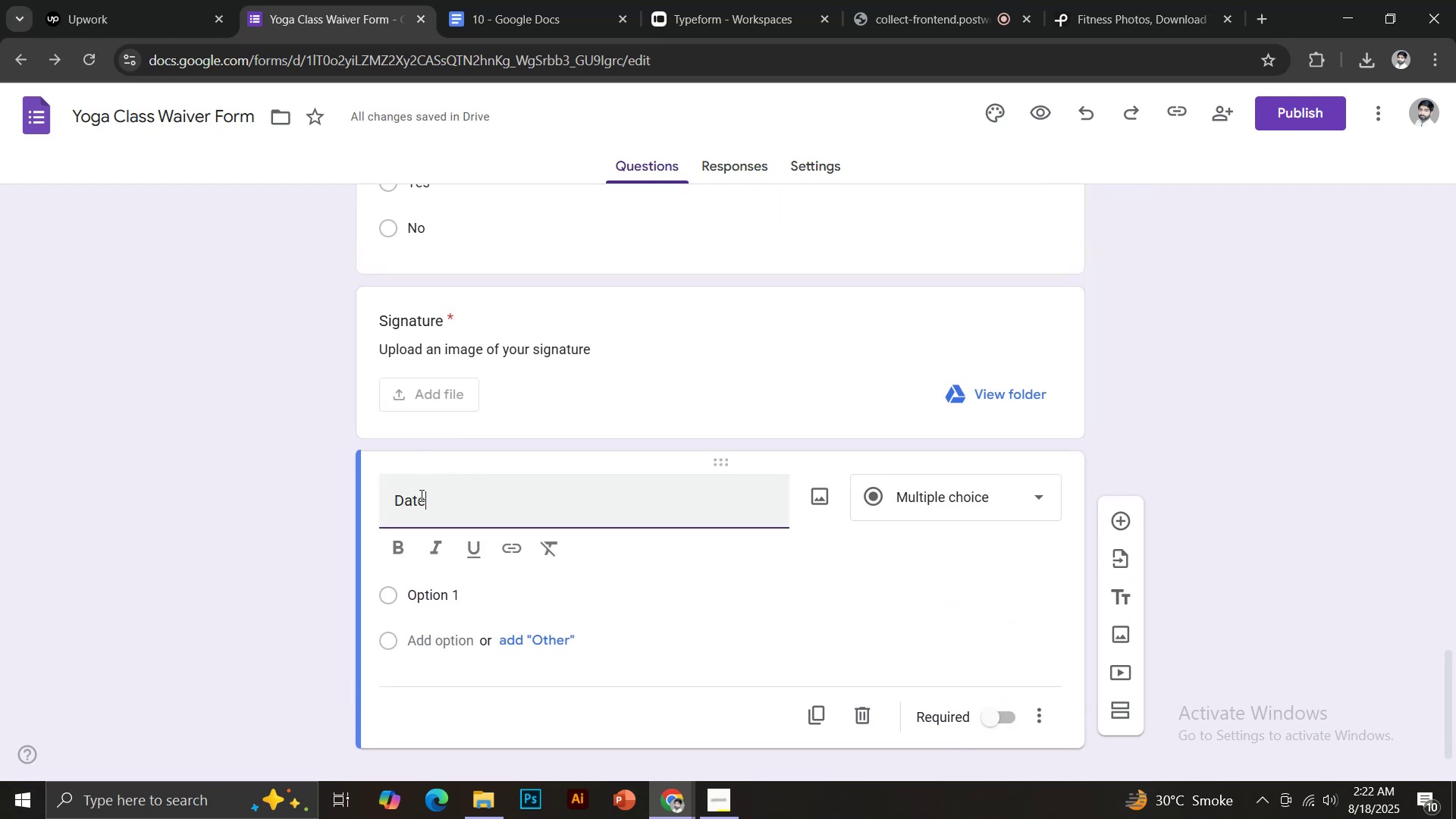 
scroll: coordinate [453, 516], scroll_direction: down, amount: 1.0
 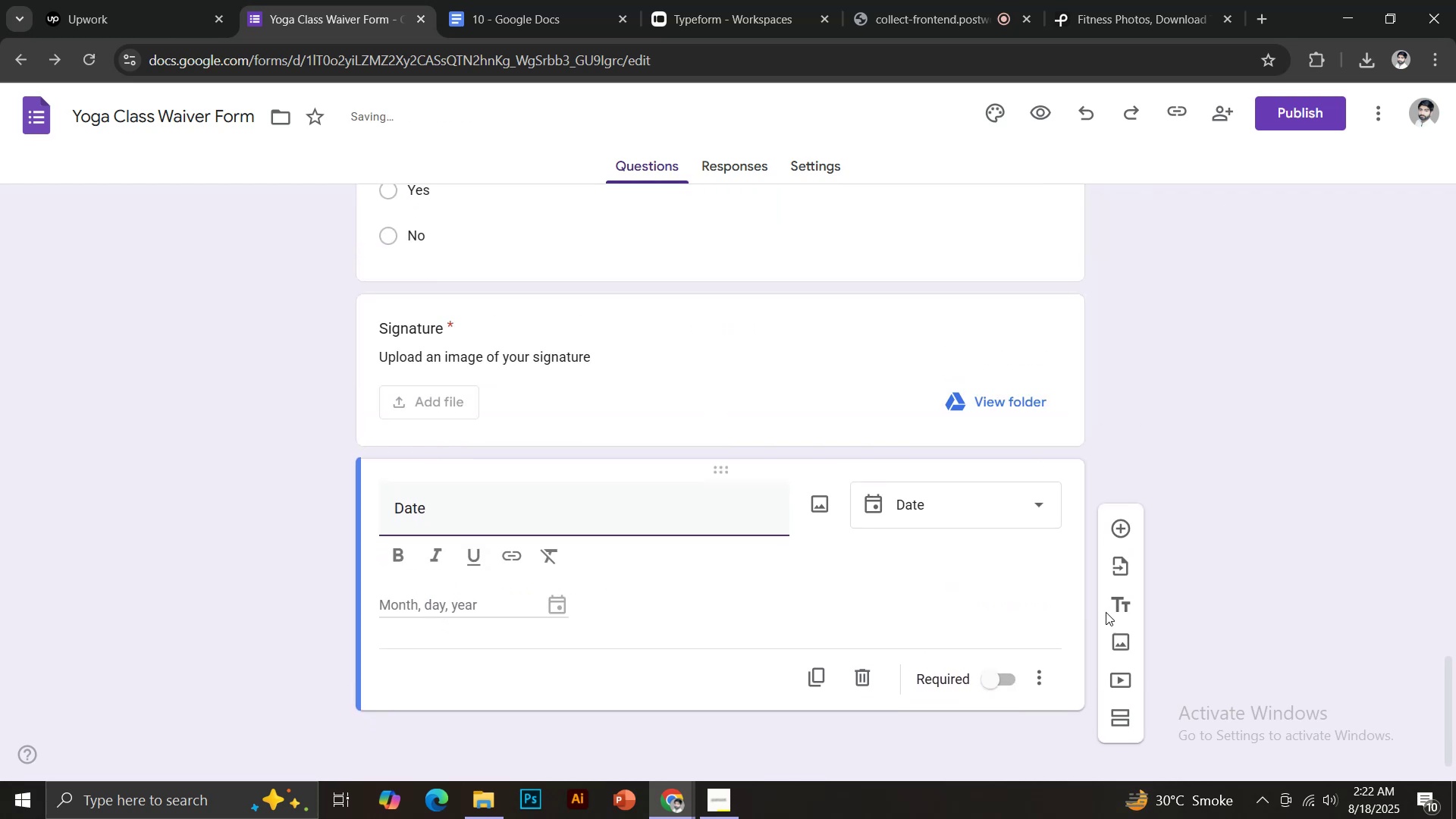 
left_click([996, 678])
 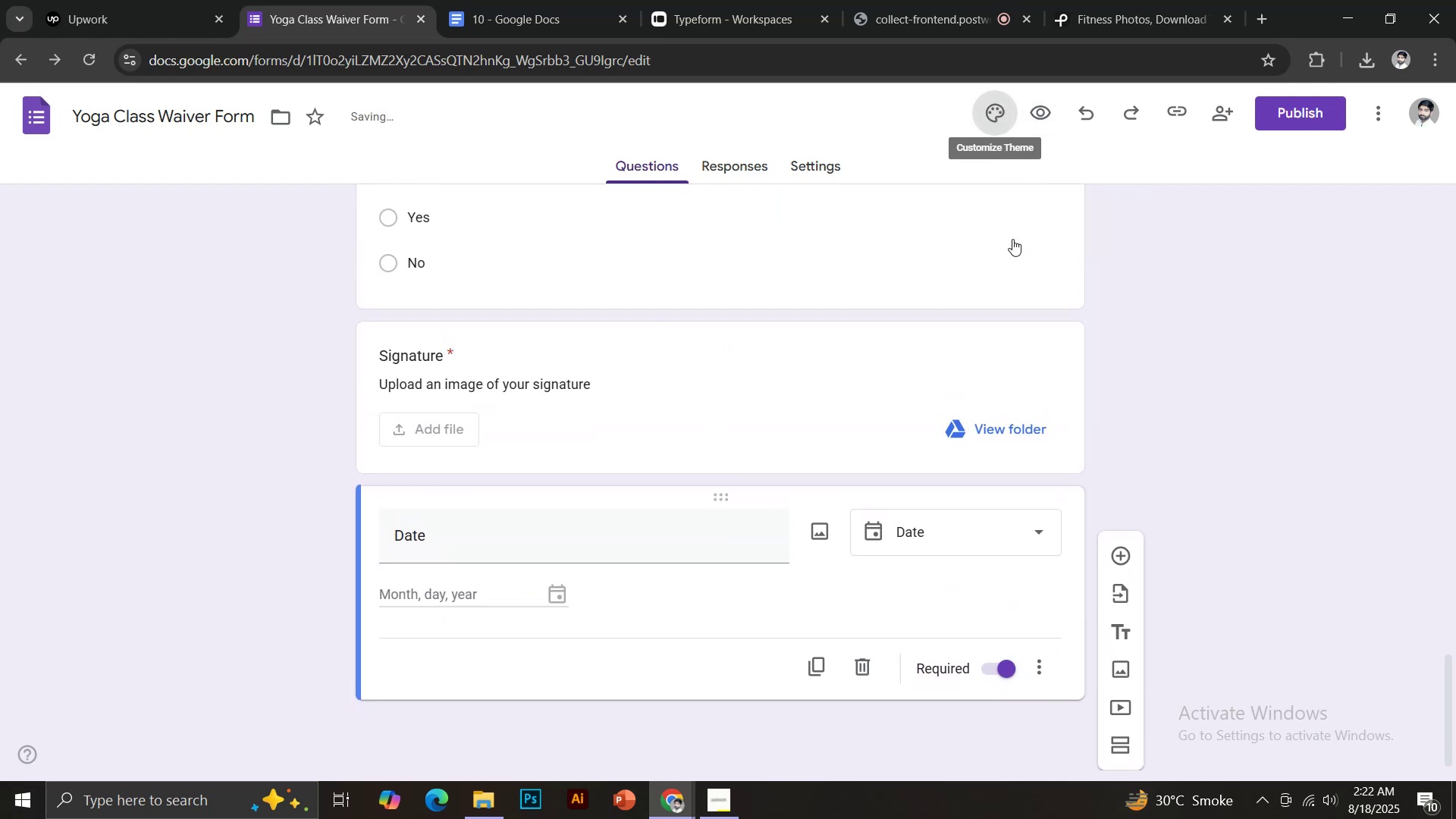 
scroll: coordinate [1287, 619], scroll_direction: down, amount: 4.0
 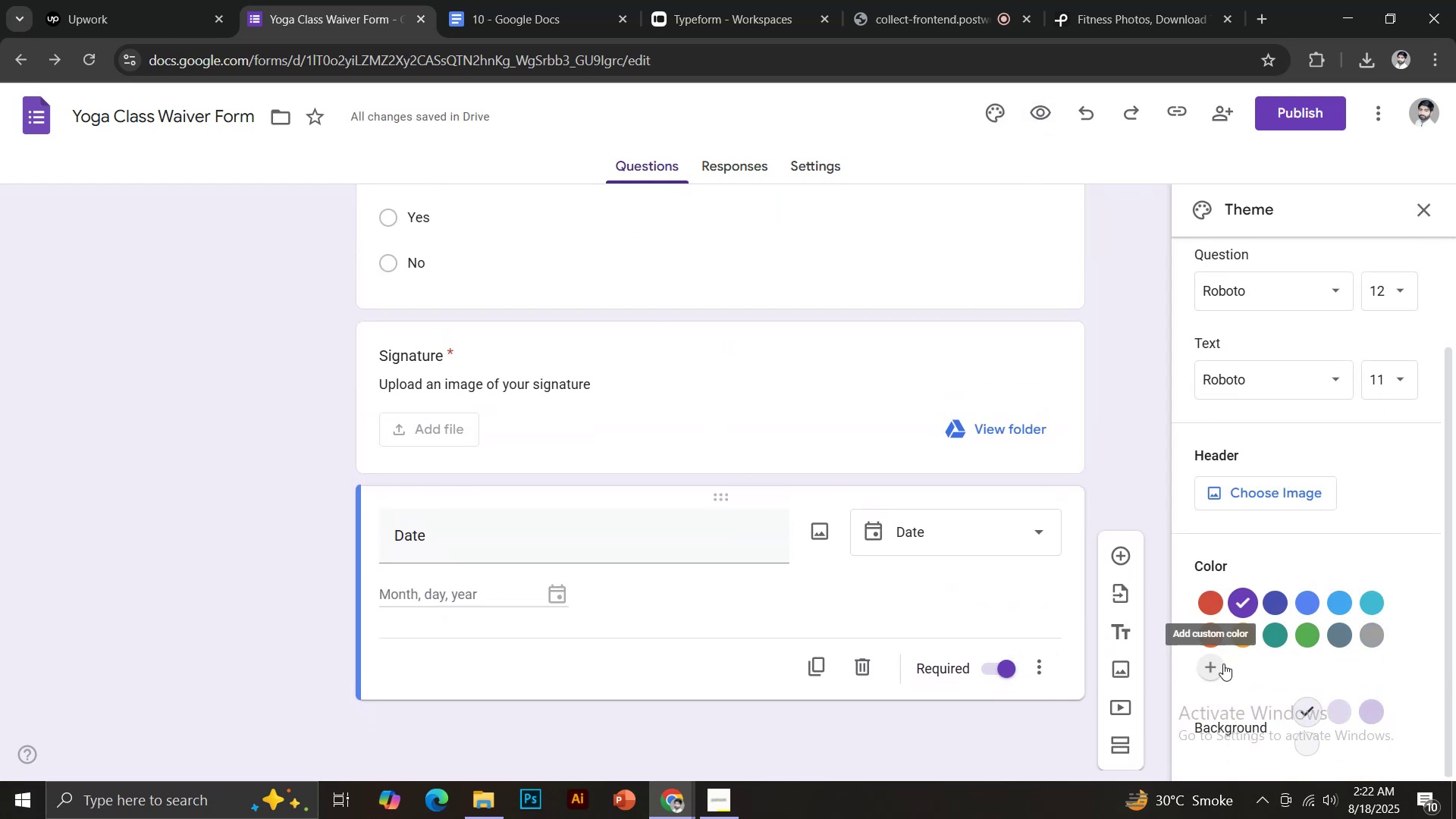 
left_click([1212, 669])
 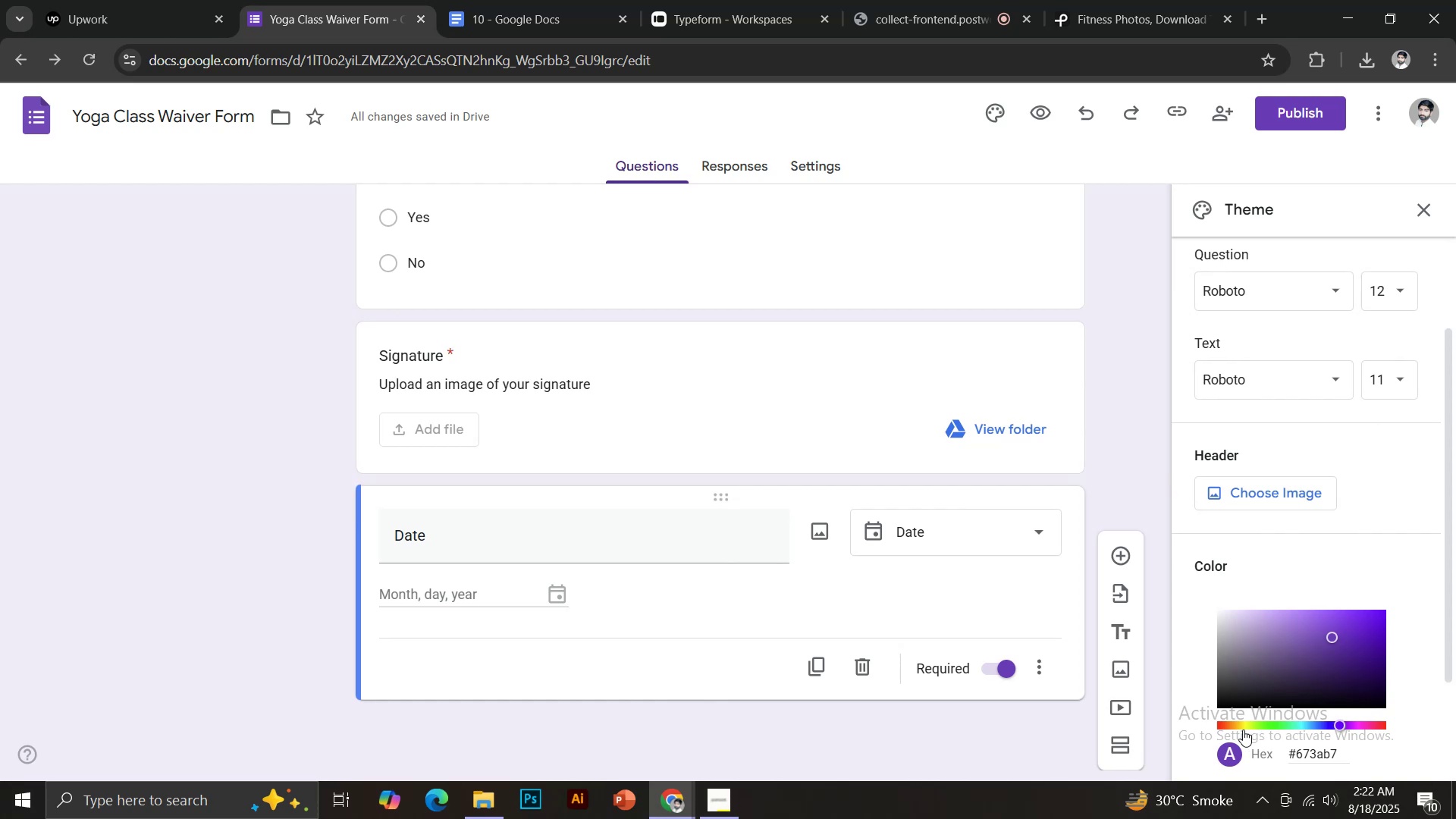 
left_click([1230, 724])
 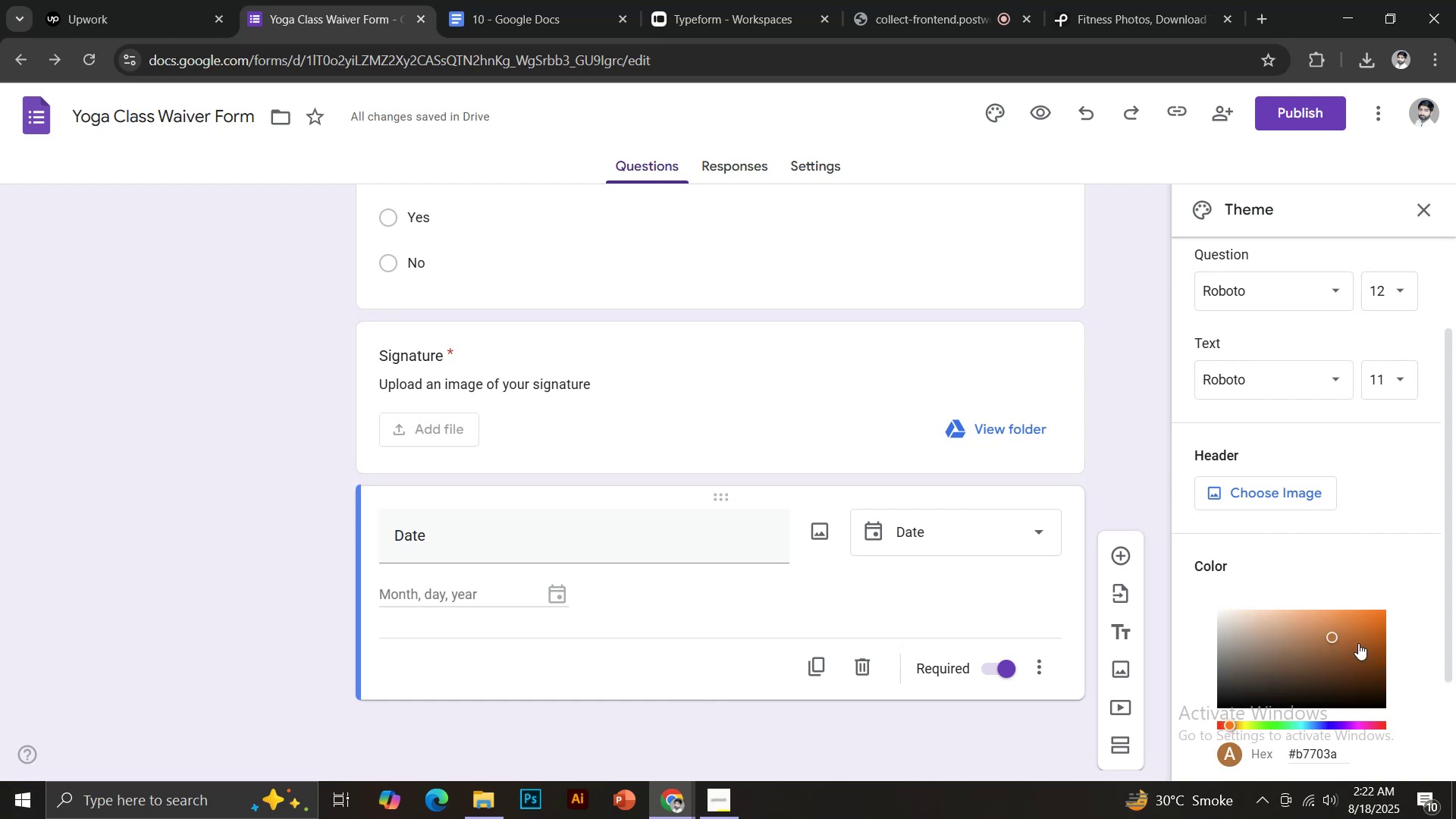 
left_click_drag(start_coordinate=[1366, 625], to_coordinate=[1386, 610])
 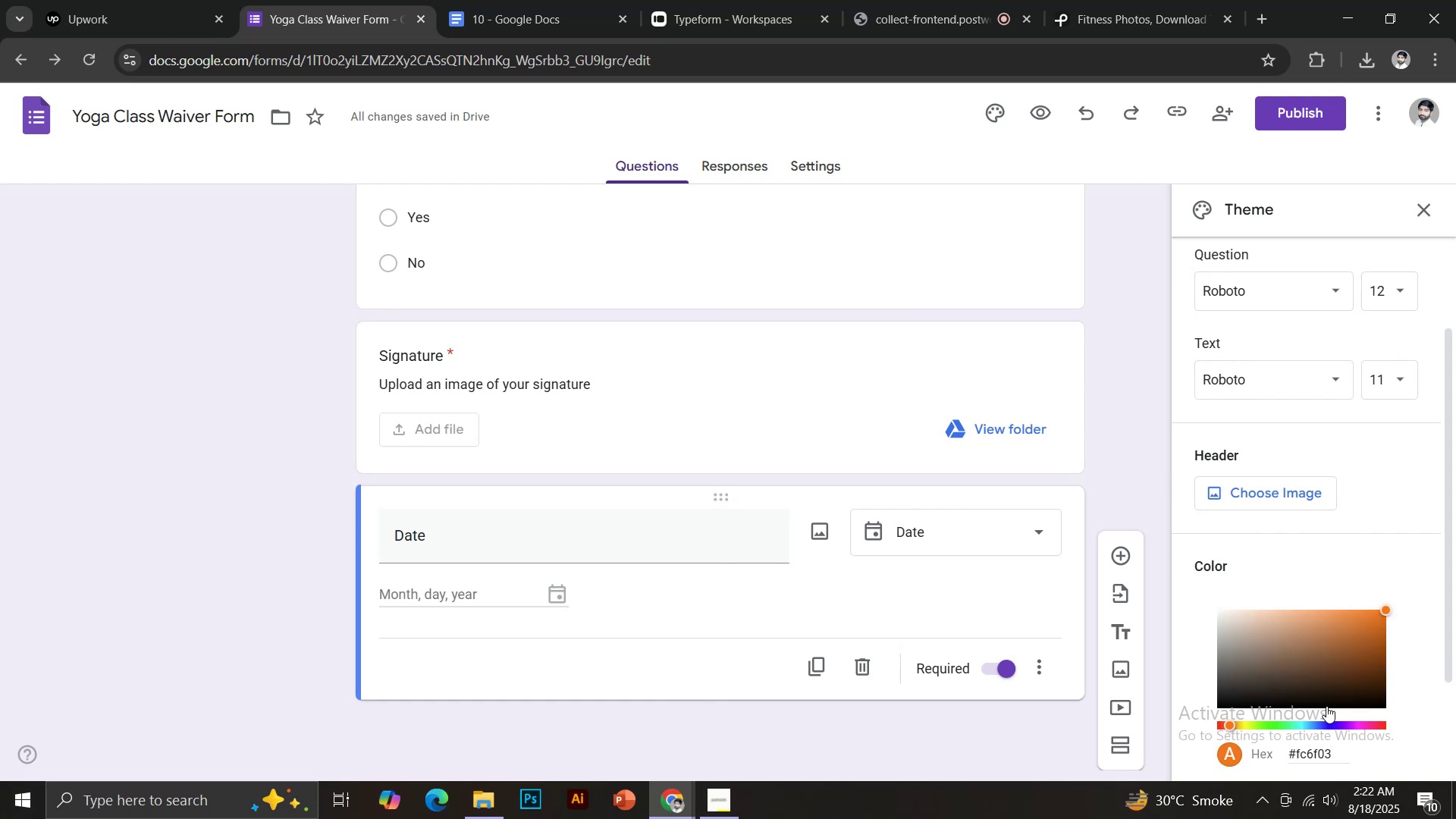 
scroll: coordinate [1367, 695], scroll_direction: down, amount: 2.0
 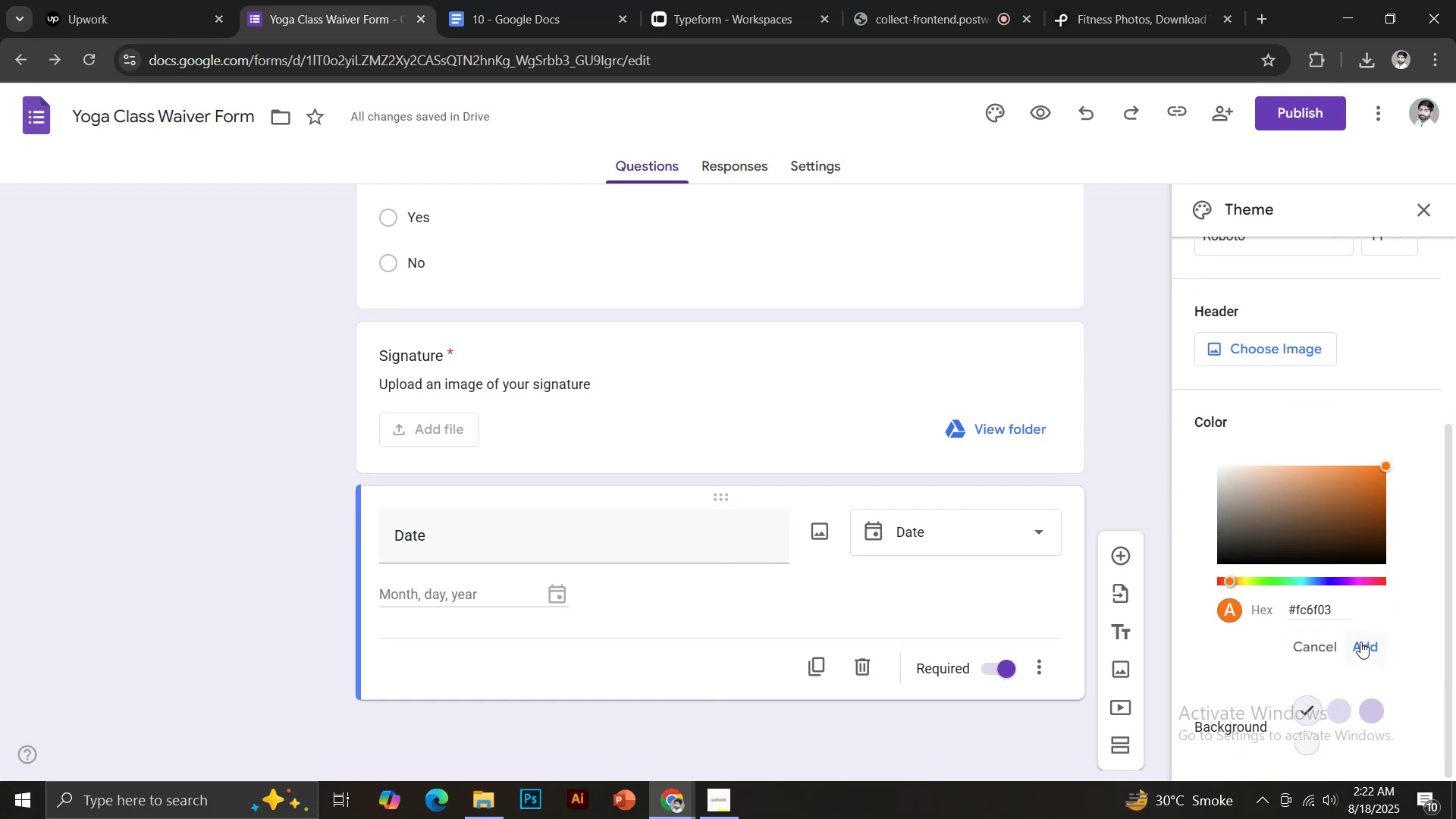 
left_click([1361, 642])
 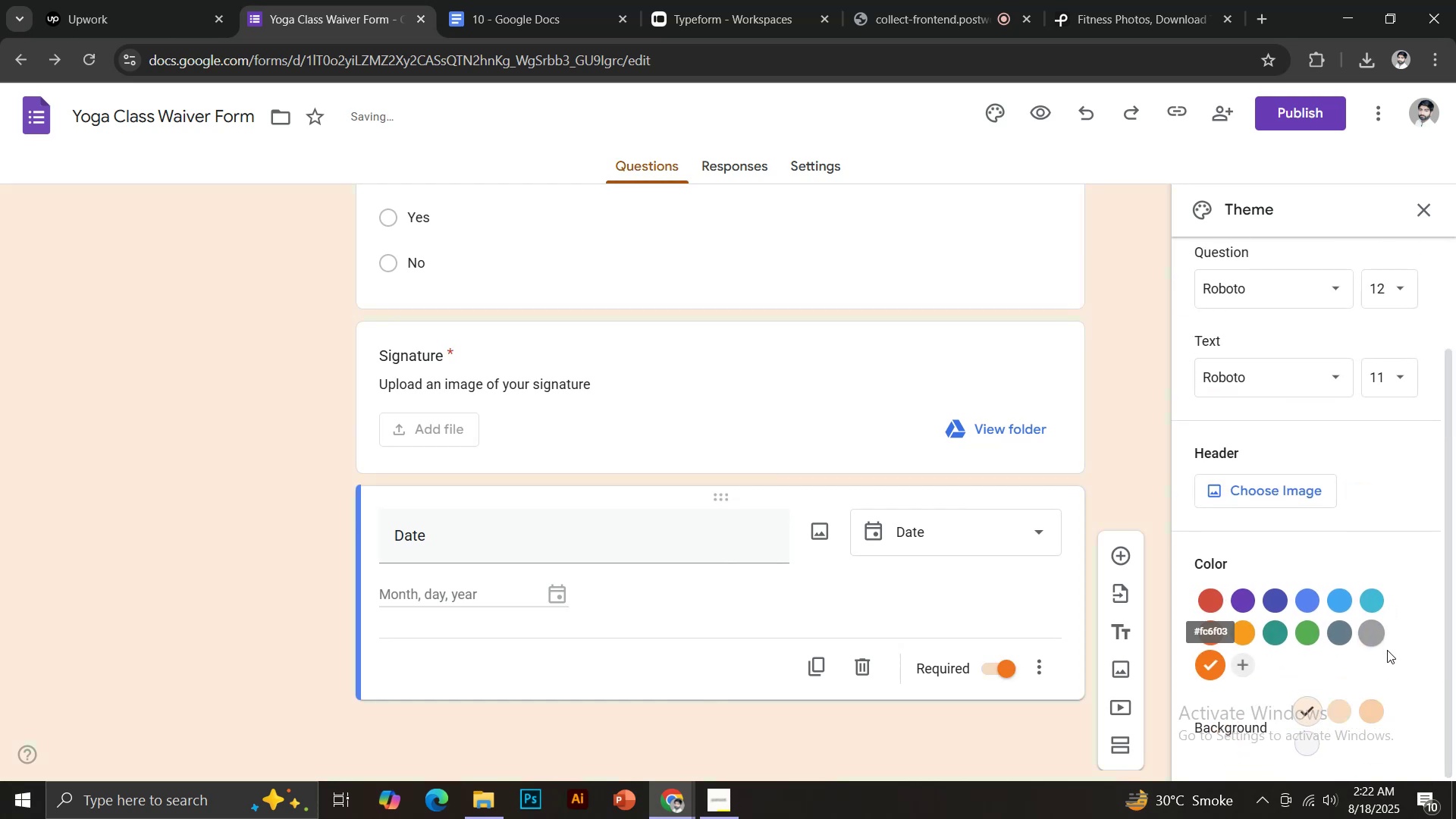 
scroll: coordinate [1014, 541], scroll_direction: up, amount: 20.0
 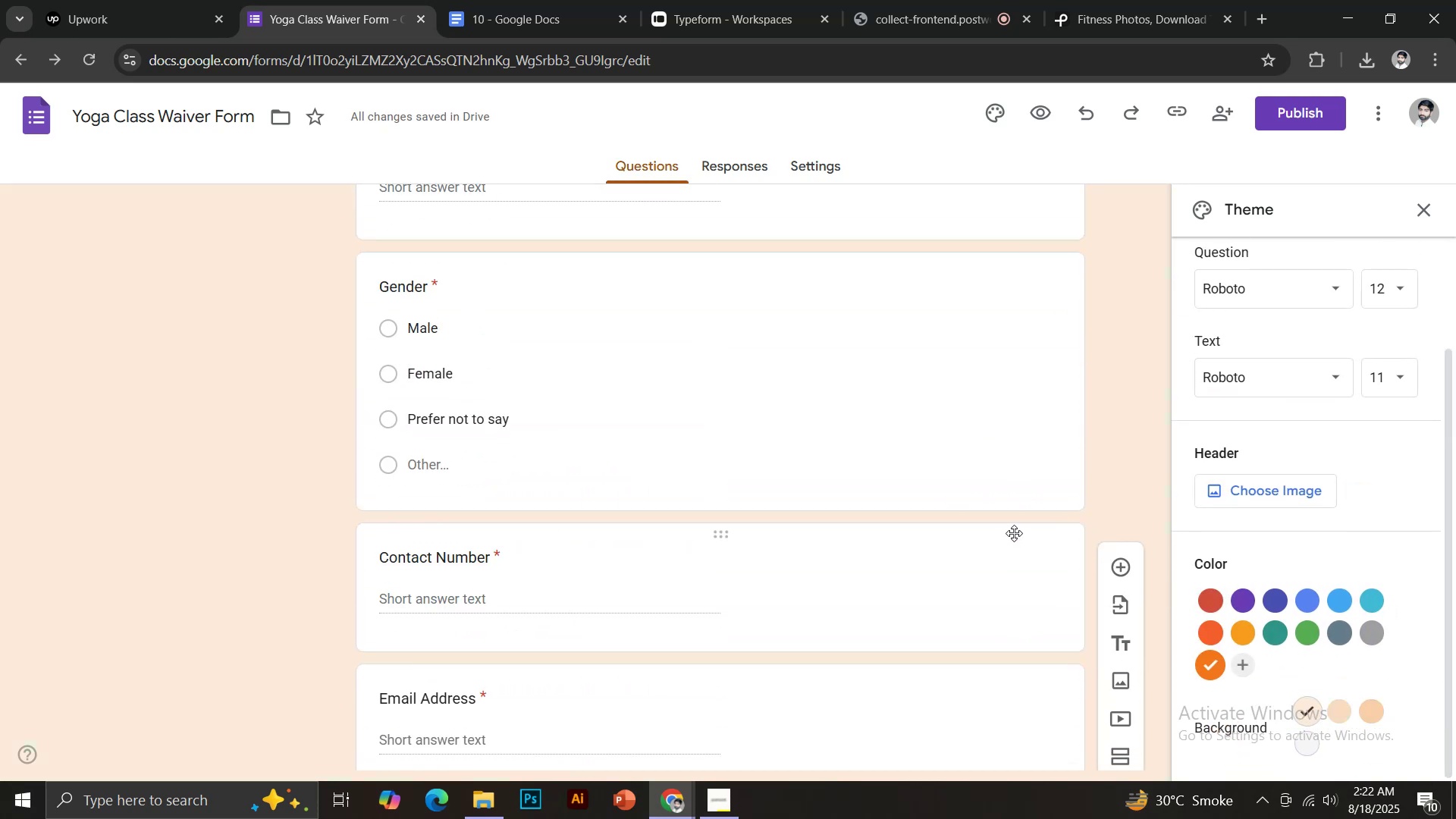 
scroll: coordinate [916, 476], scroll_direction: down, amount: 18.0
 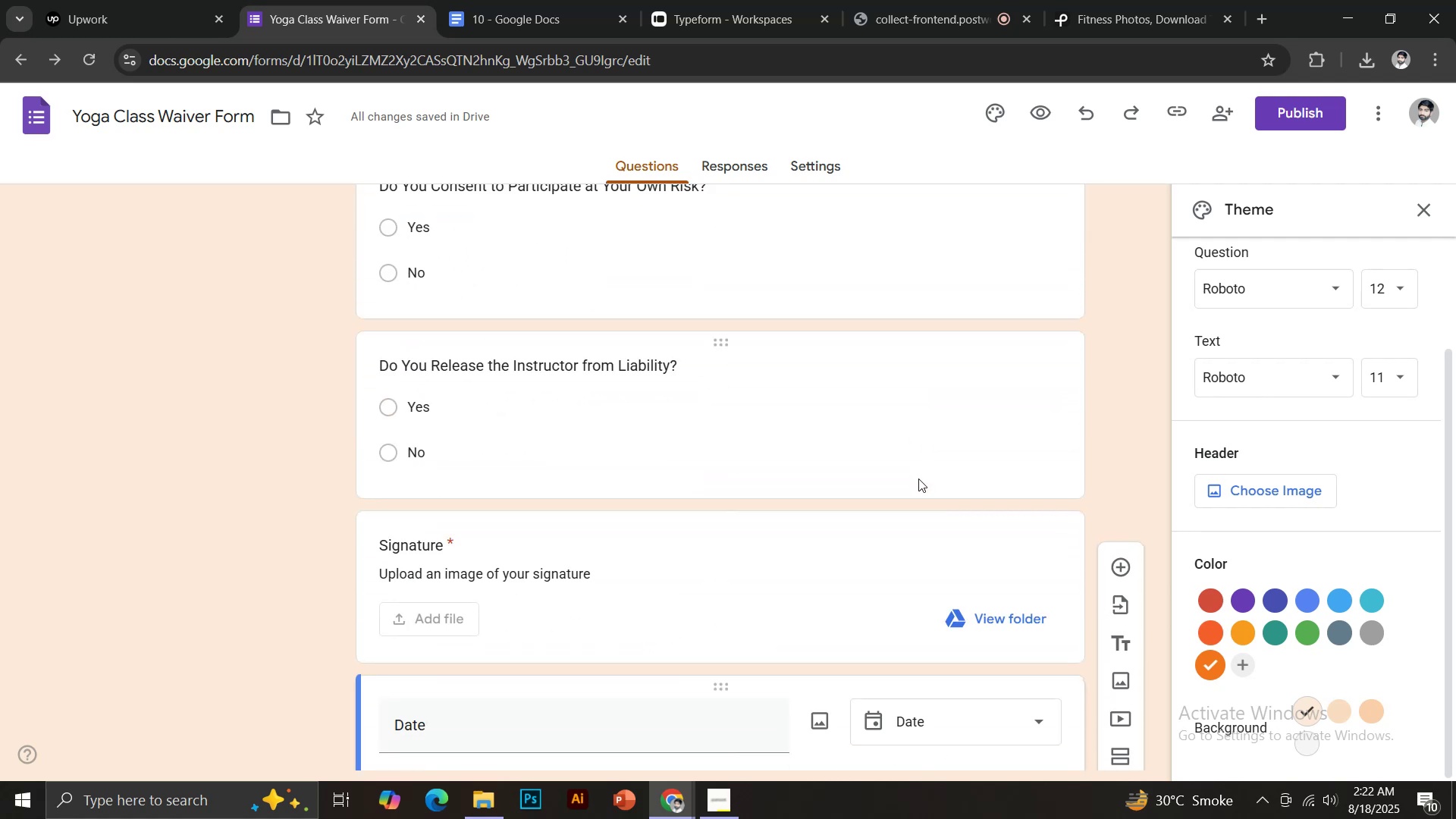 
scroll: coordinate [1021, 473], scroll_direction: up, amount: 12.0
 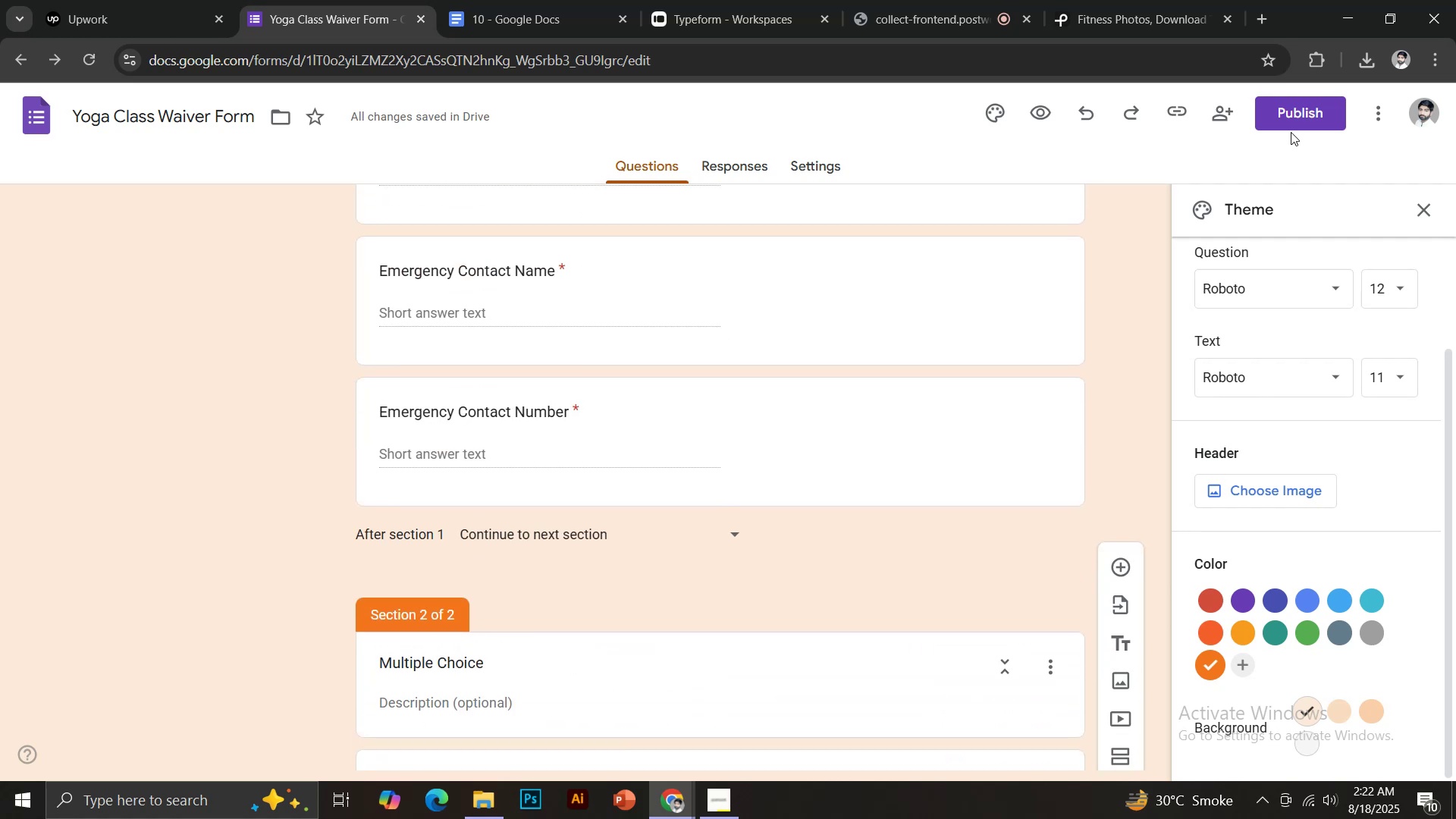 
double_click([1286, 116])
 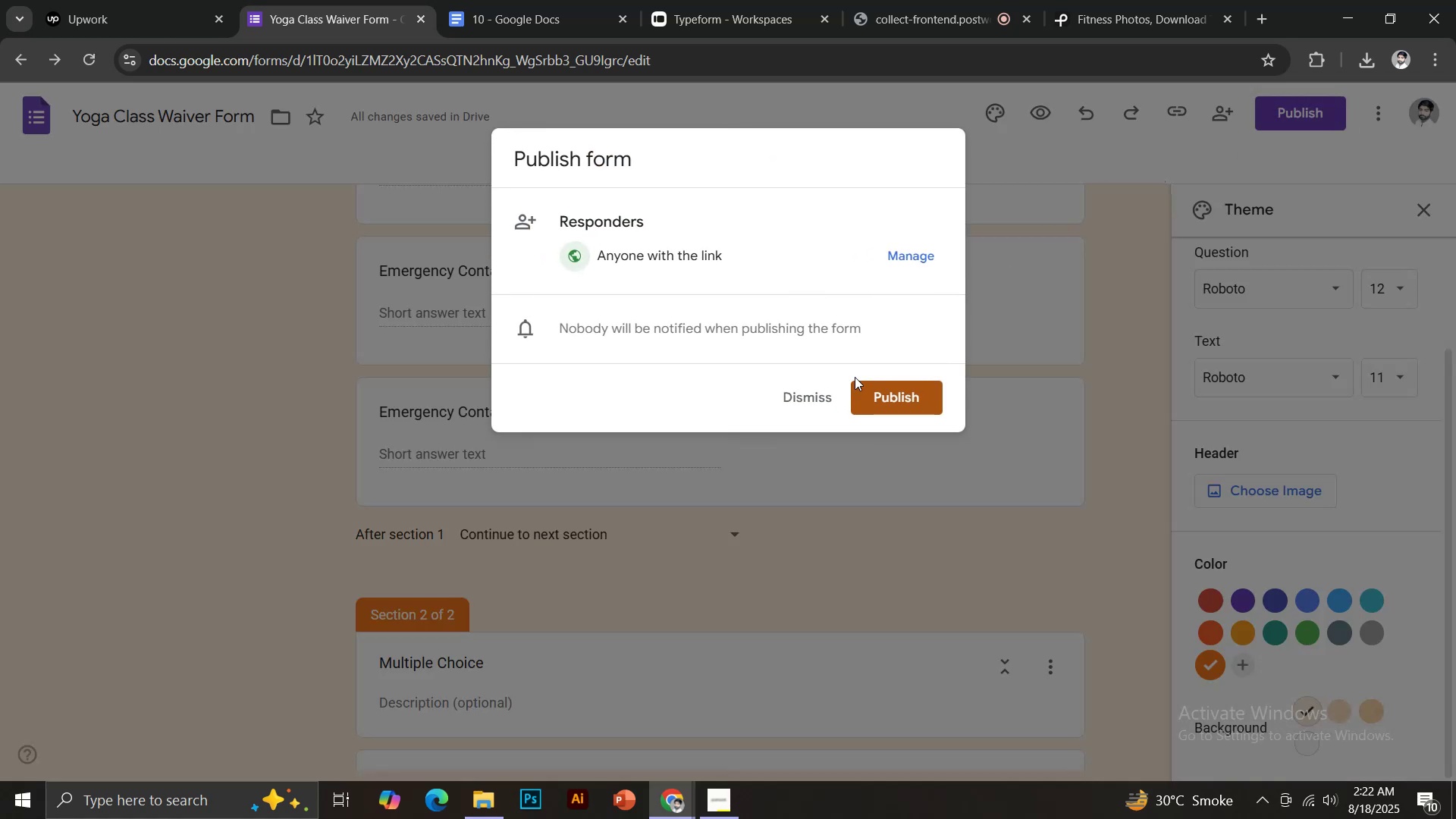 
left_click([870, 395])
 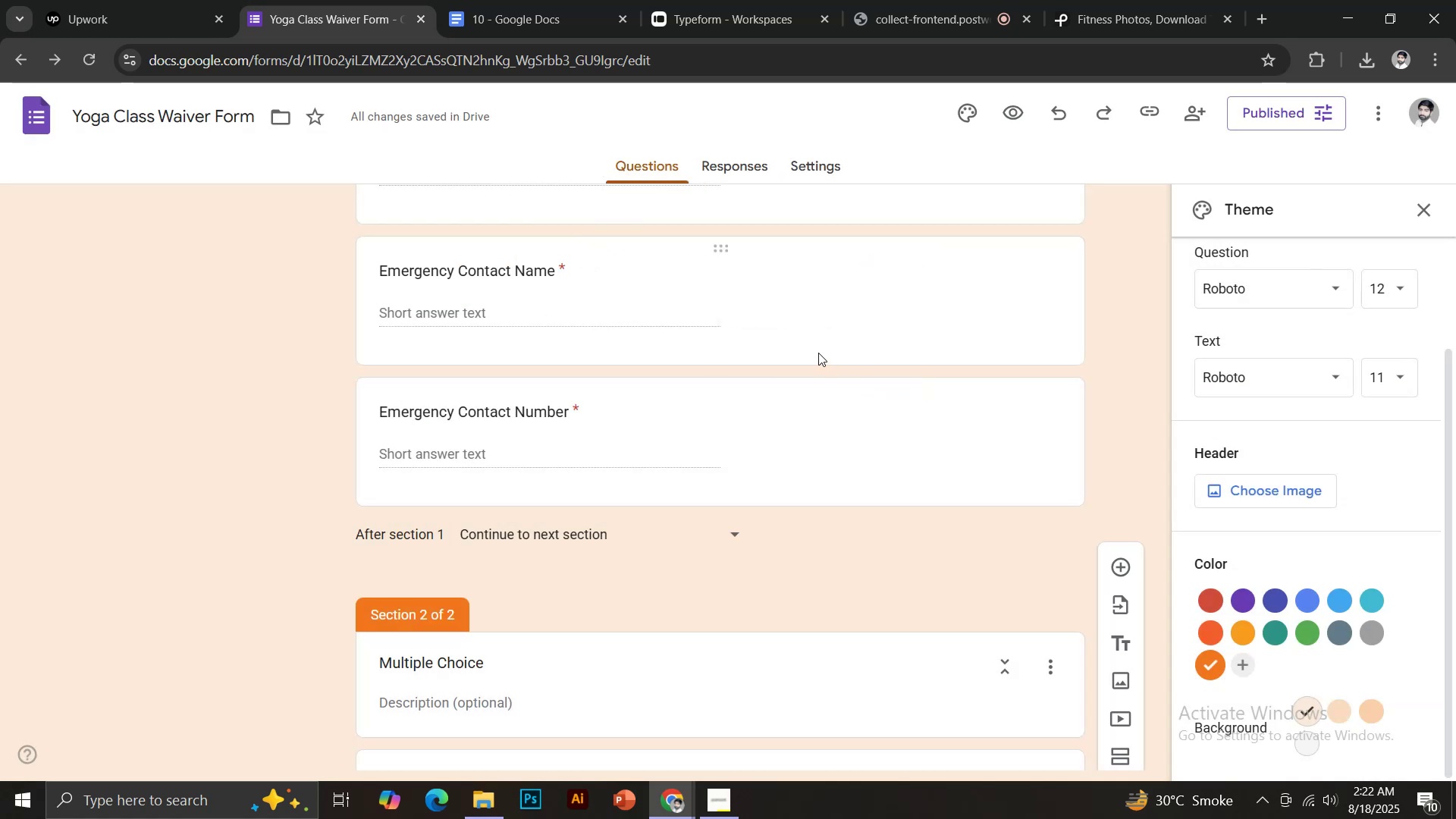 
scroll: coordinate [646, 520], scroll_direction: down, amount: 5.0
 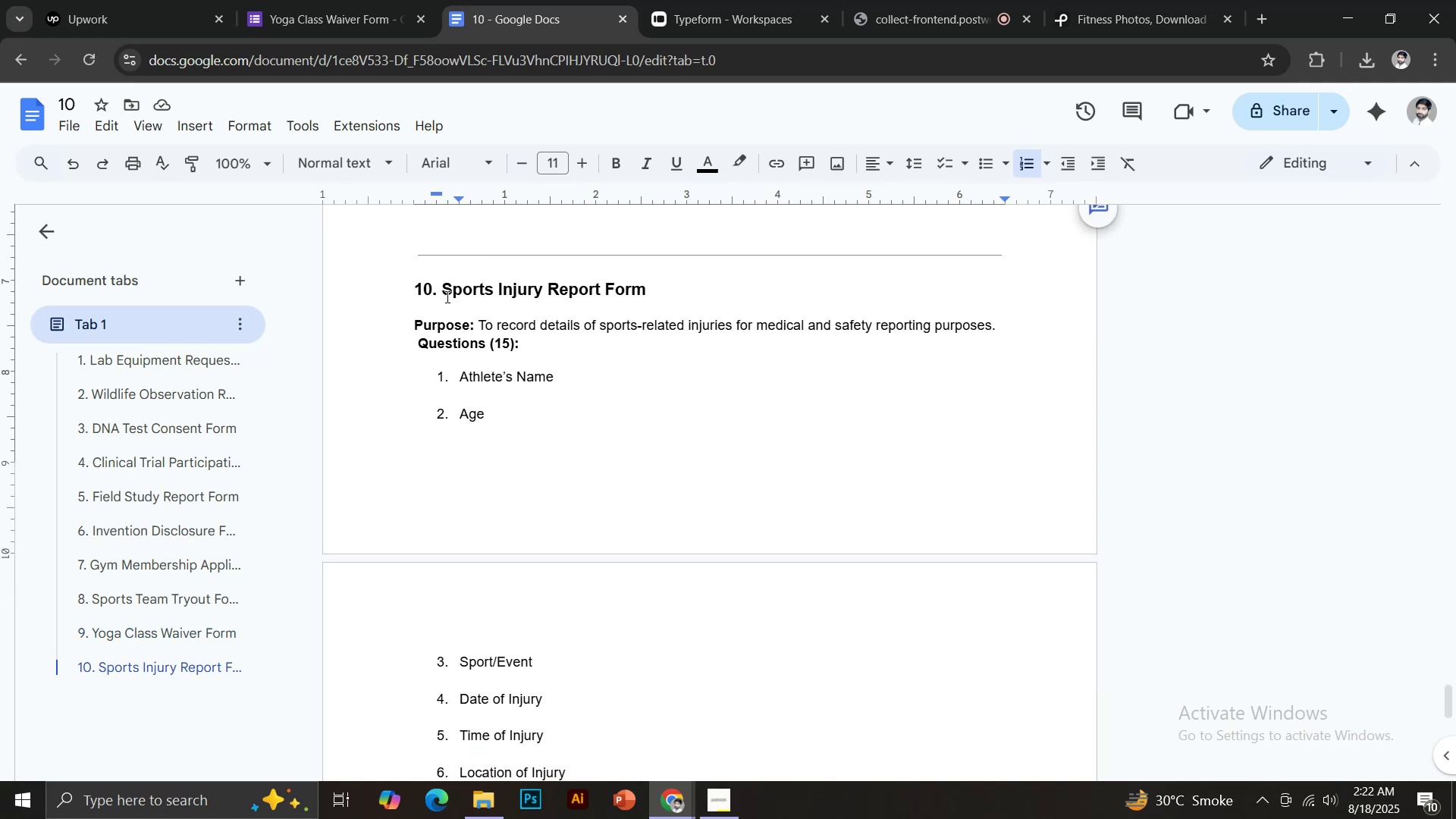 
left_click_drag(start_coordinate=[445, 291], to_coordinate=[648, 293])
 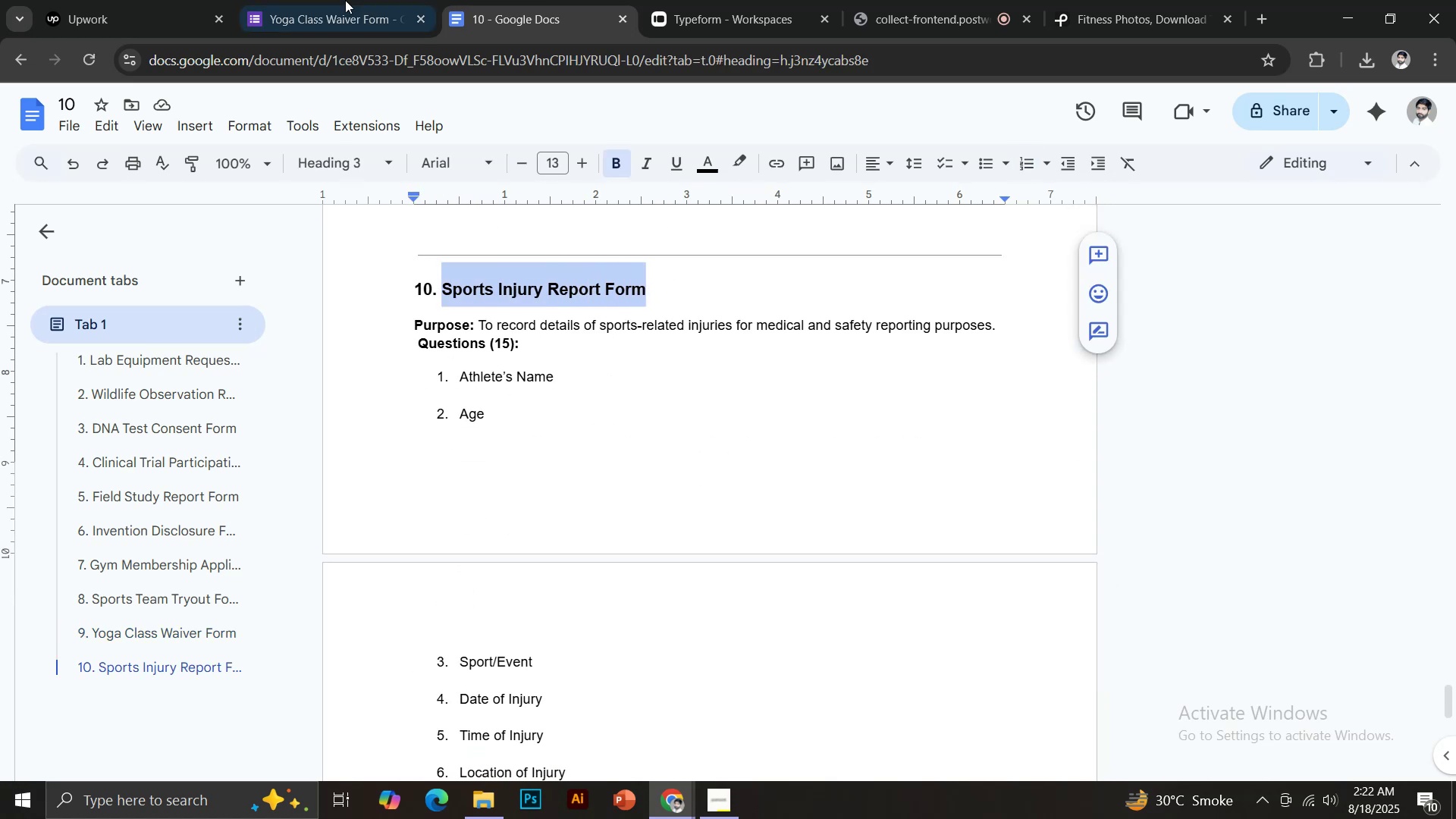 
key(Control+C)
 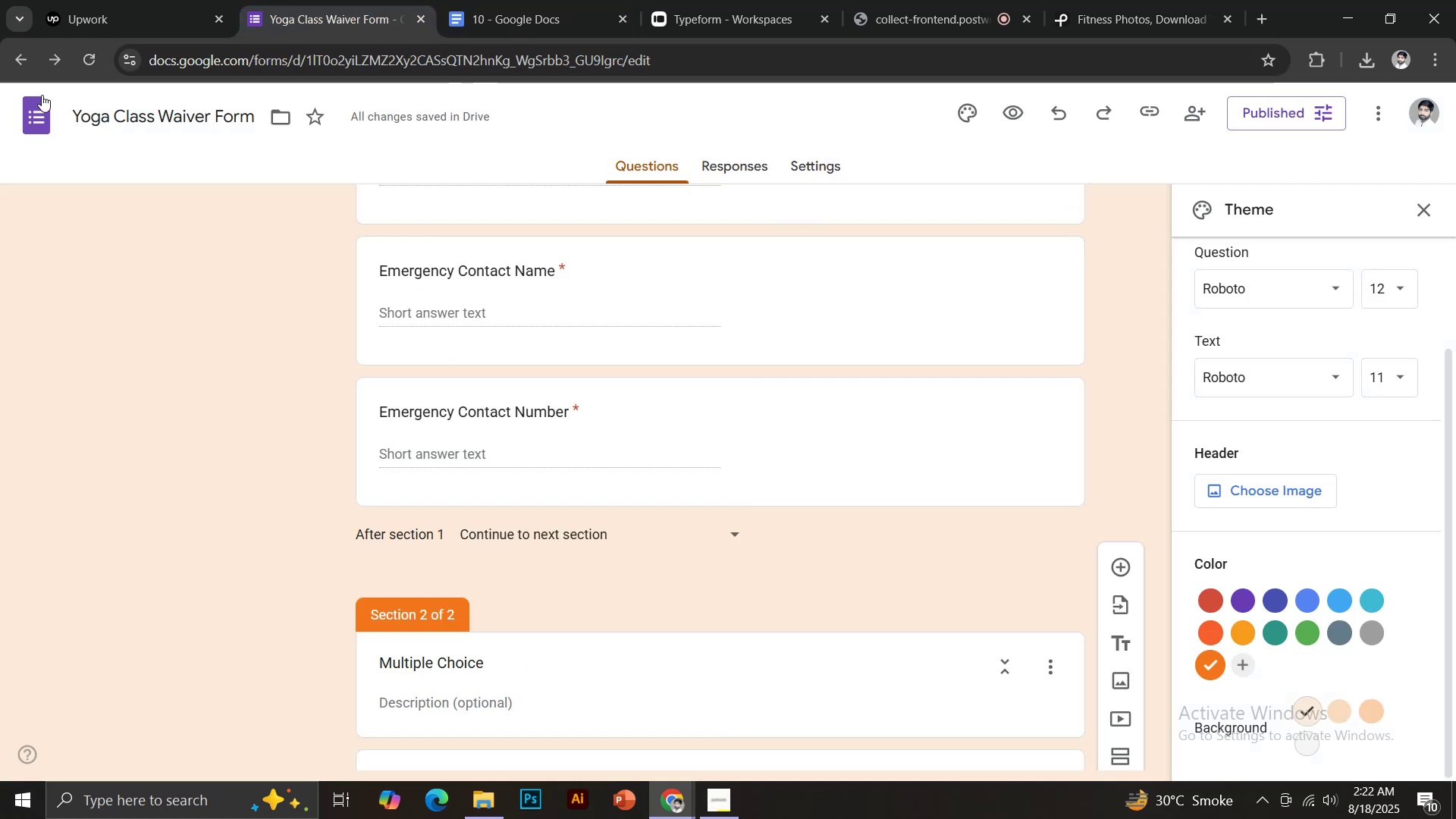 
left_click([40, 115])
 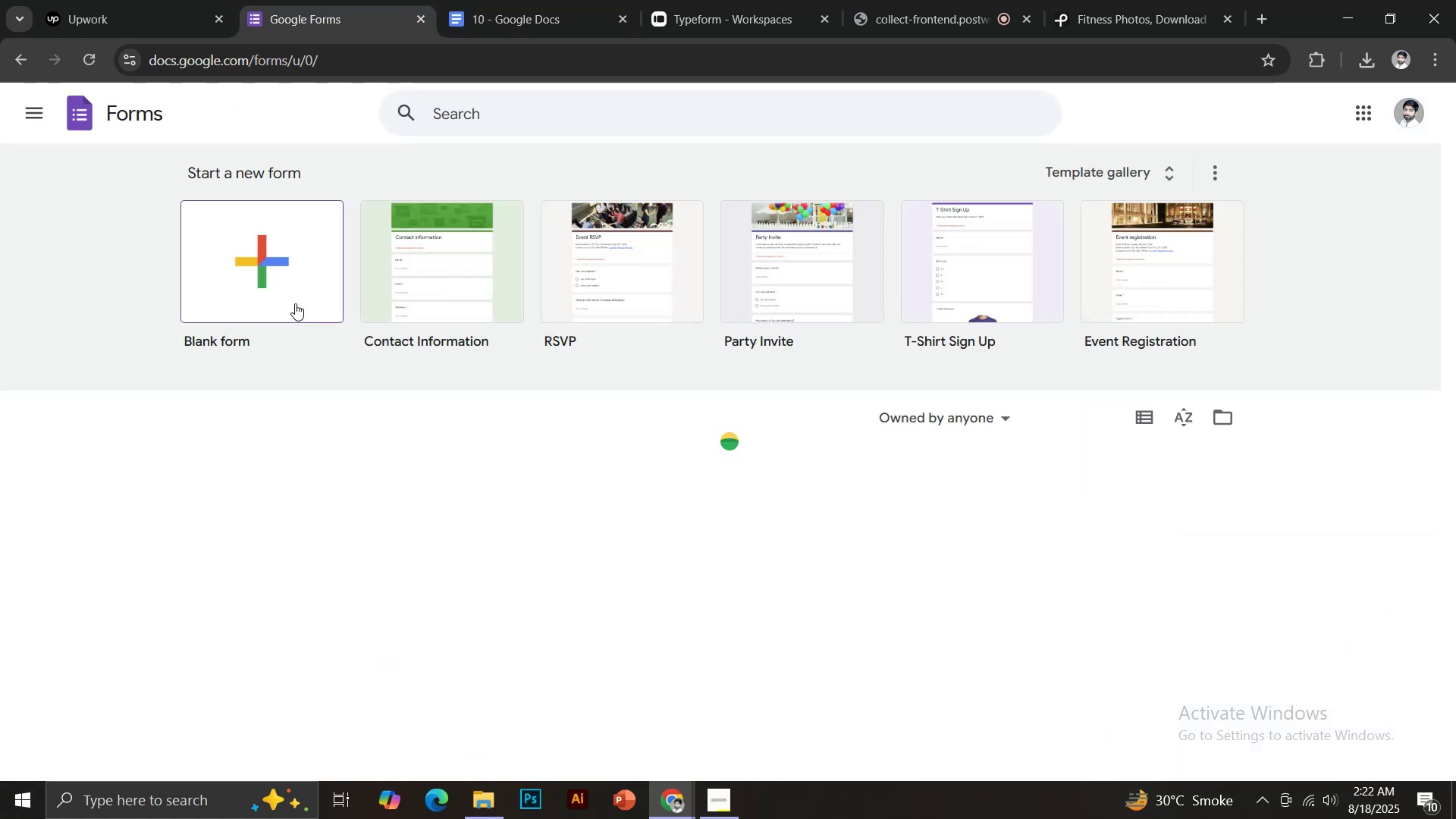 
left_click([295, 303])
 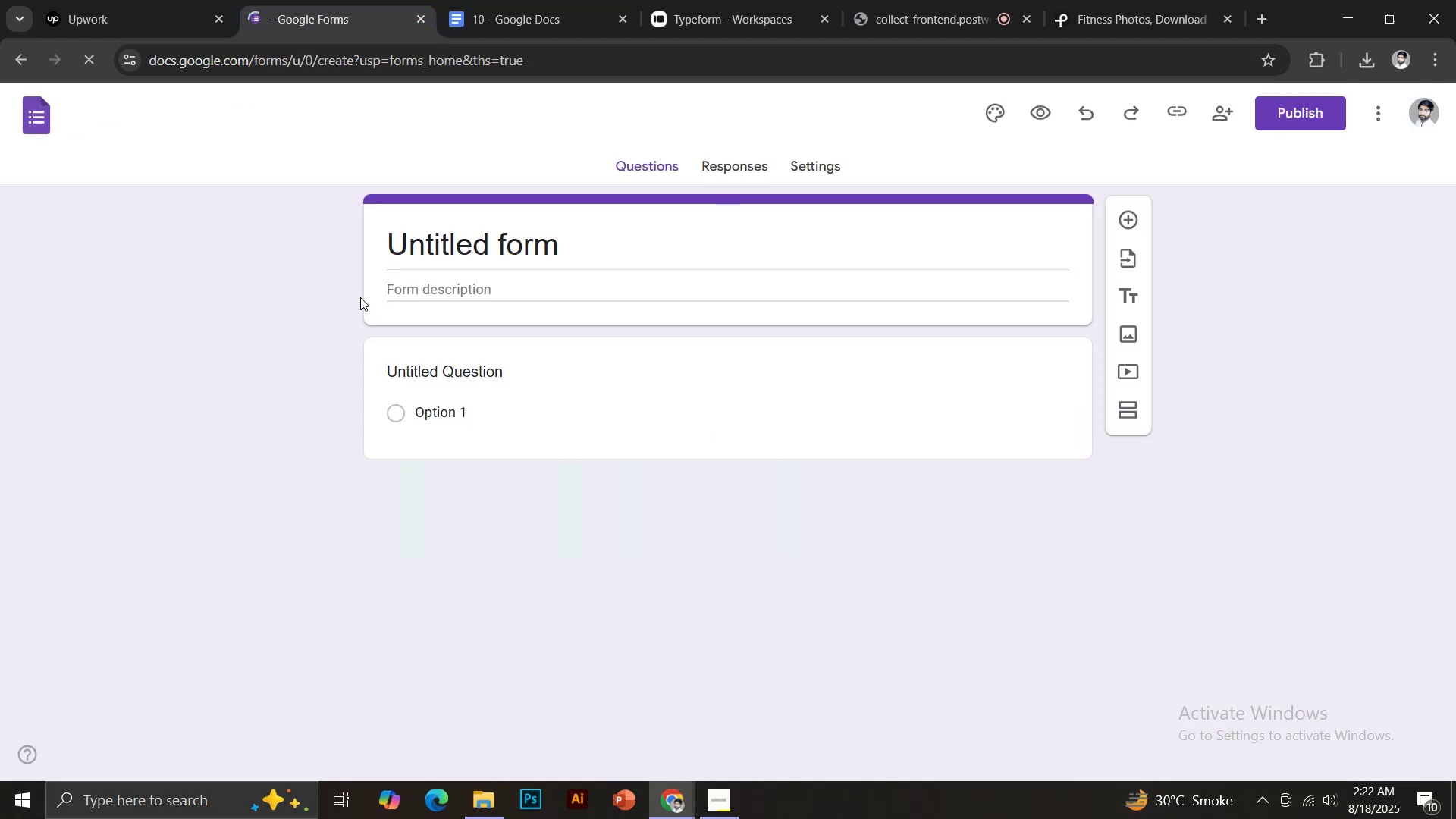 
left_click([497, 240])
 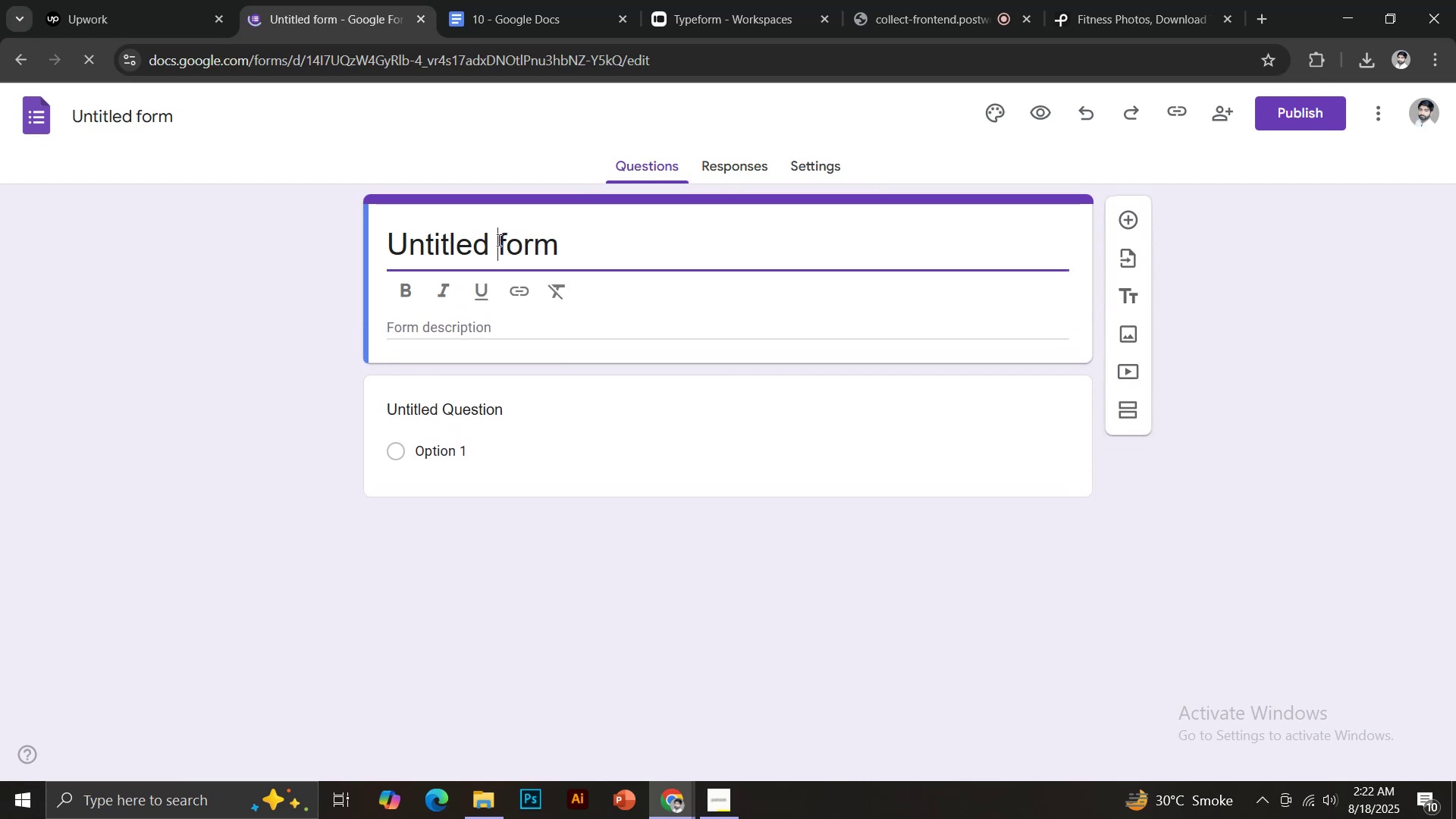 
key(Control+ControlLeft)
 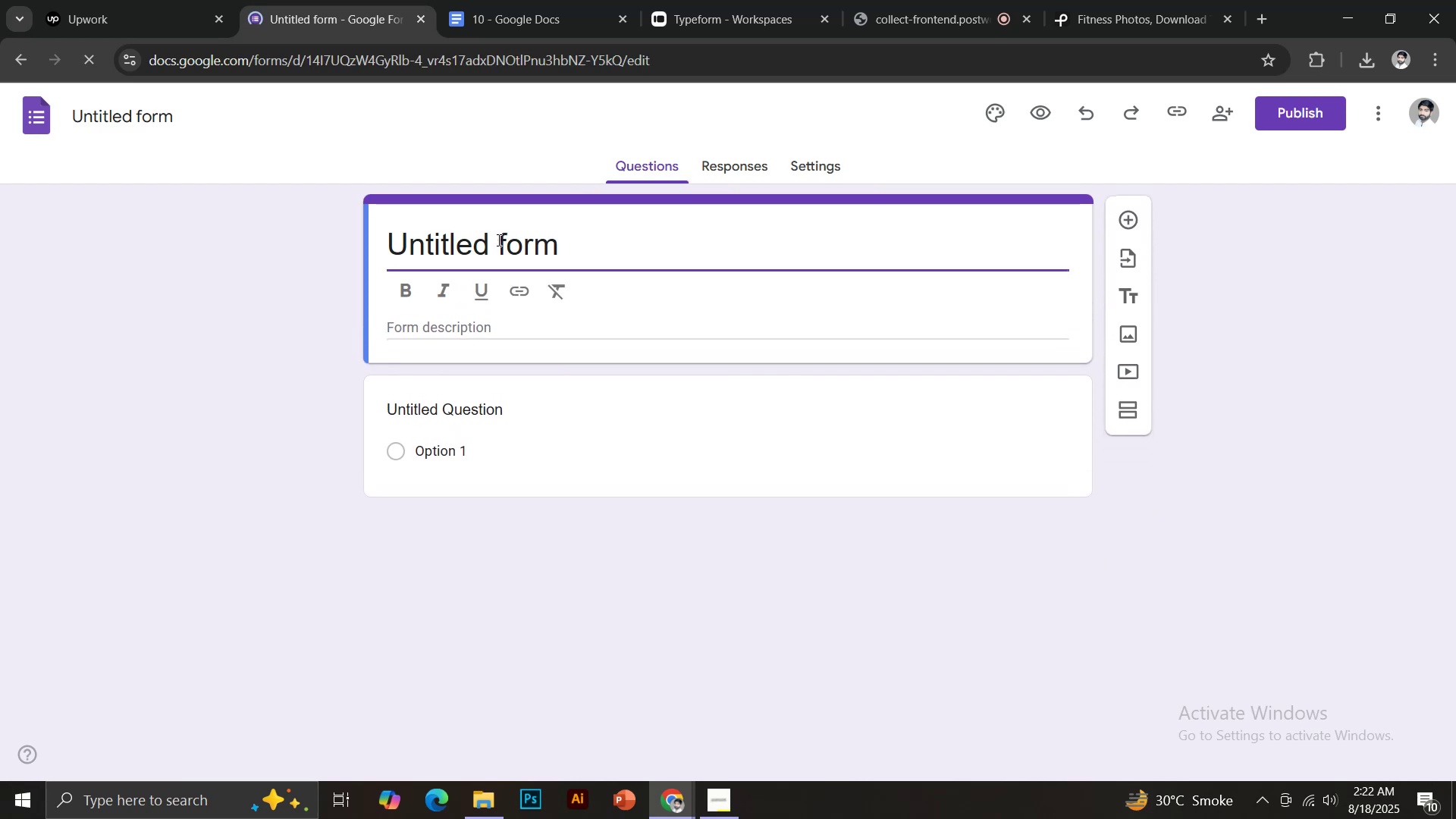 
key(Control+A)
 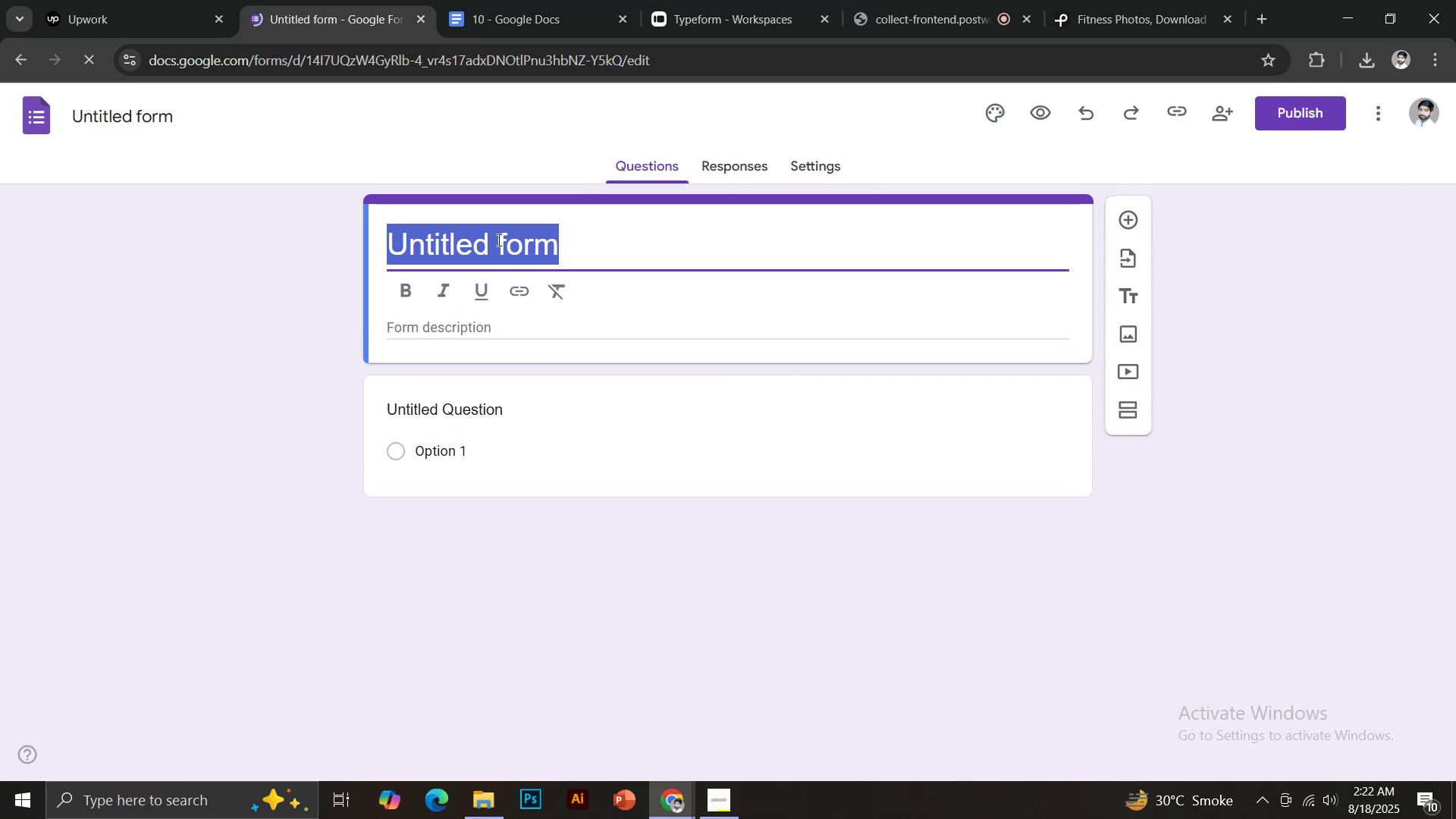 
key(Control+Shift+V)
 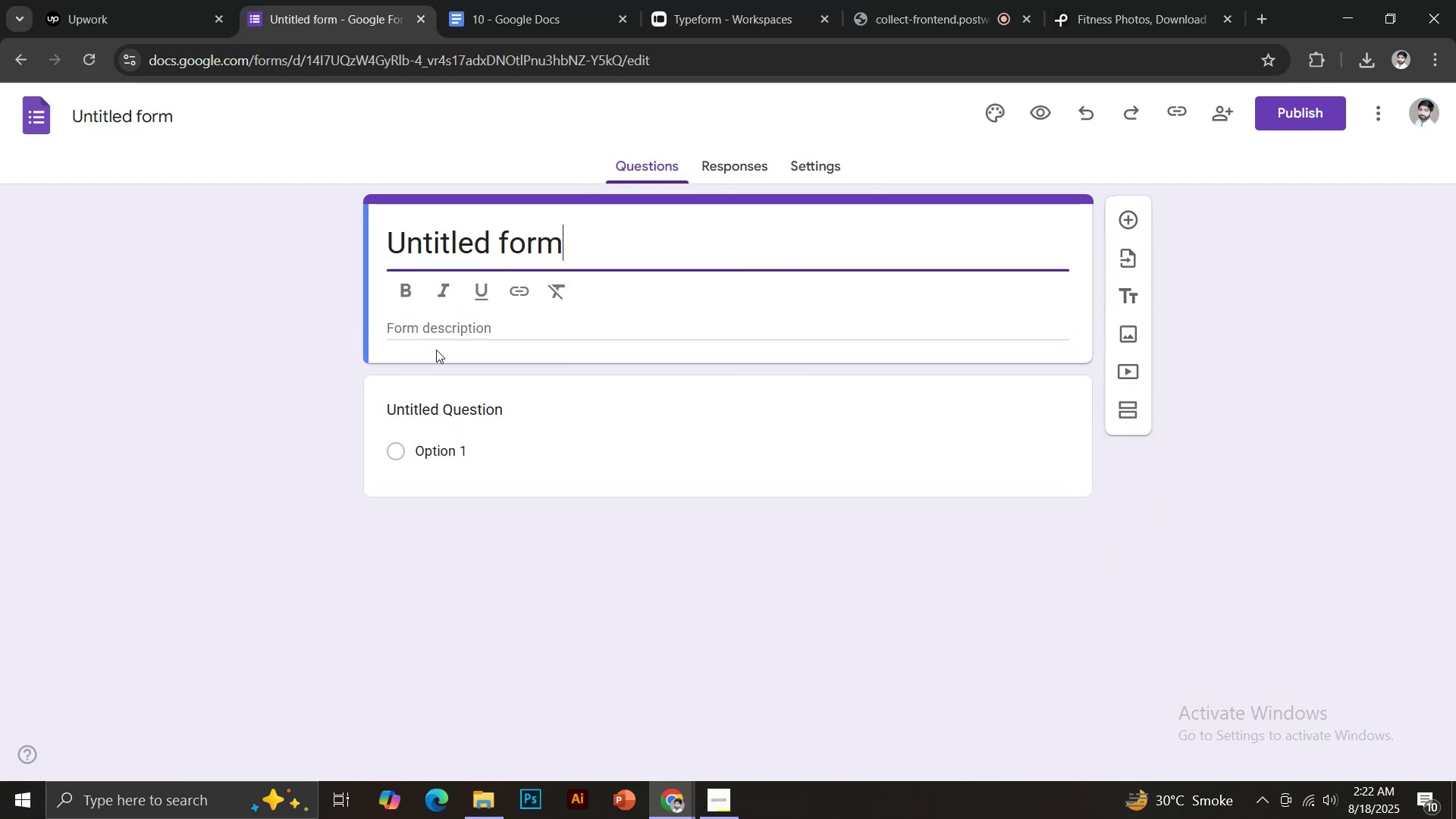 
left_click([444, 333])
 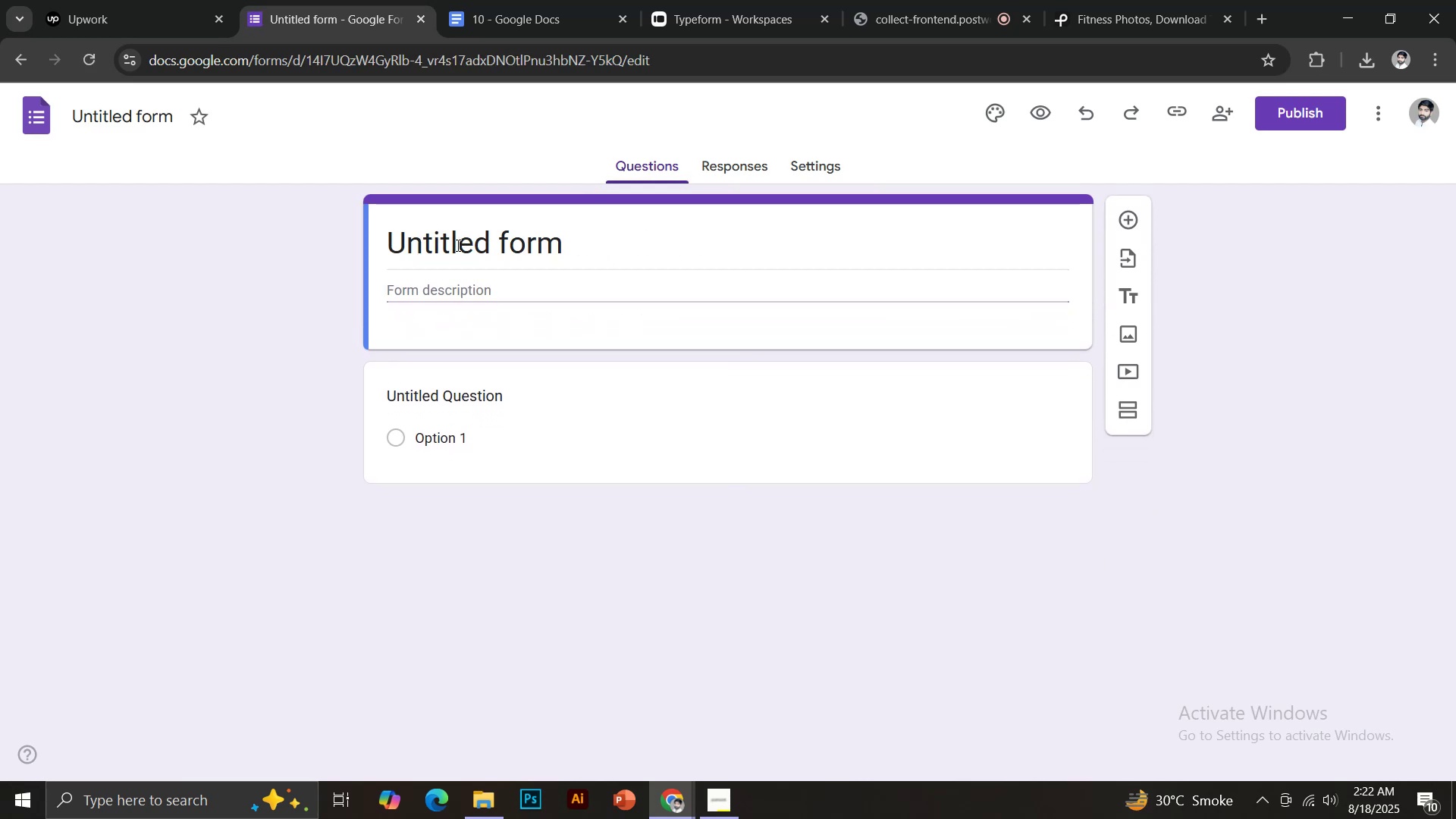 
left_click([457, 243])
 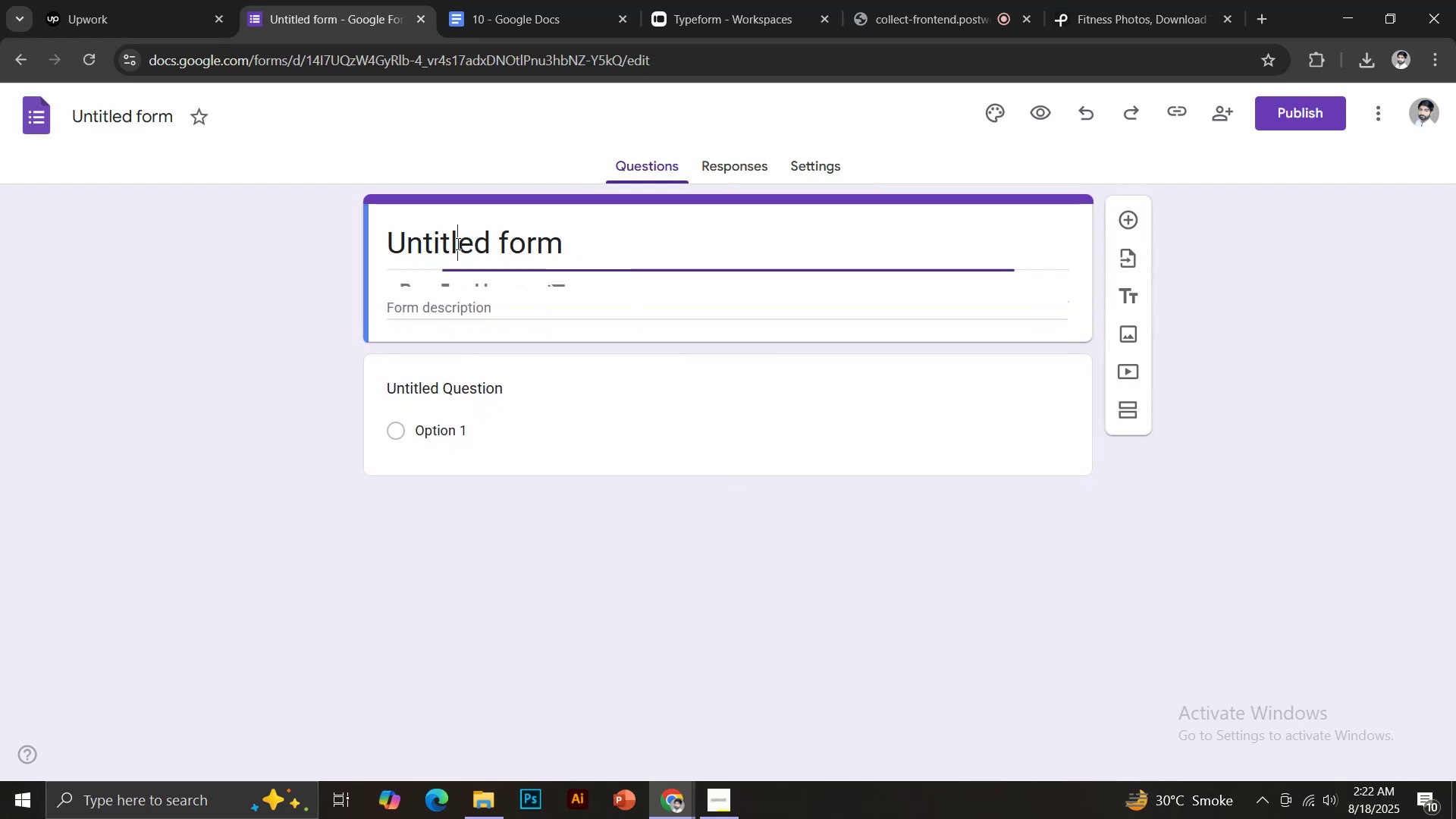 
key(Control+ControlLeft)
 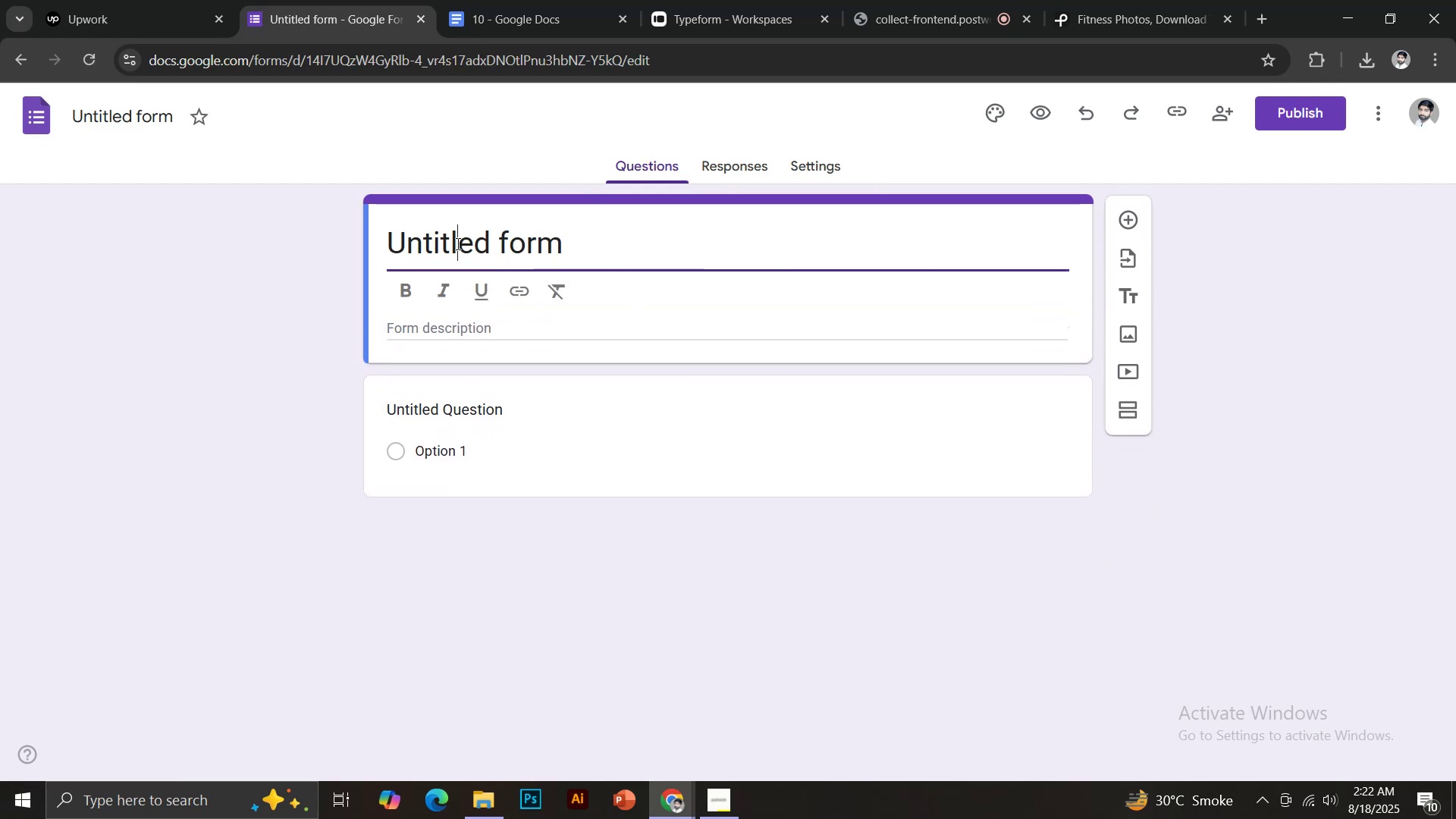 
key(Control+A)
 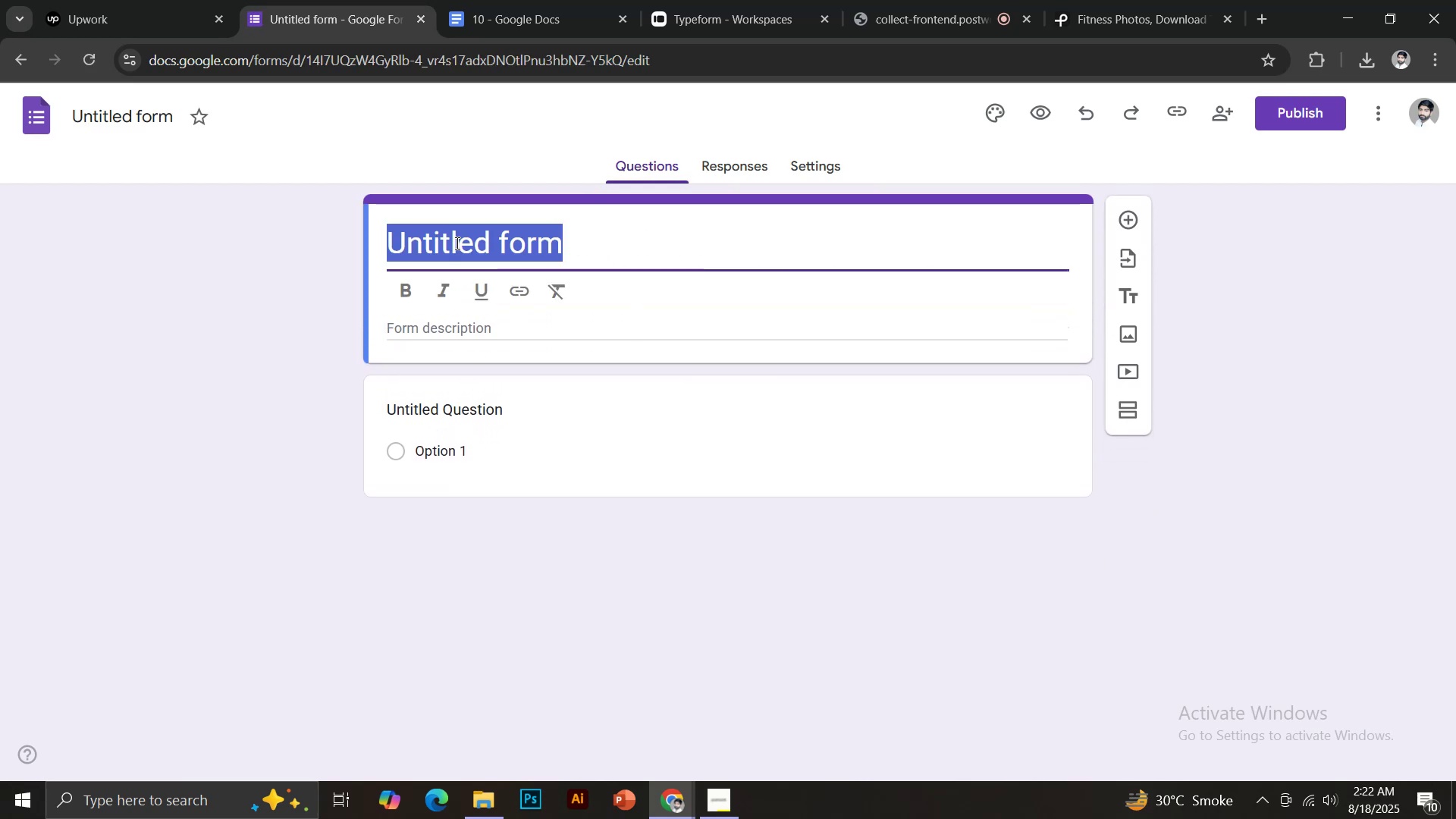 
key(Control+Shift+V)
 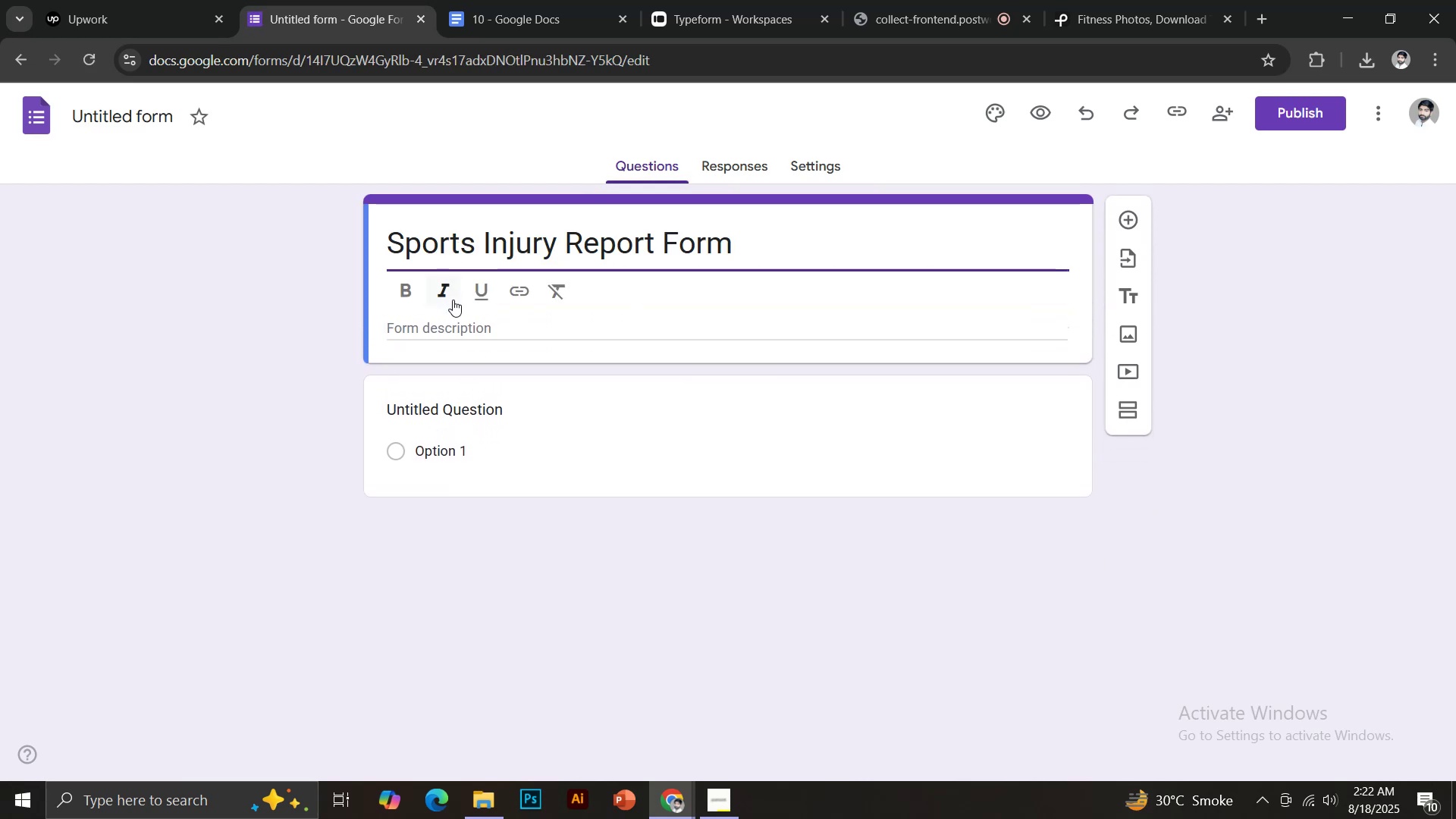 
left_click([458, 319])
 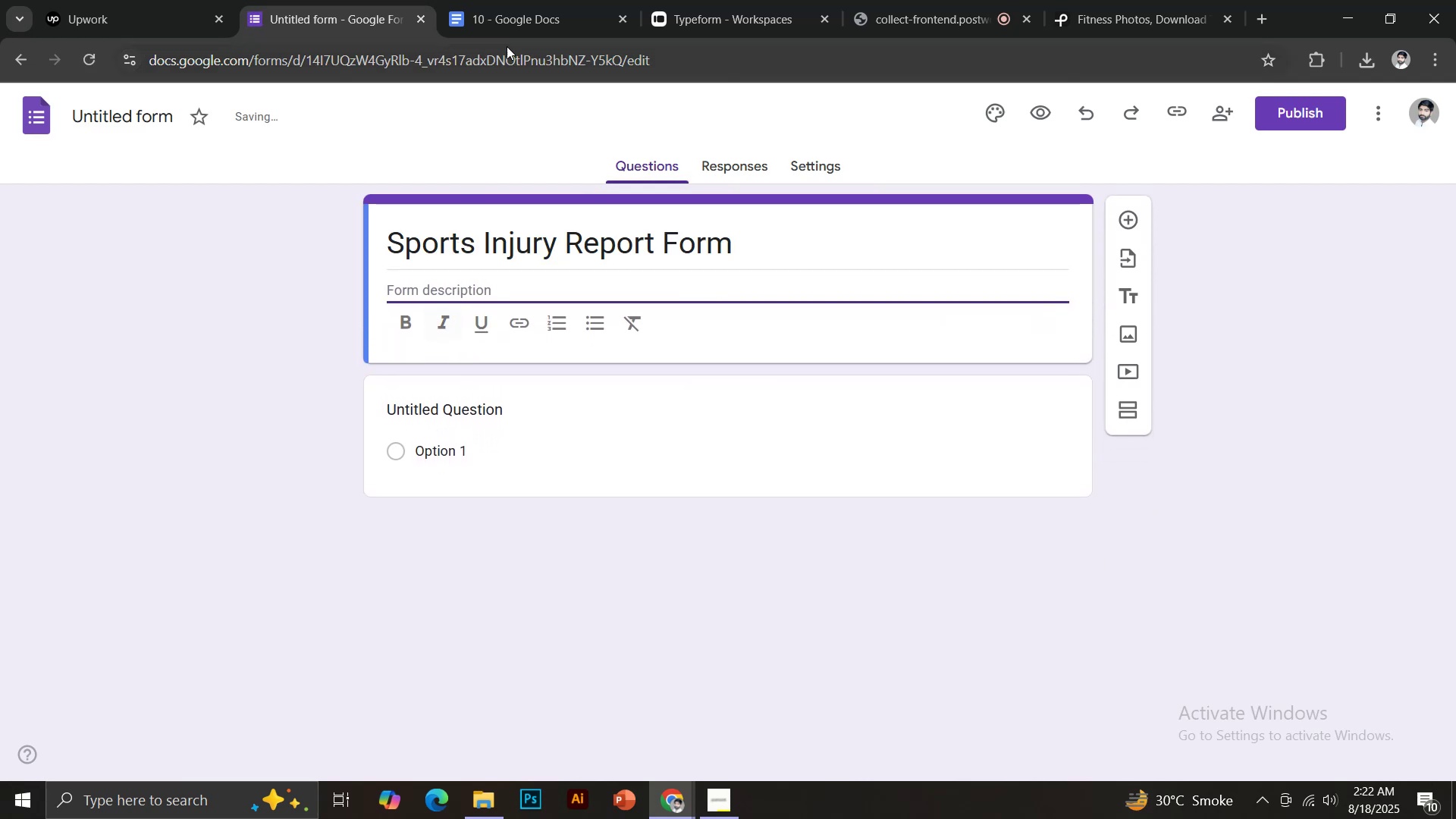 
left_click([516, 19])
 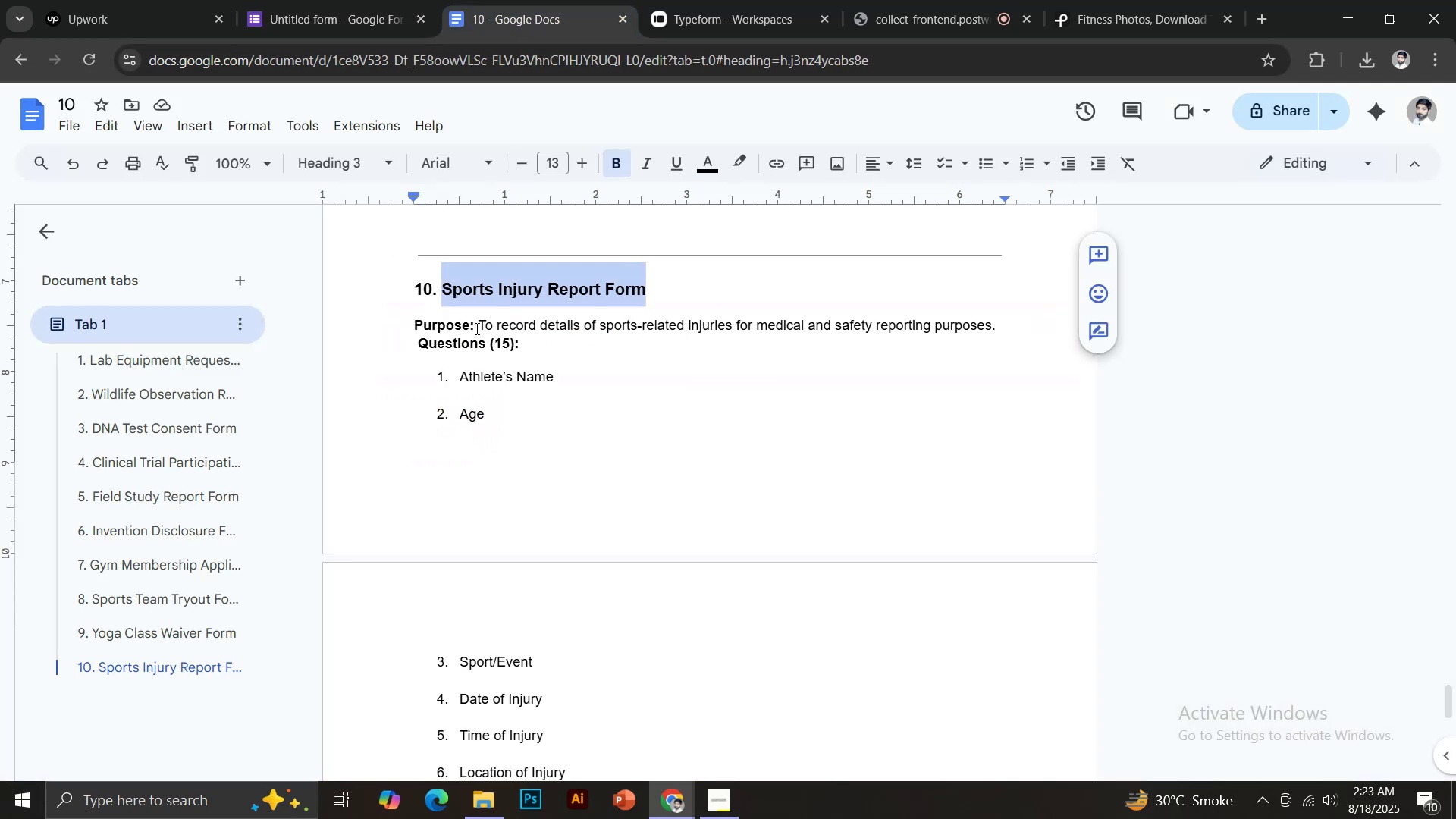 
left_click_drag(start_coordinate=[479, 324], to_coordinate=[1002, 334])
 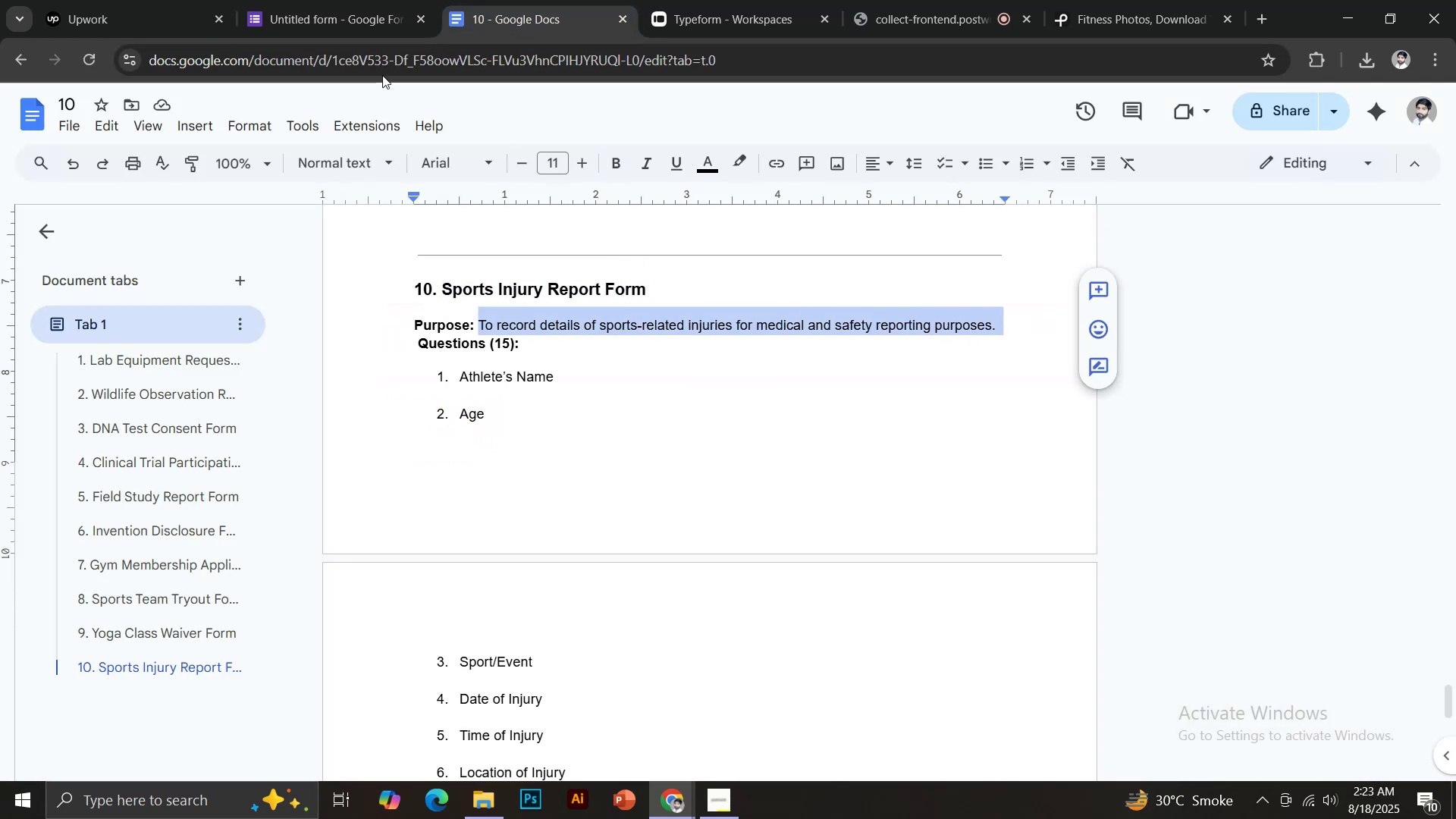 
key(Control+C)
 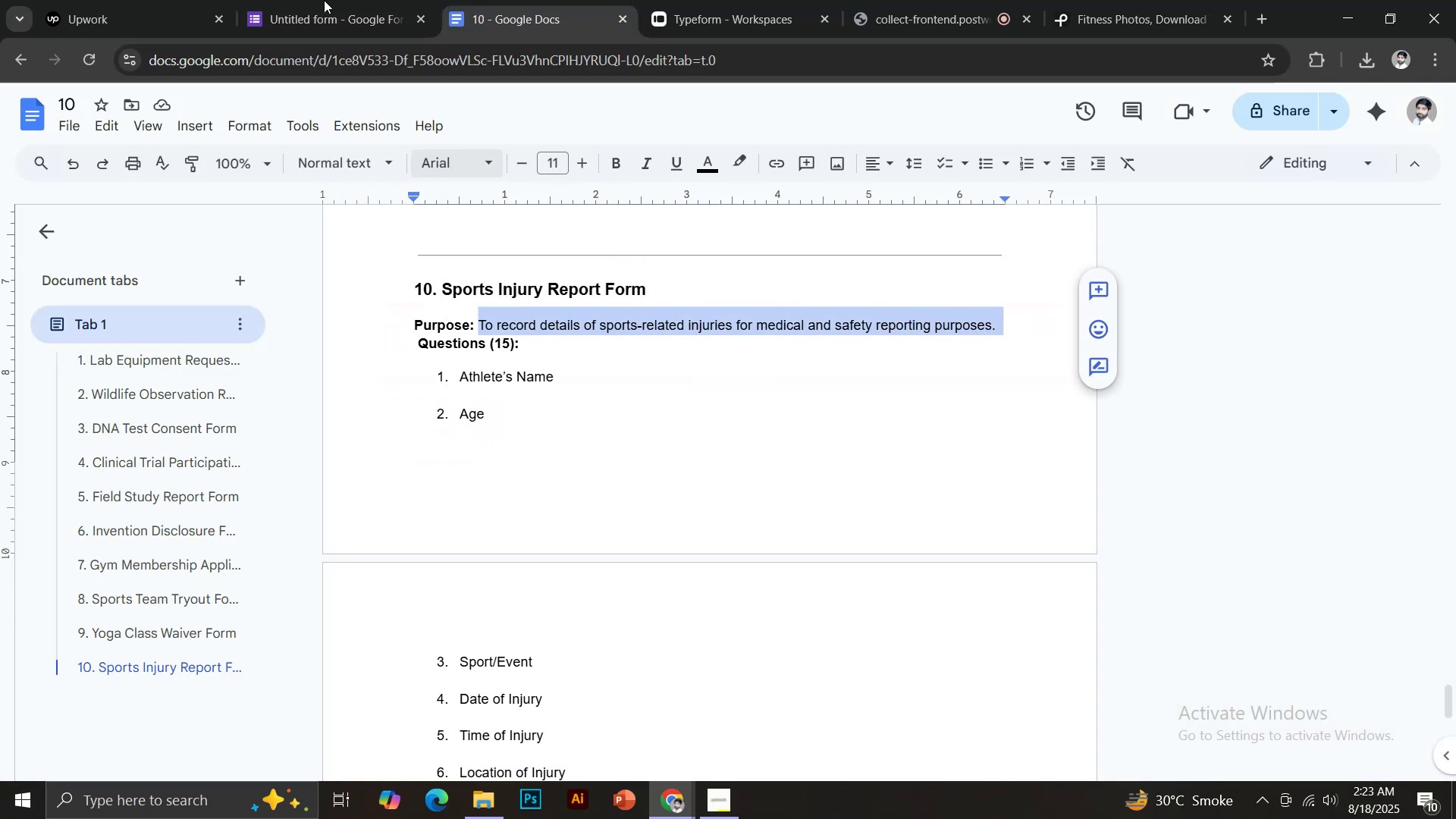 
left_click([320, 0])
 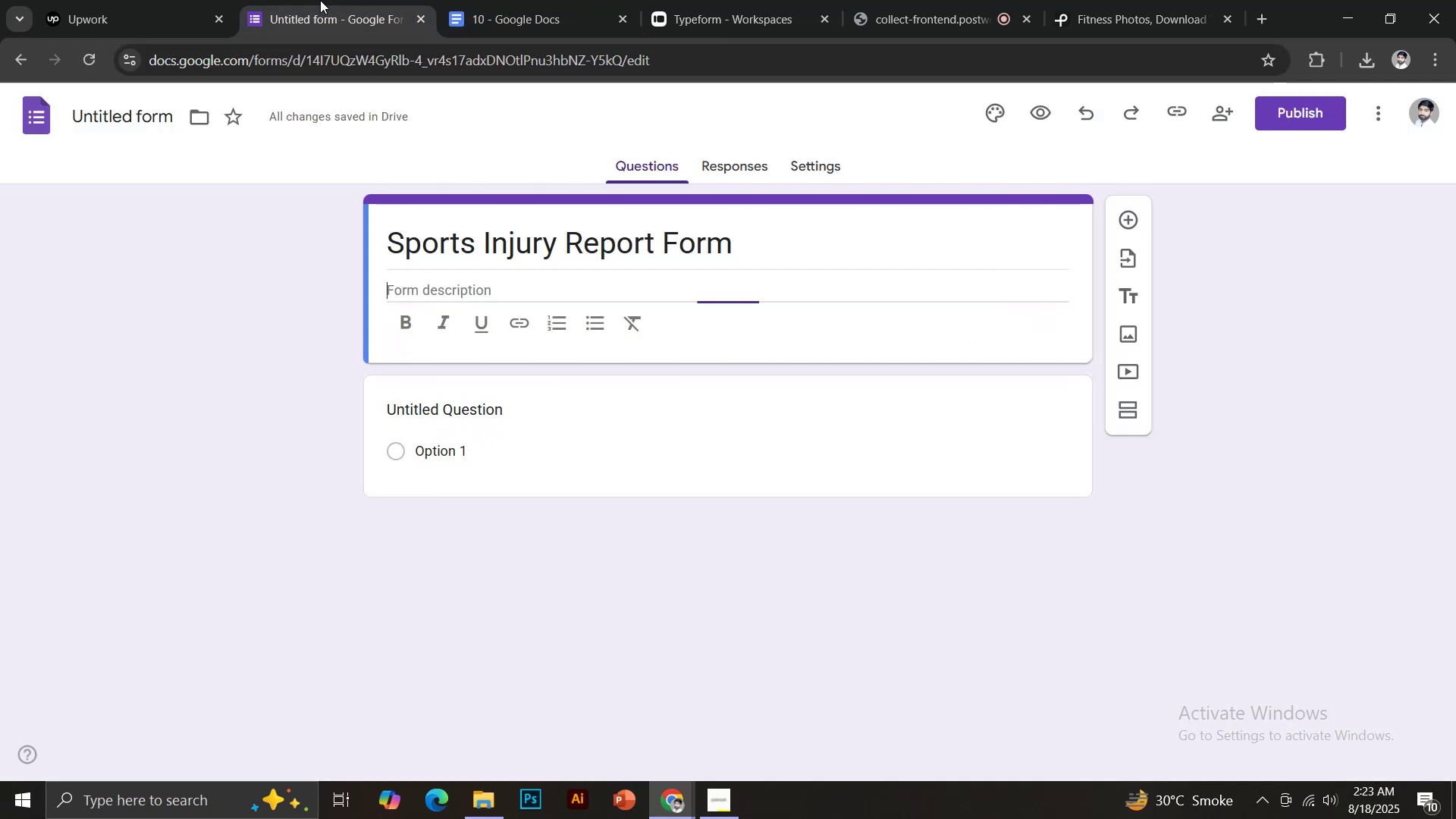 
key(Control+Shift+V)
 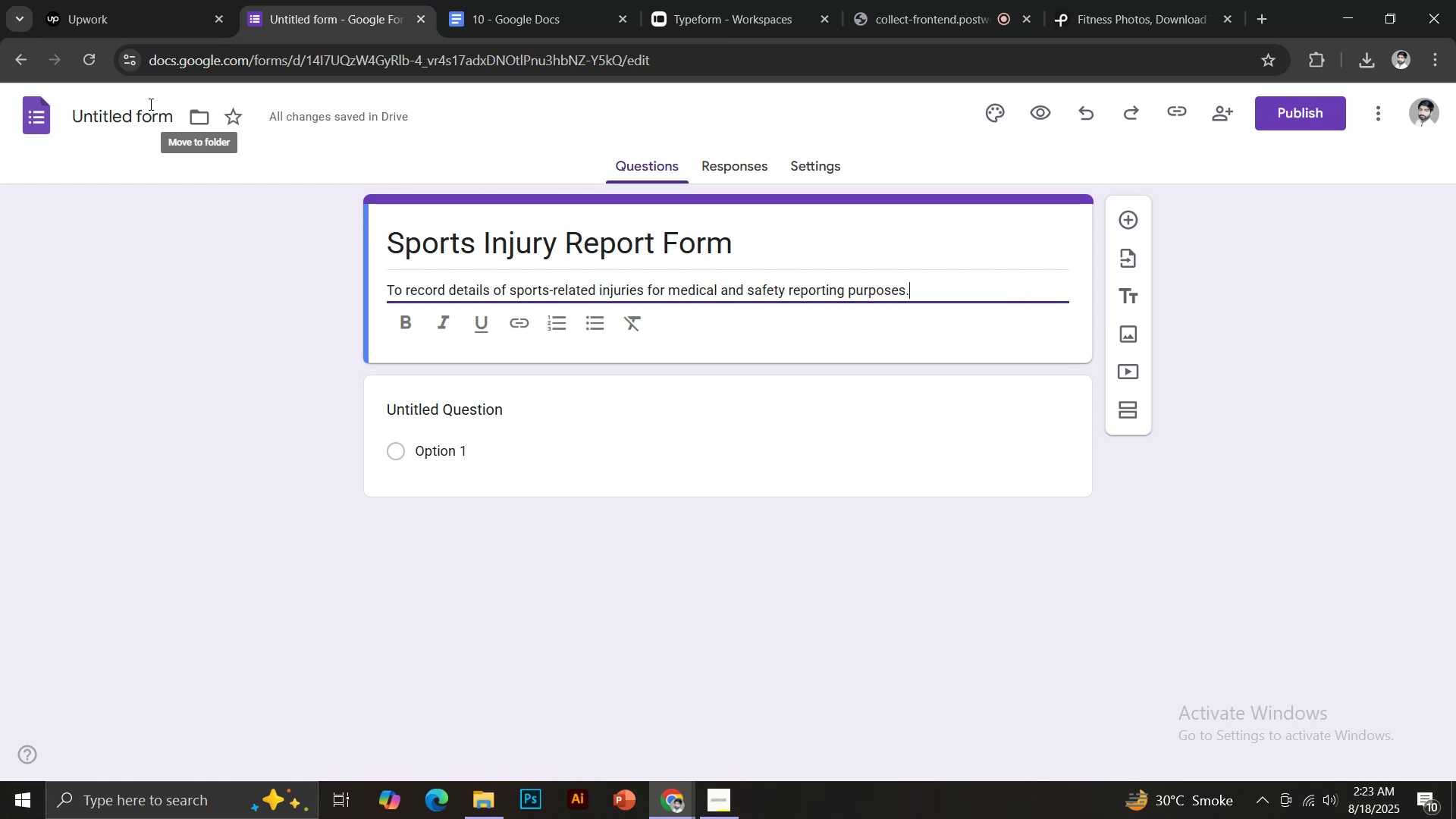 
left_click([124, 110])
 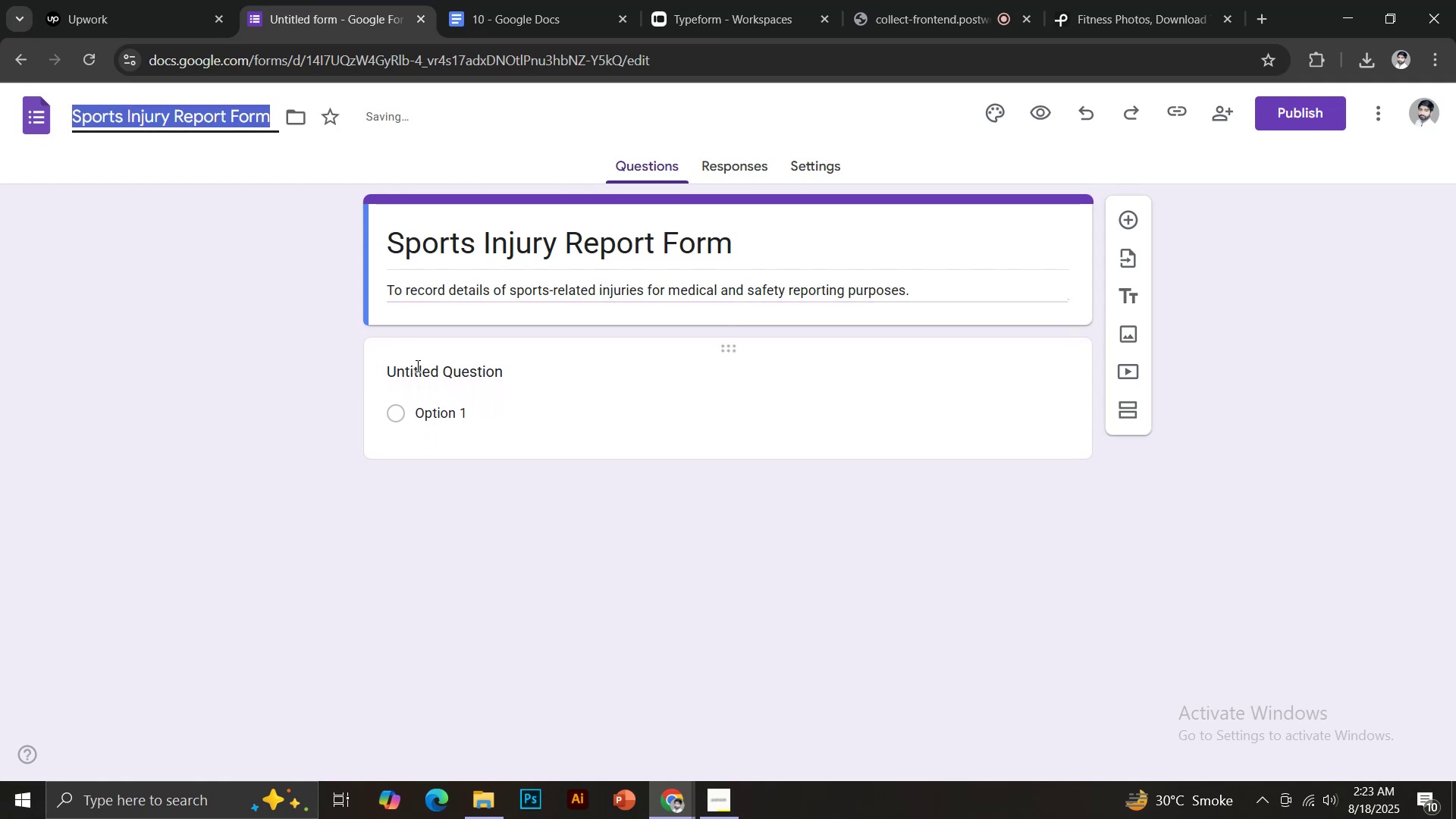 
left_click([427, 375])
 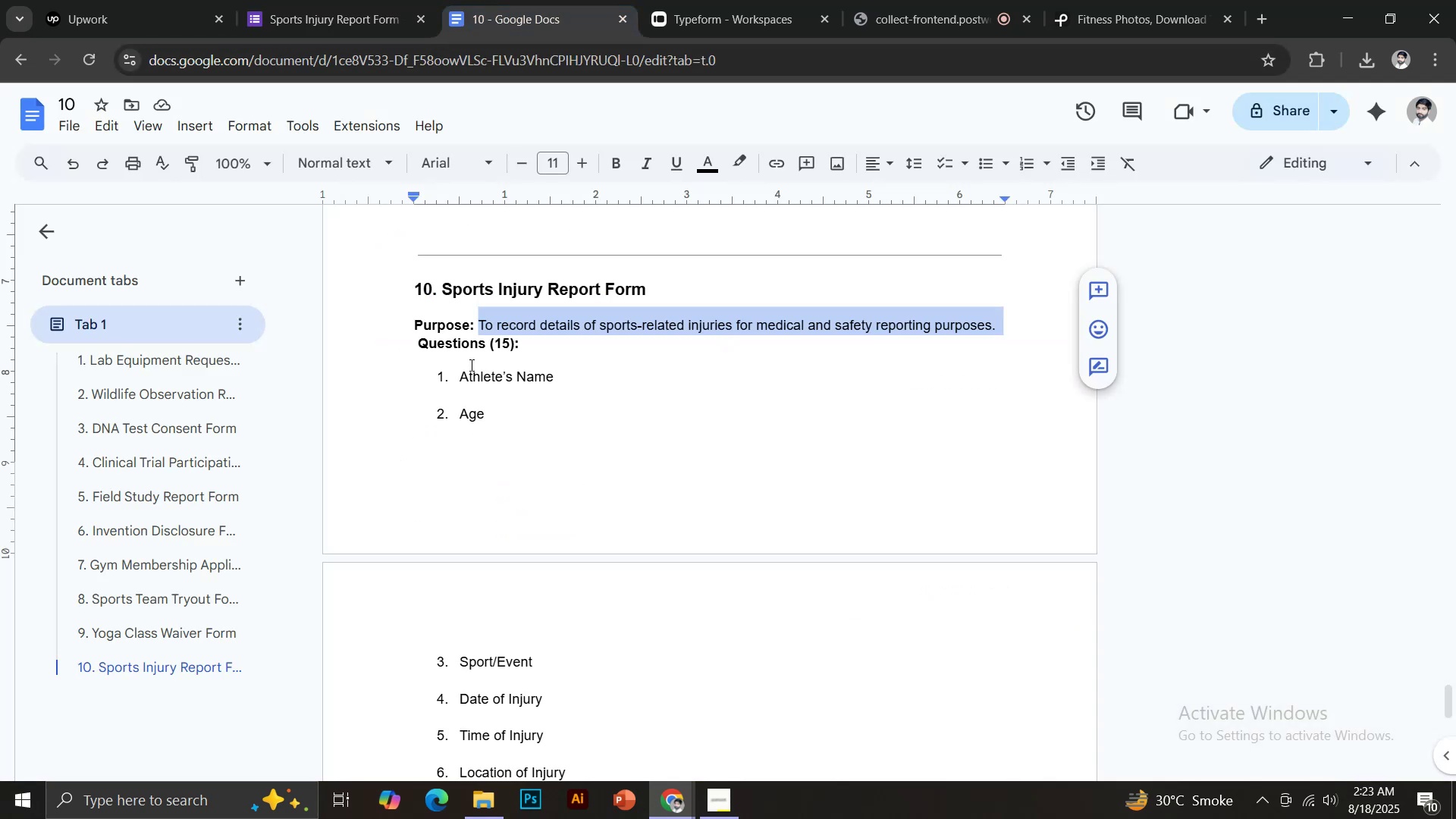 
left_click_drag(start_coordinate=[460, 375], to_coordinate=[552, 375])
 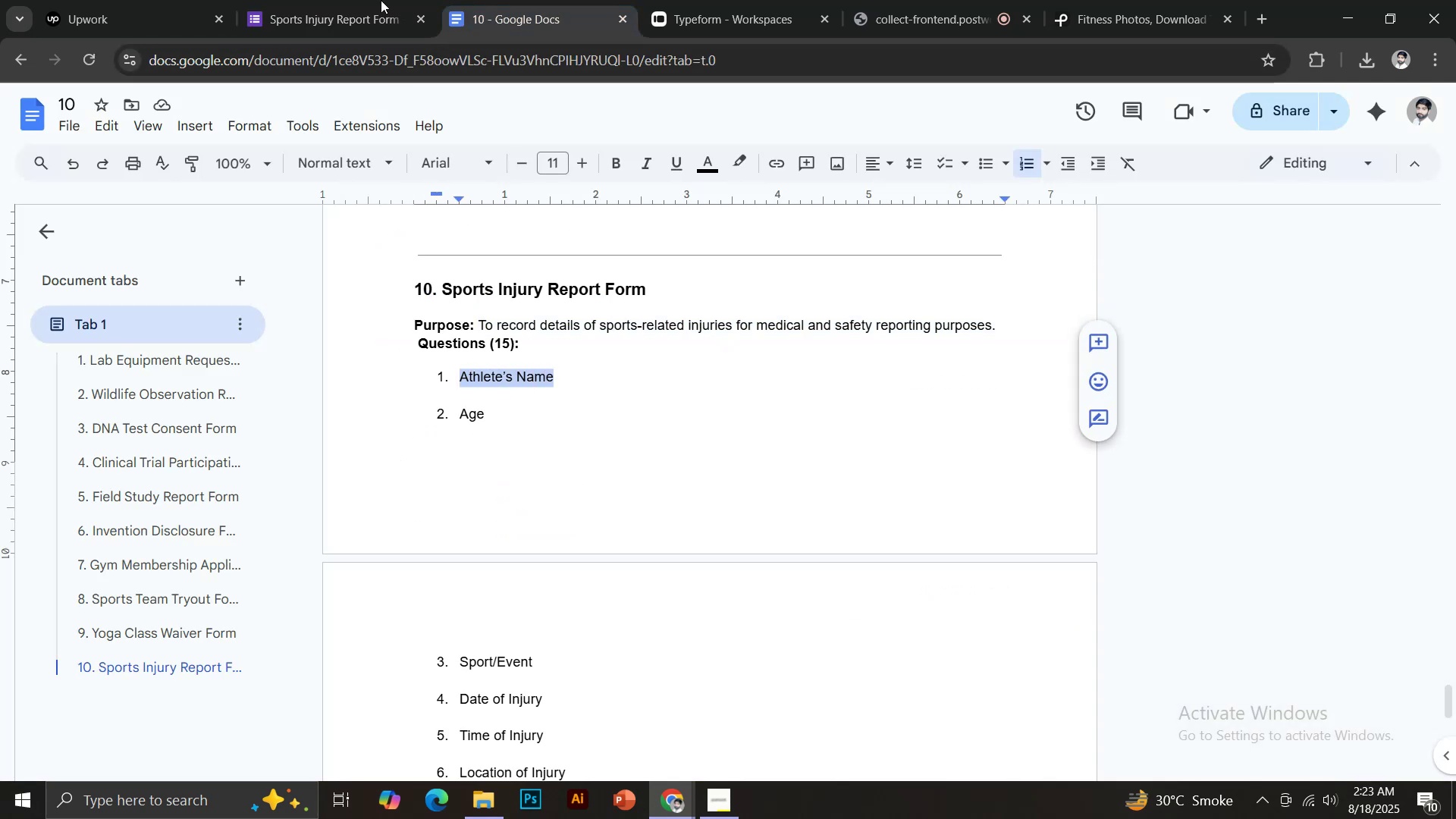 
key(Control+C)
 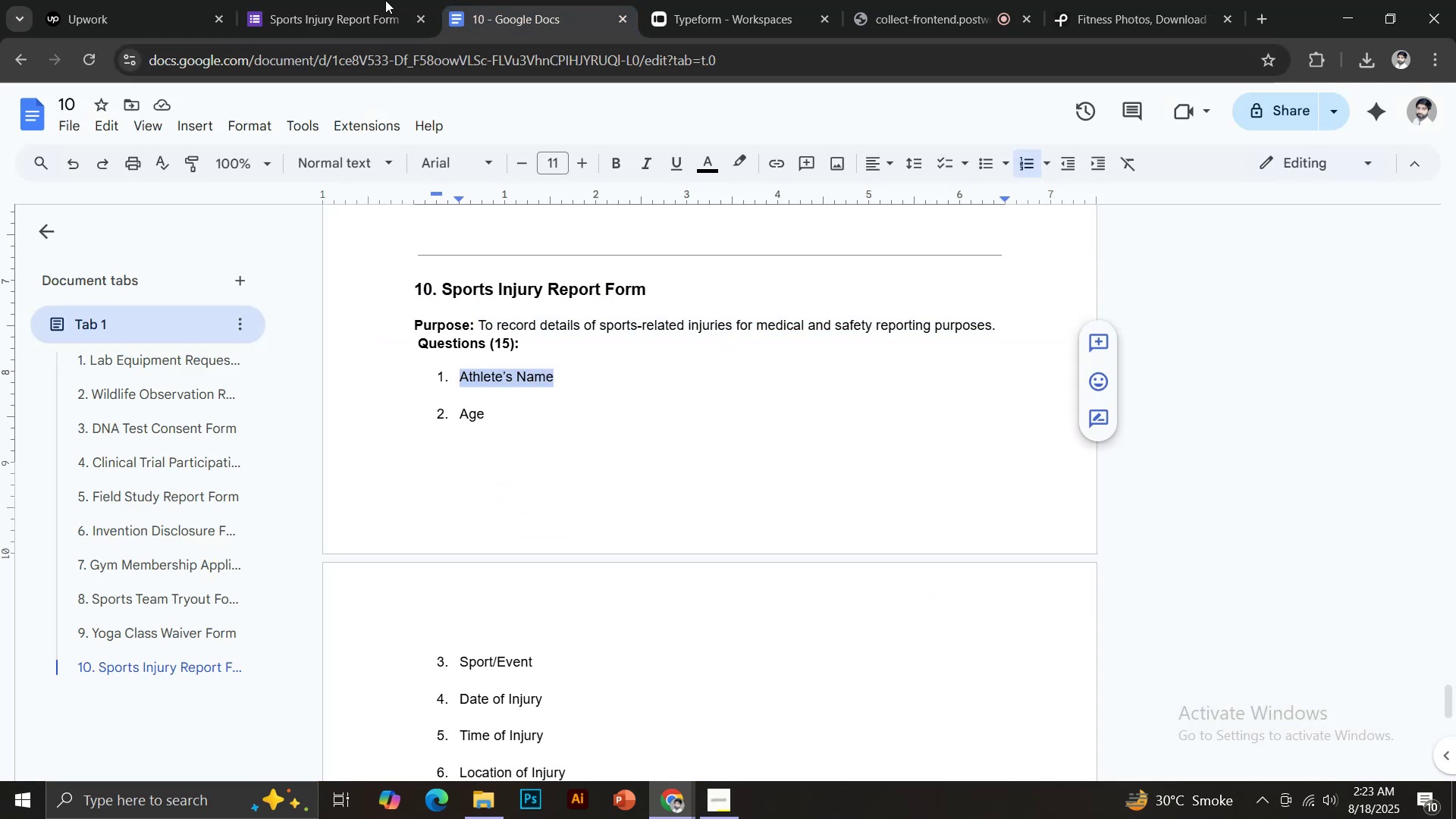 
left_click([379, 0])
 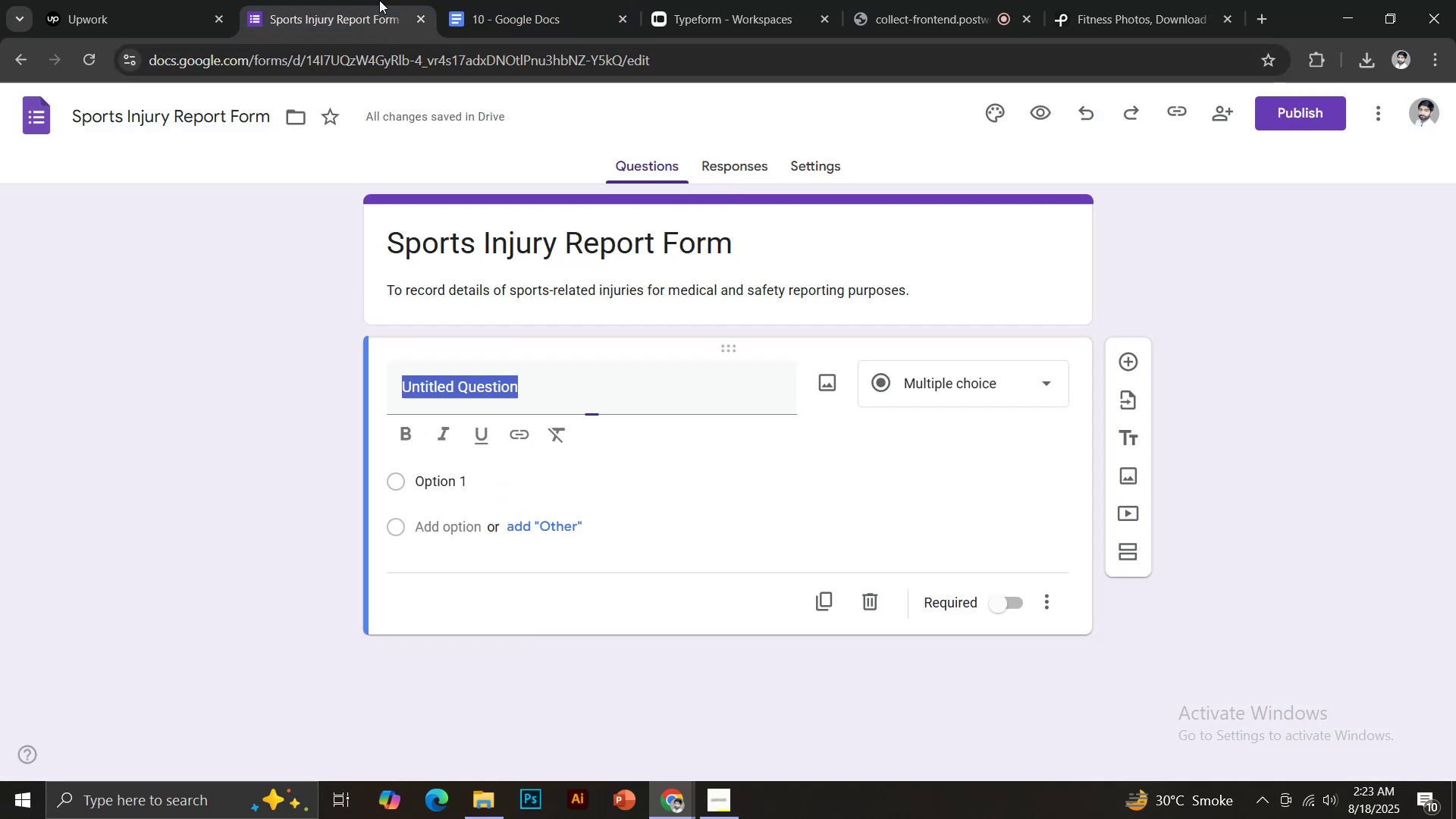 
key(Control+Shift+V)
 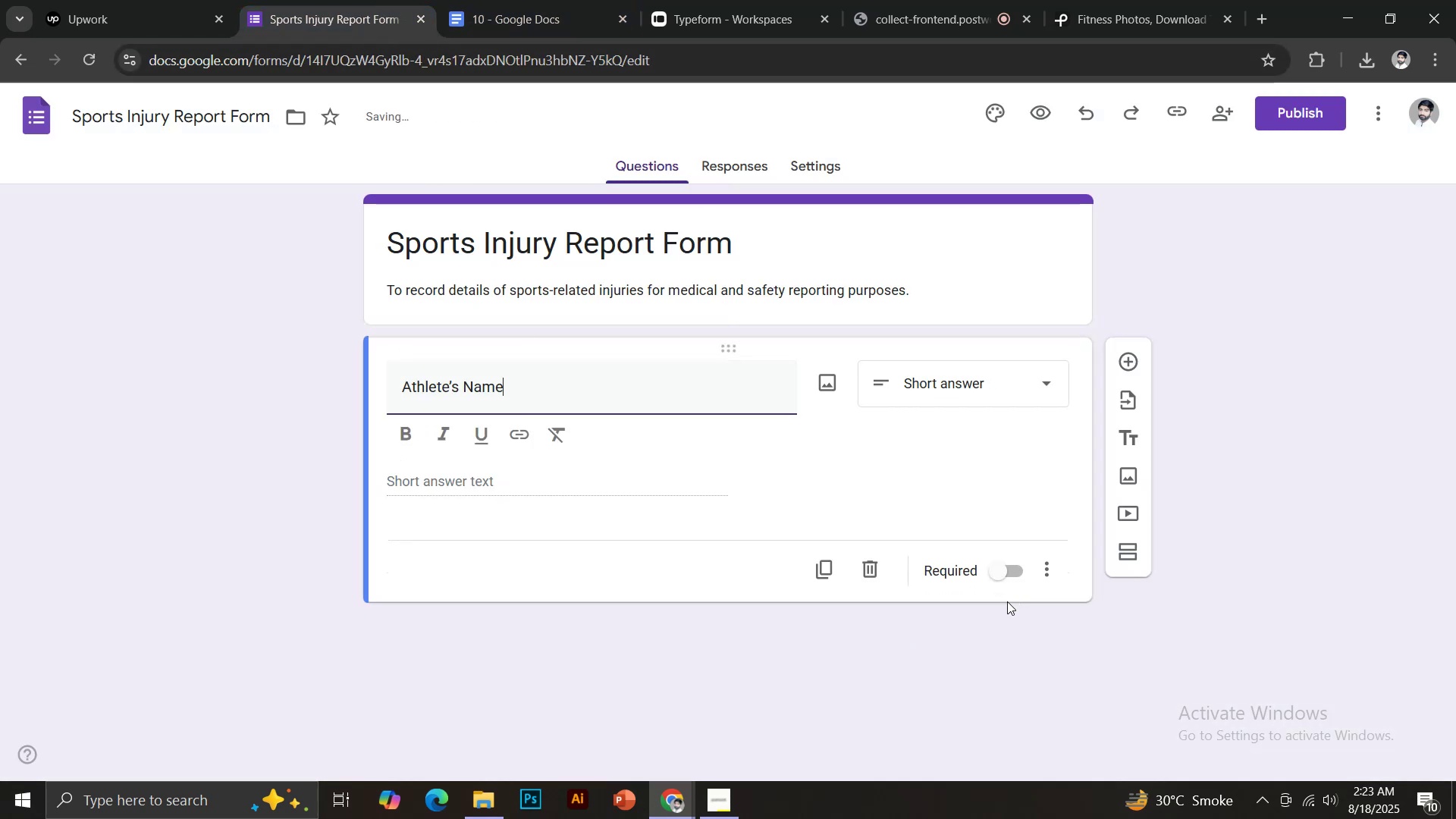 
left_click([996, 576])
 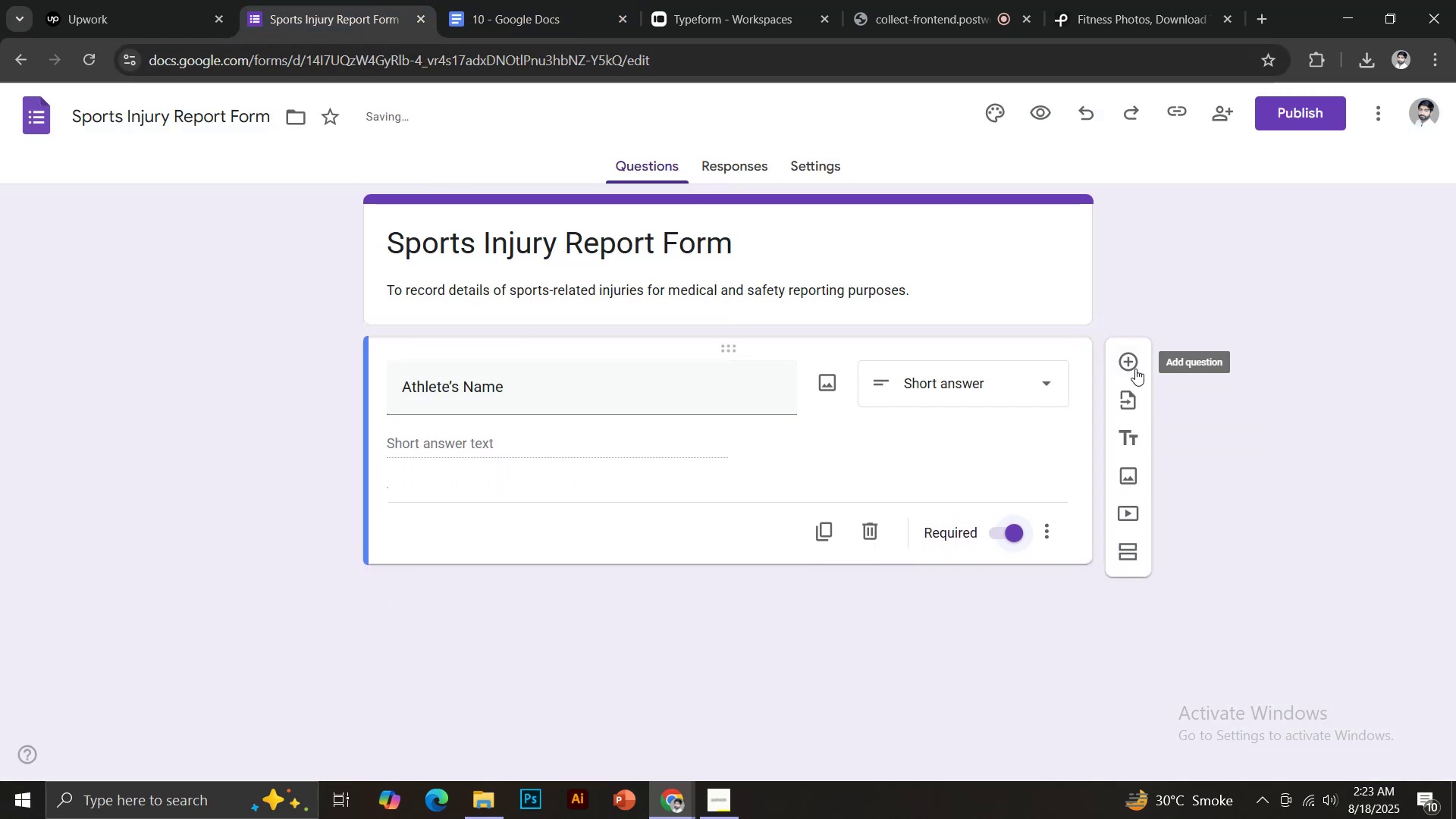 
left_click([1131, 361])
 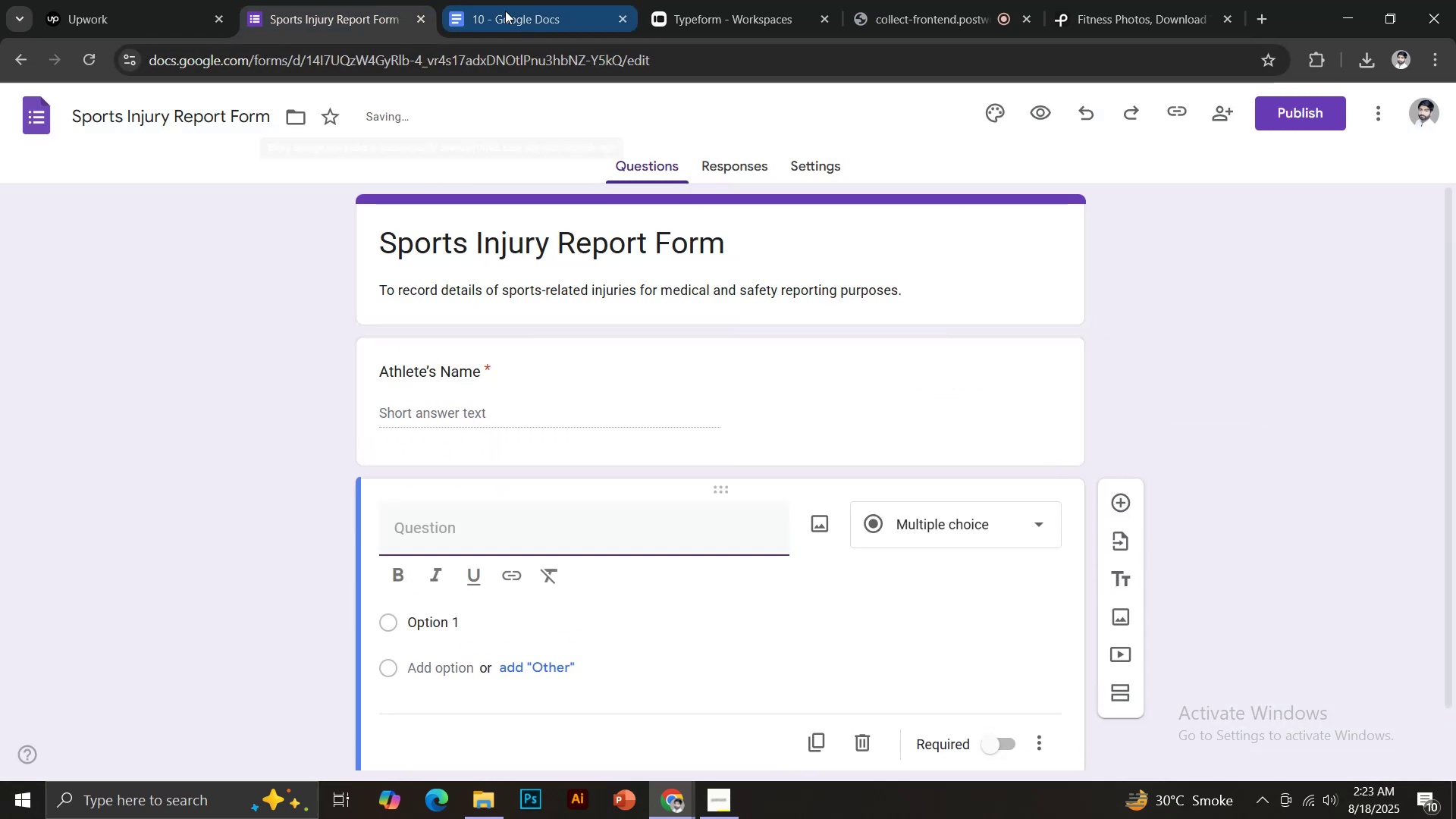 
left_click([505, 11])
 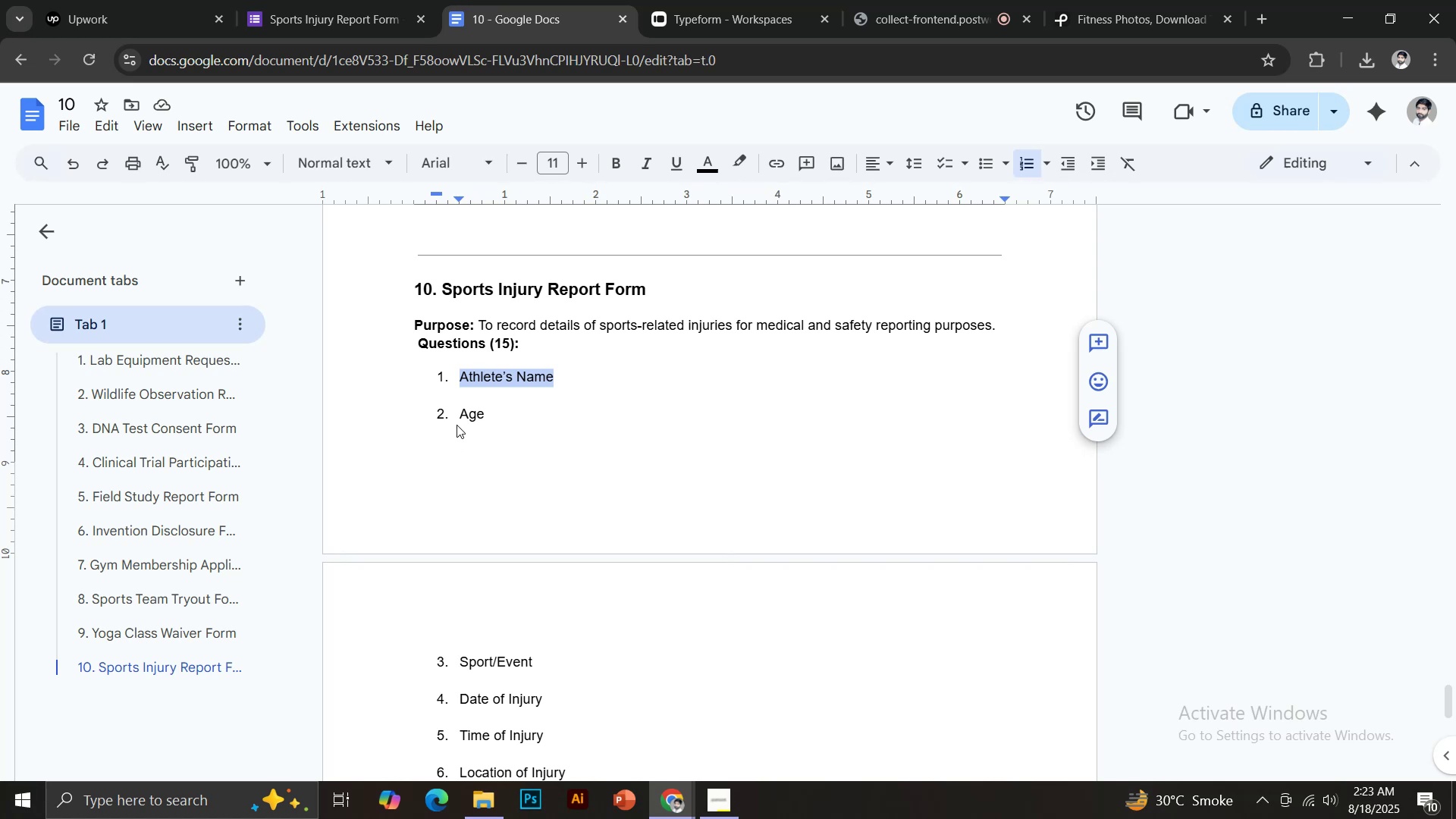 
left_click_drag(start_coordinate=[459, 421], to_coordinate=[487, 422])
 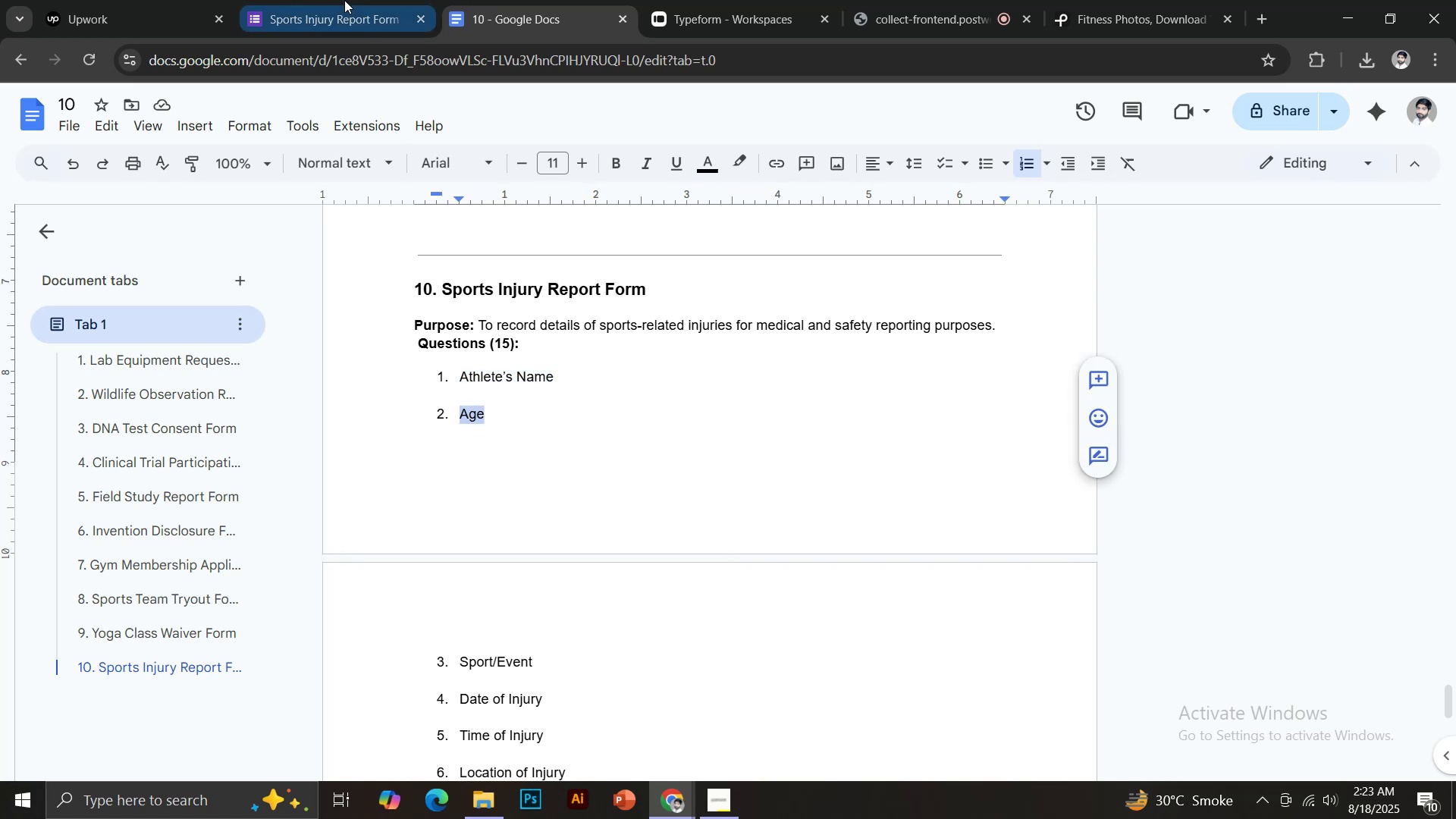 
key(Control+C)
 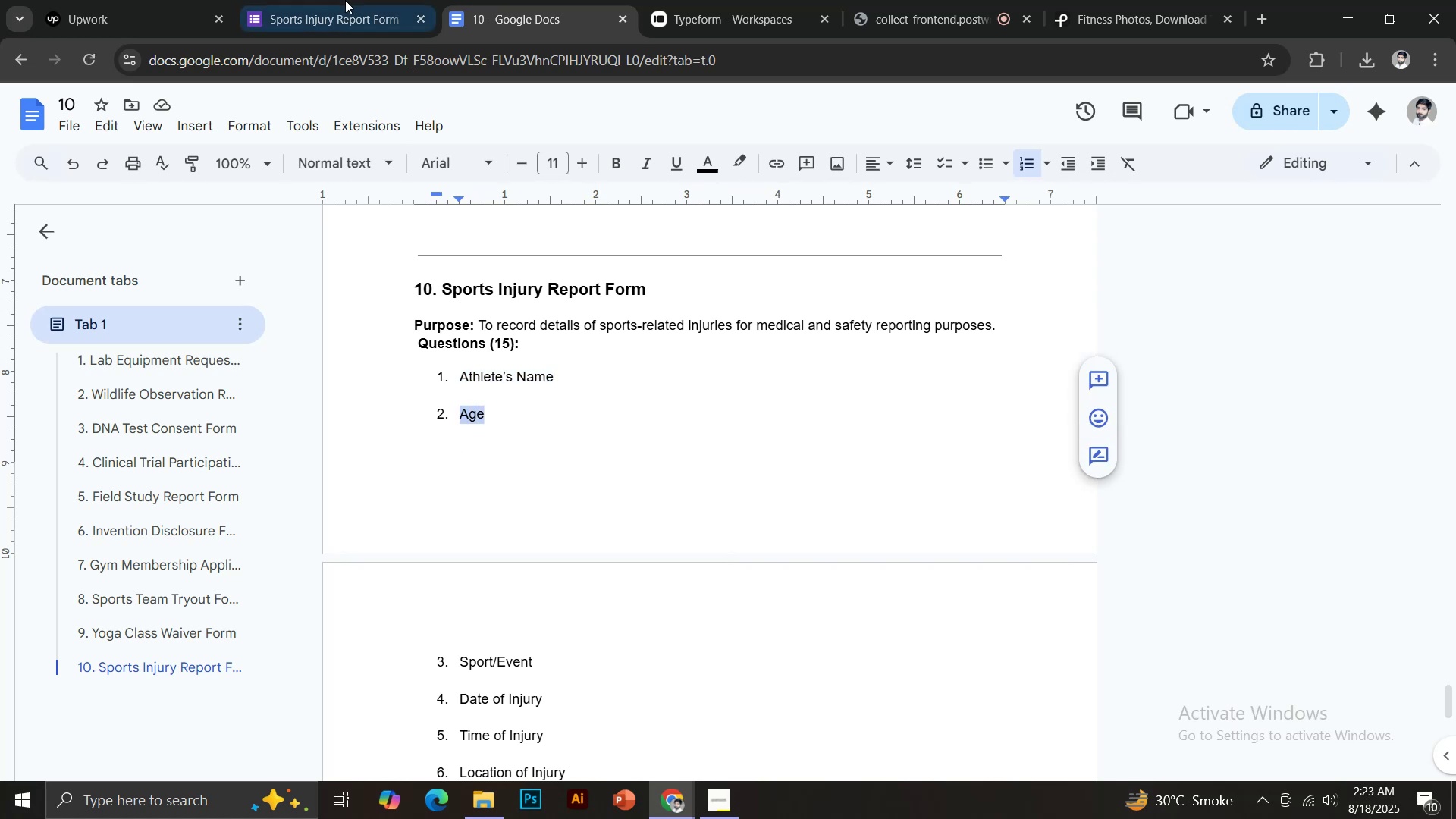 
left_click([344, 0])
 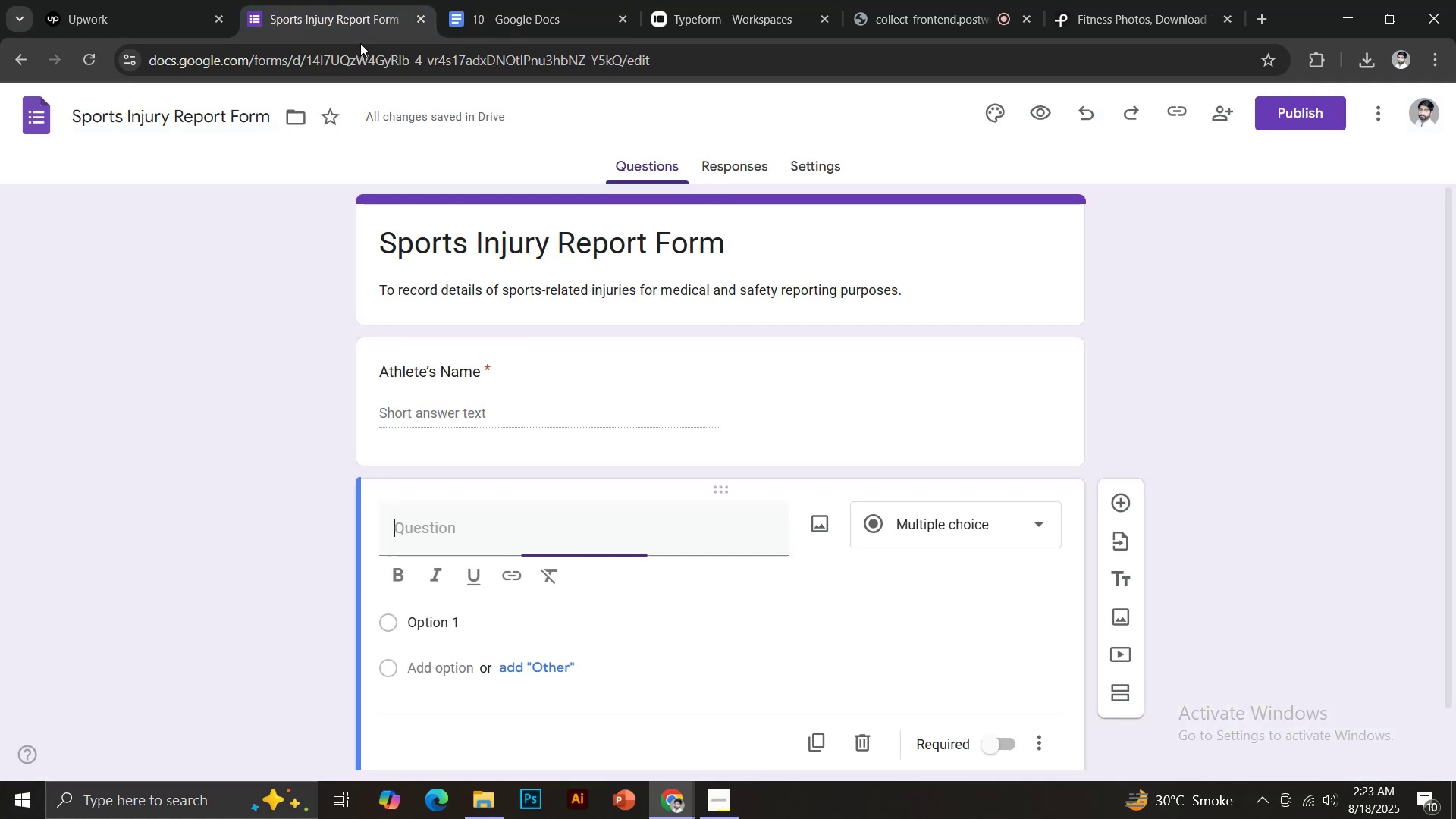 
key(Control+Shift+V)
 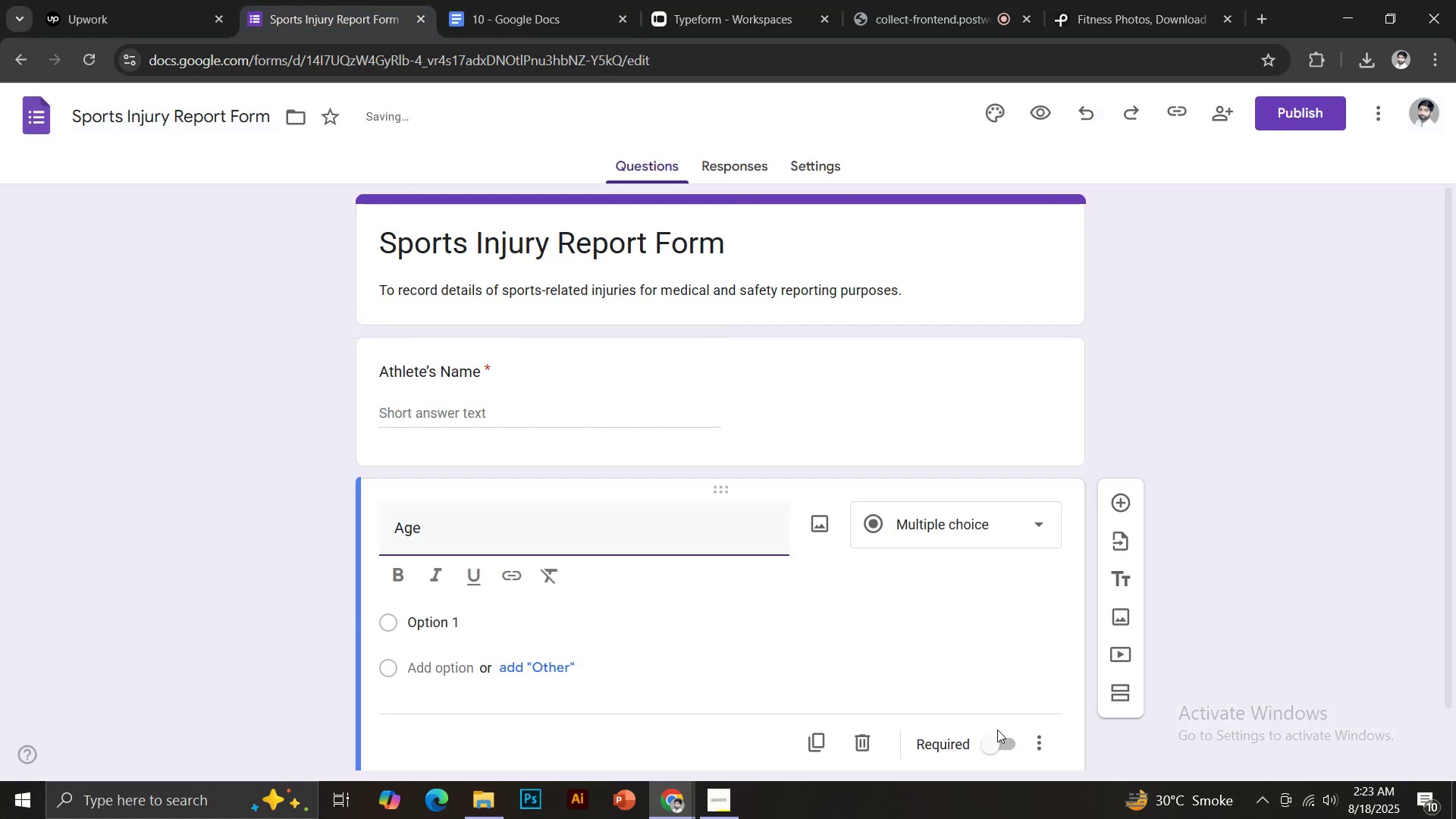 
left_click([995, 742])
 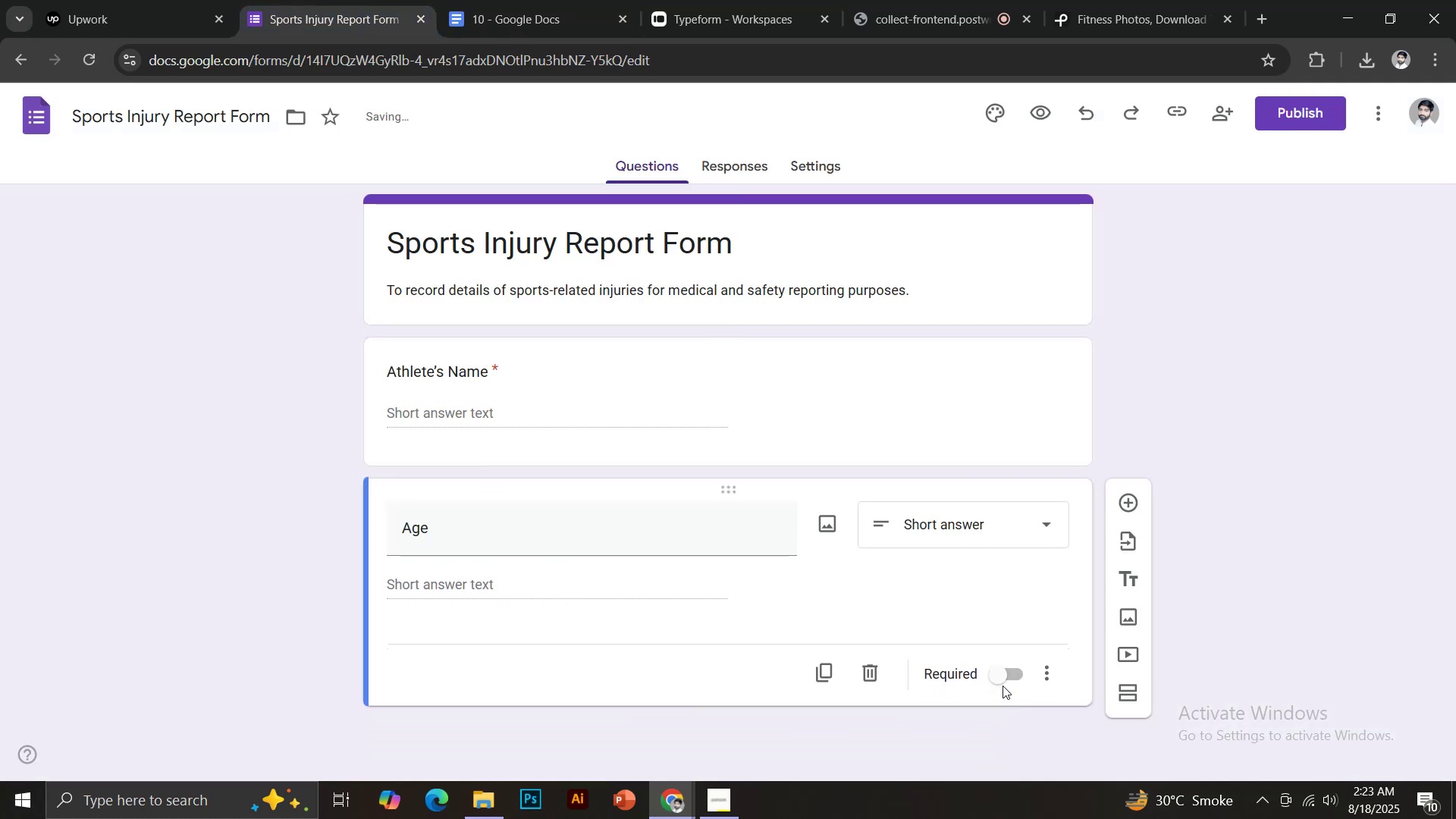 
left_click([1002, 682])
 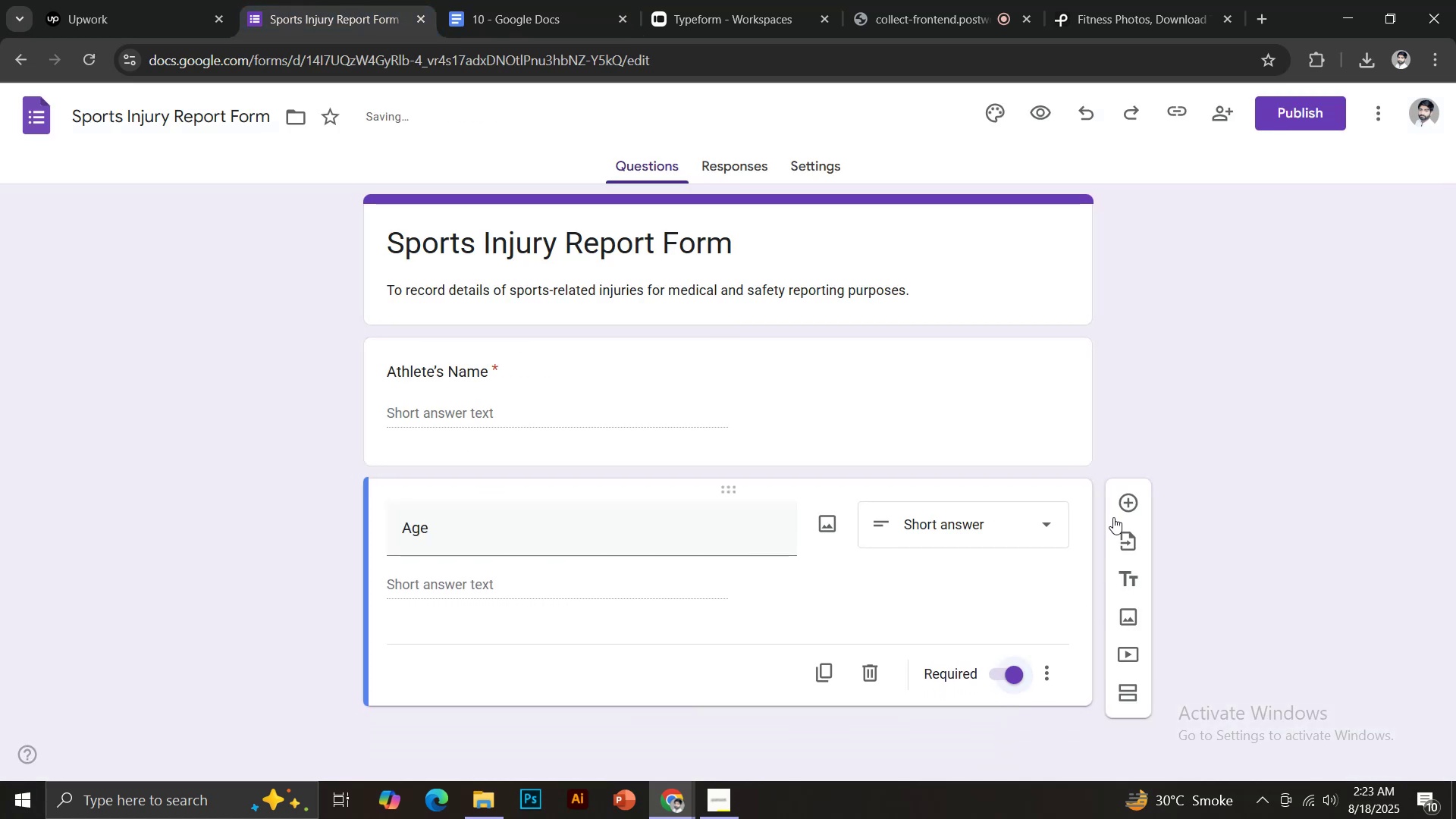 
left_click([1122, 504])
 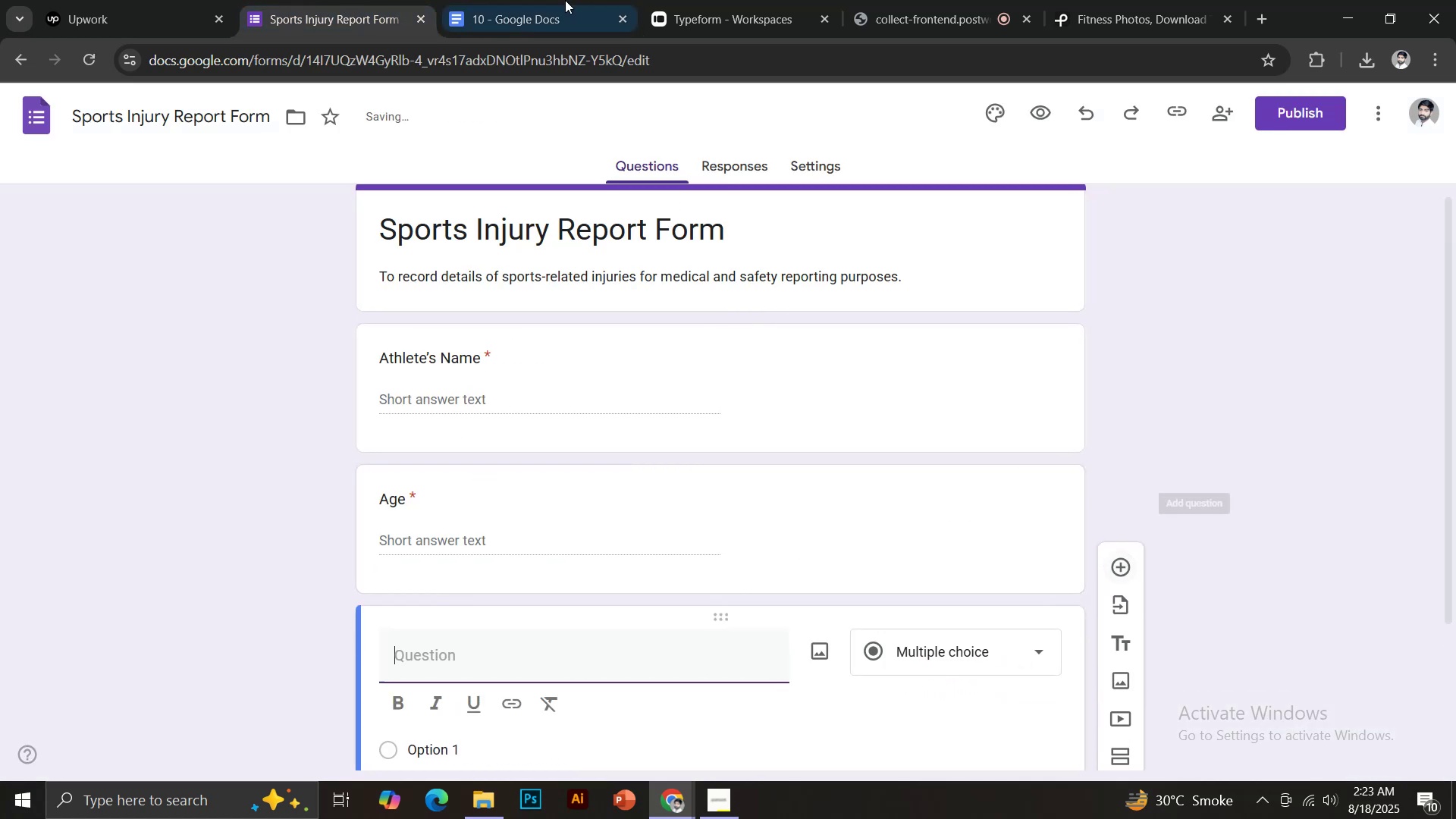 
left_click([542, 0])
 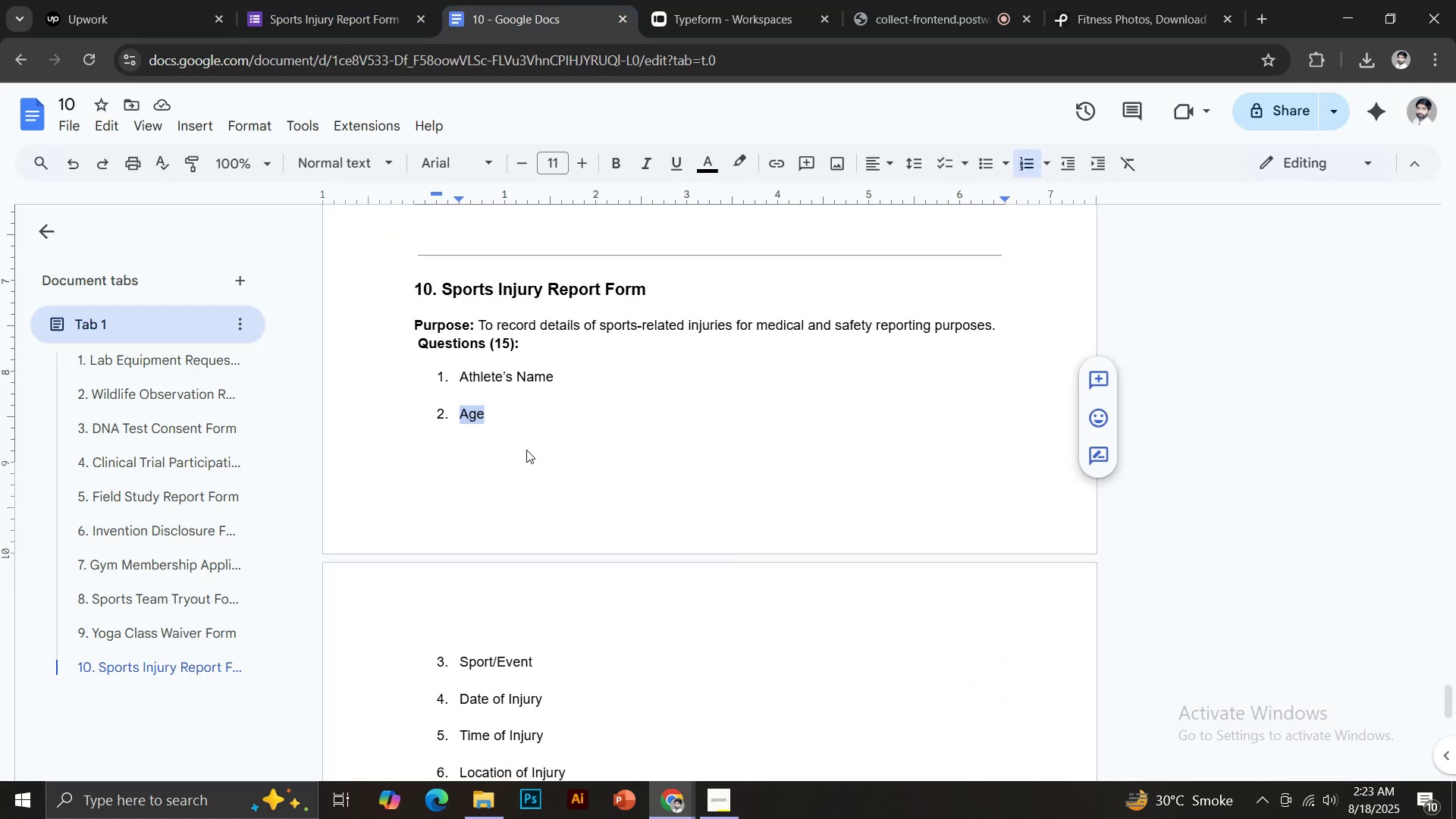 
scroll: coordinate [527, 458], scroll_direction: down, amount: 2.0
 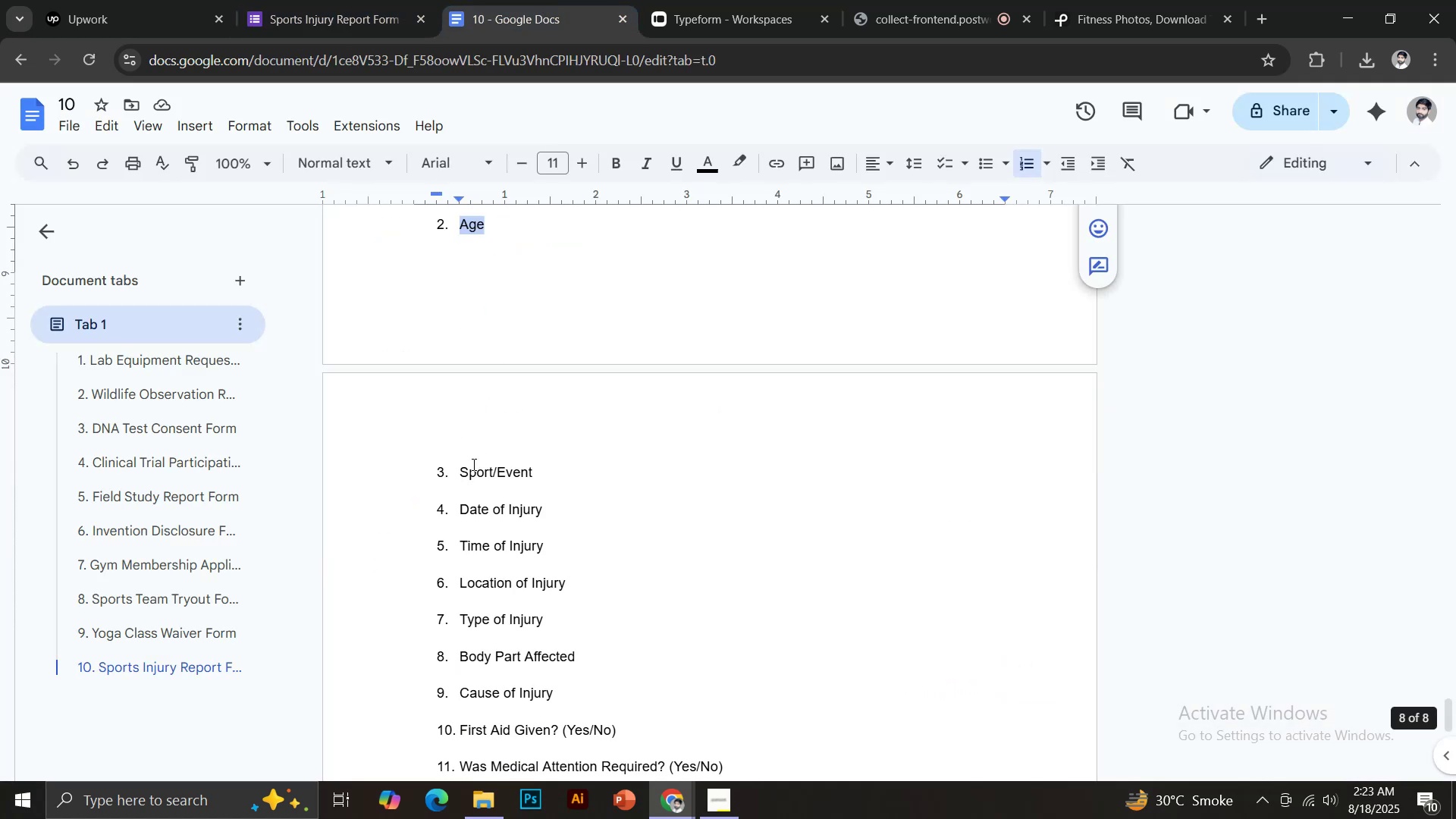 
left_click_drag(start_coordinate=[463, 470], to_coordinate=[544, 476])
 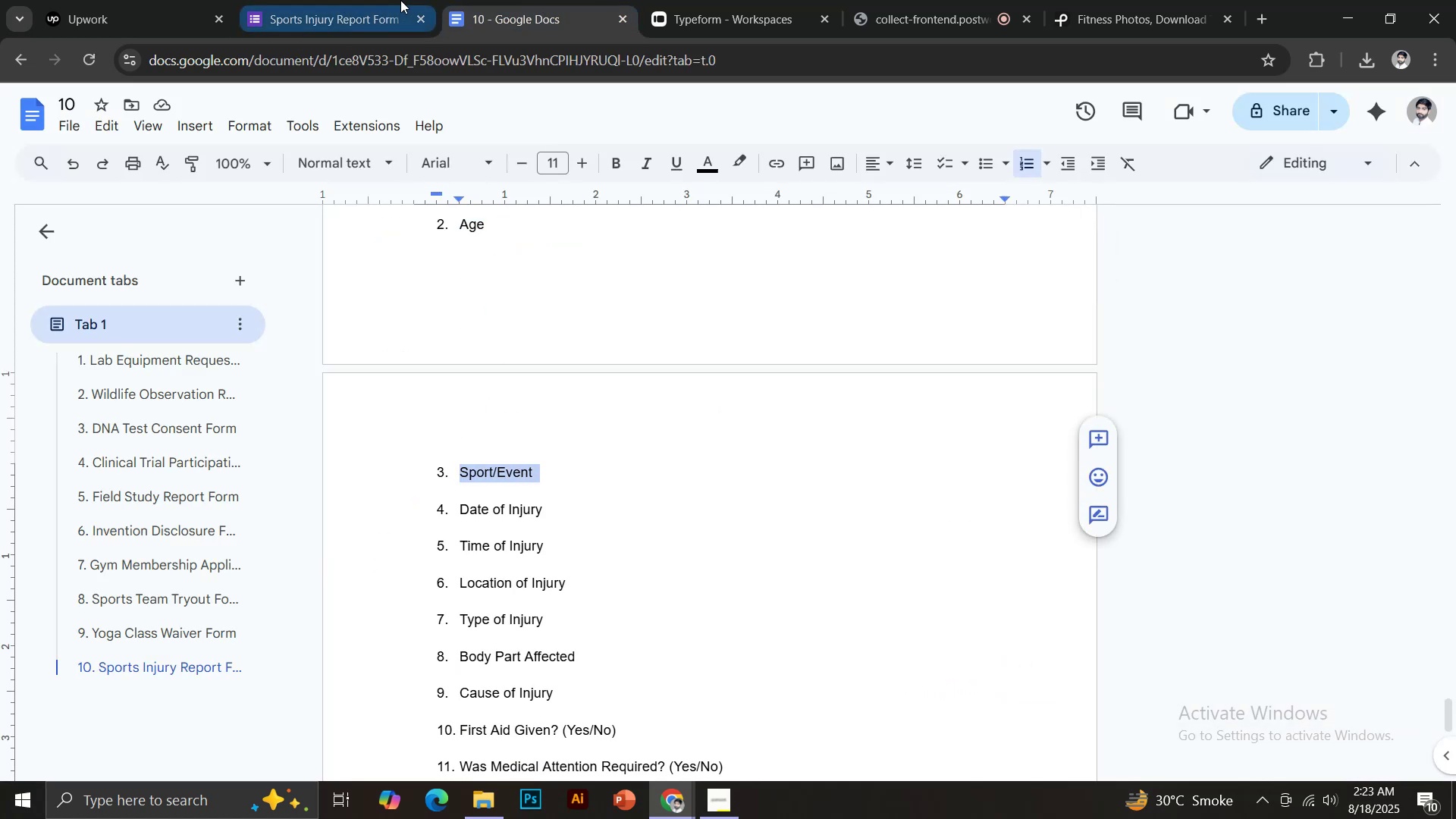 
key(Control+C)
 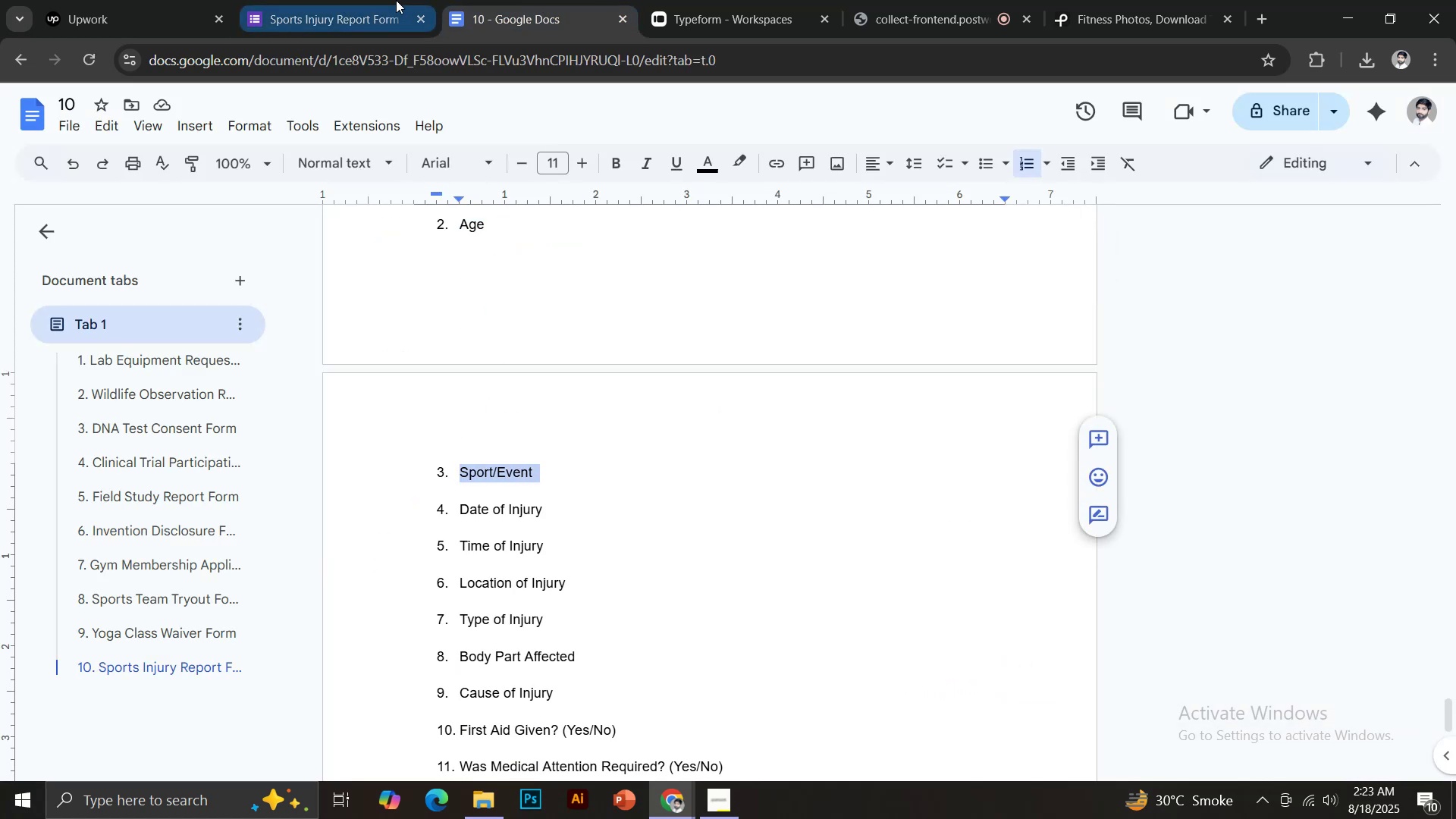 
key(Control+Shift+V)
 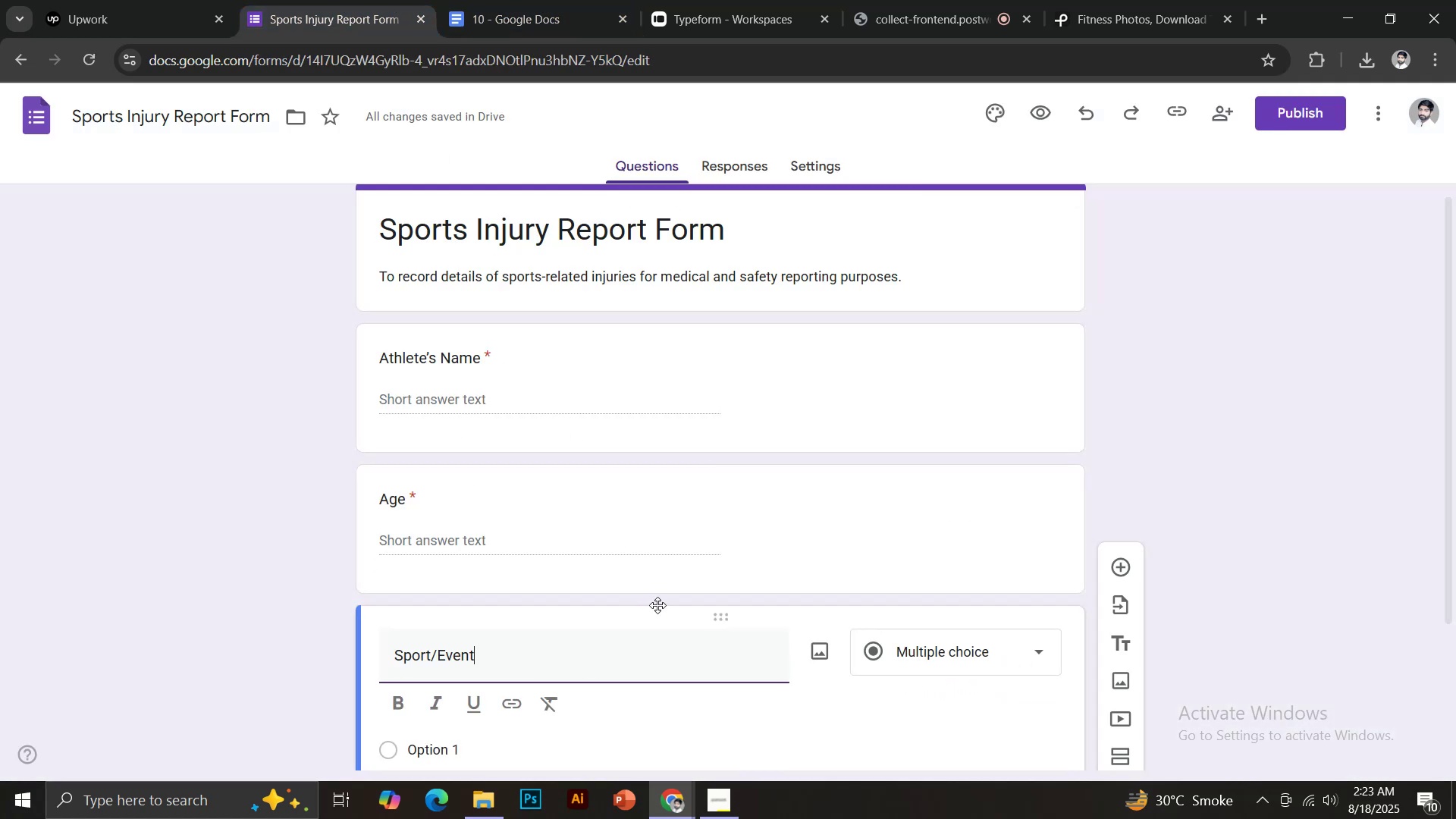 
scroll: coordinate [660, 603], scroll_direction: down, amount: 4.0
 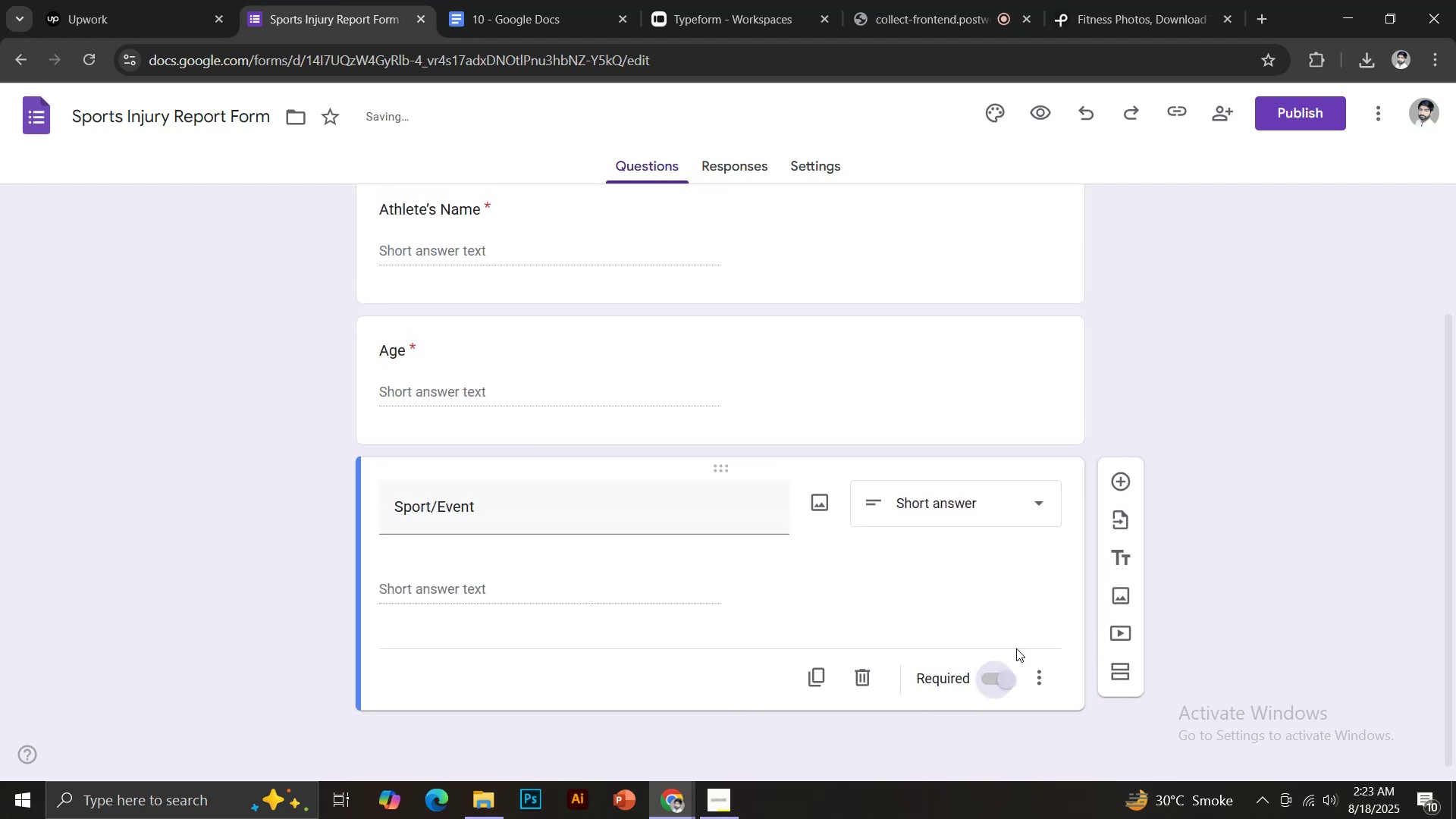 
left_click([1125, 504])
 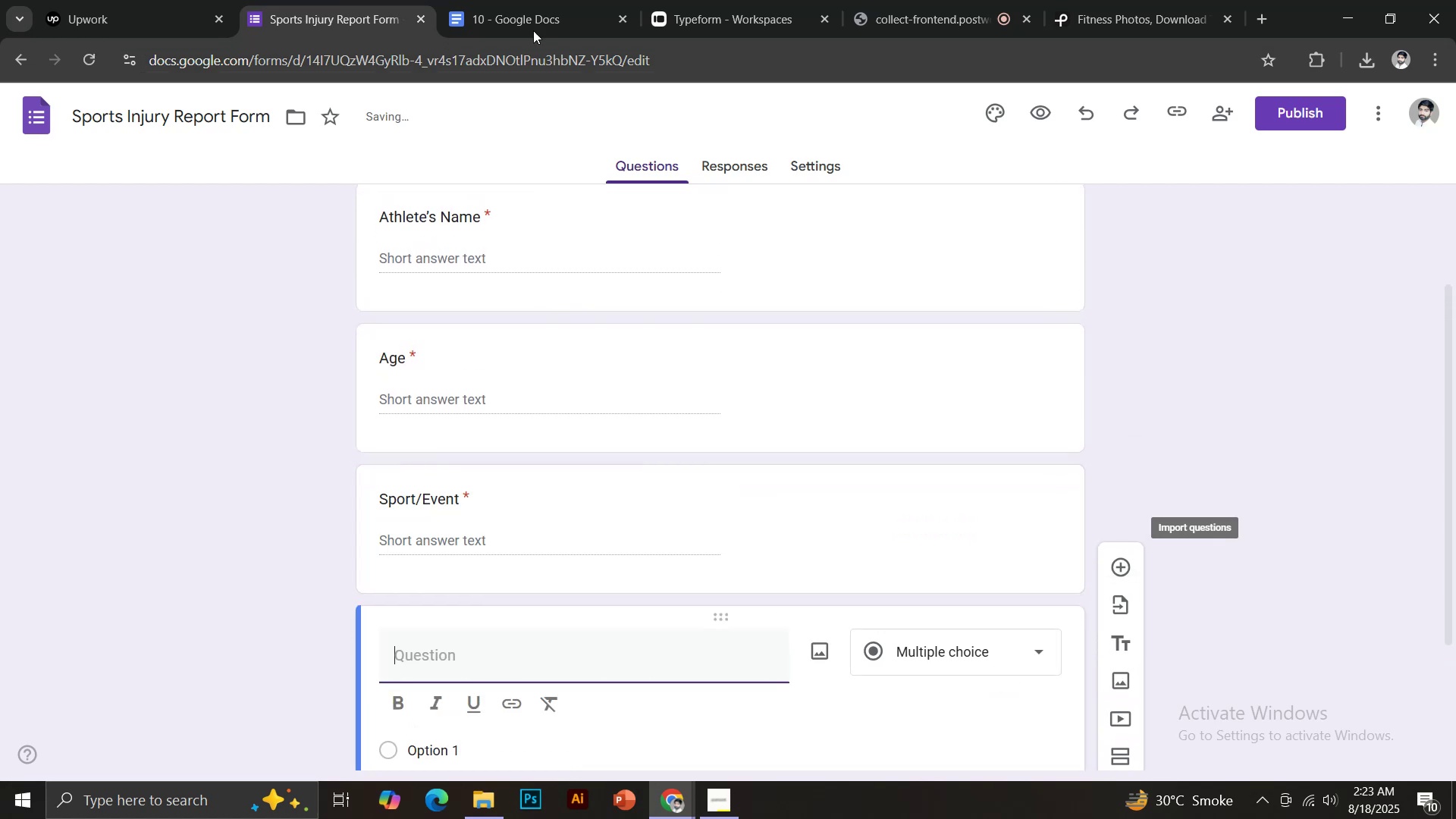 
left_click([515, 0])
 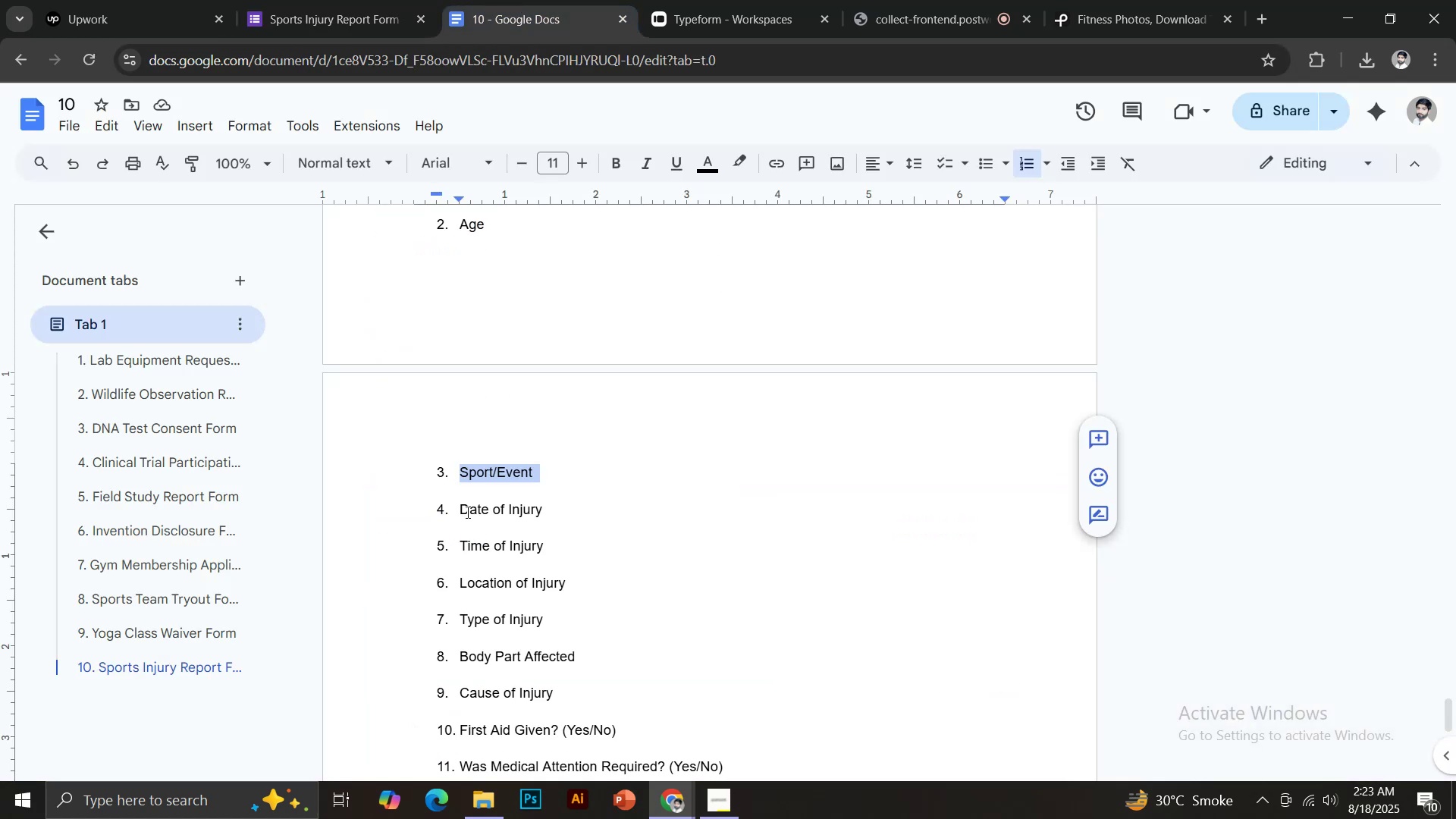 
left_click_drag(start_coordinate=[462, 513], to_coordinate=[544, 506])
 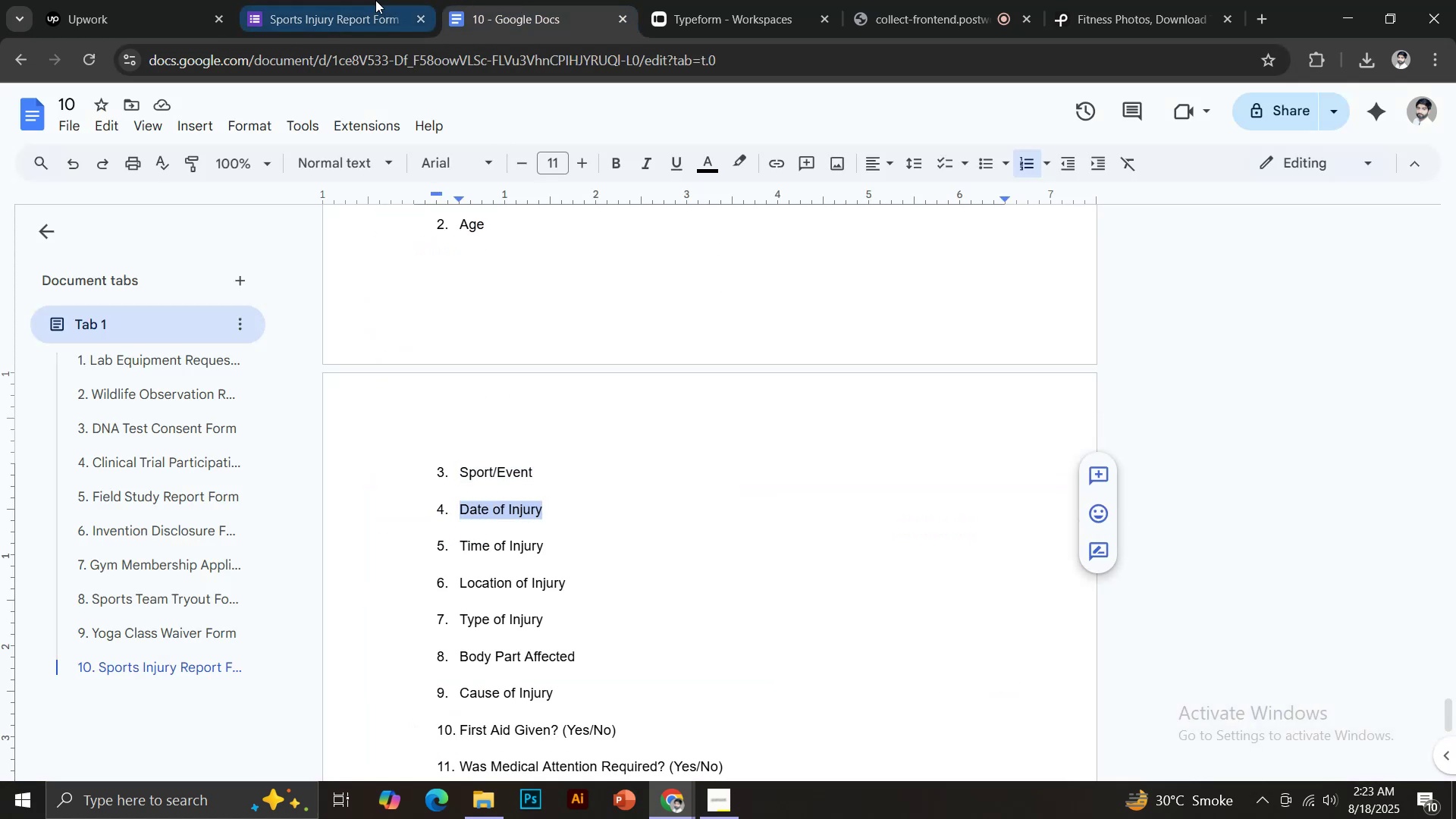 
key(Control+C)
 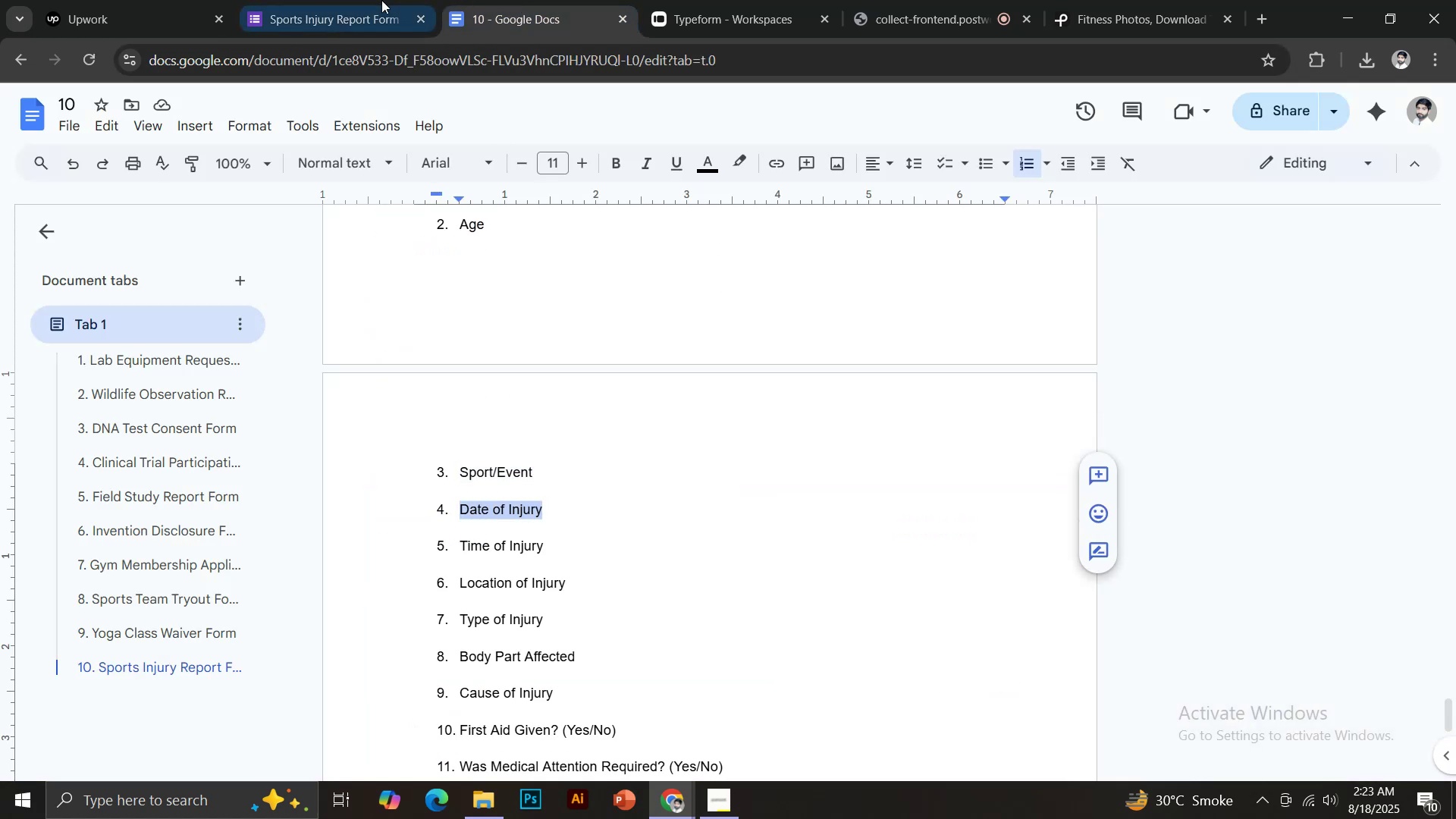 
left_click([375, 0])
 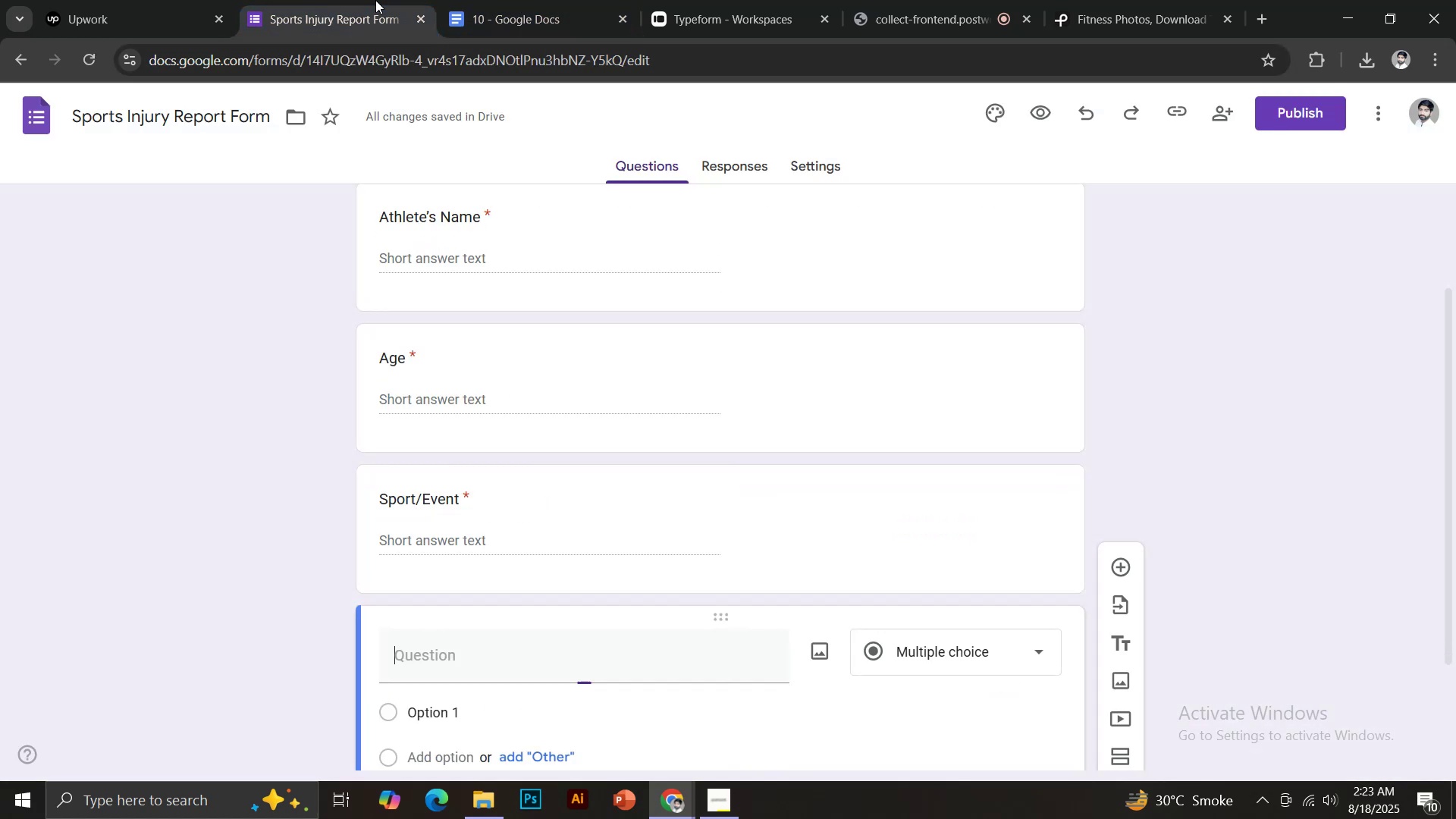 
key(Control+Shift+V)
 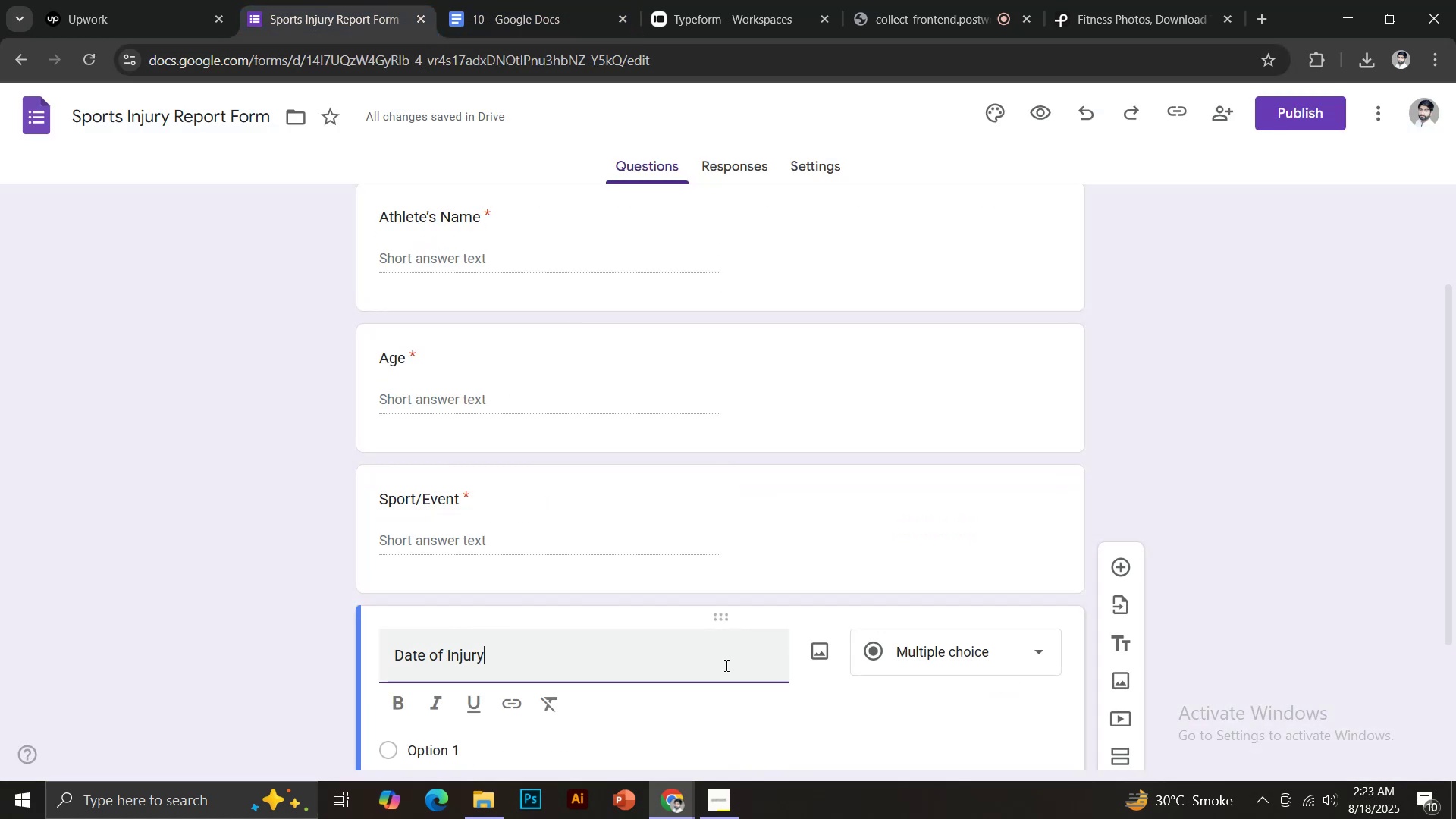 
scroll: coordinate [774, 640], scroll_direction: down, amount: 4.0
 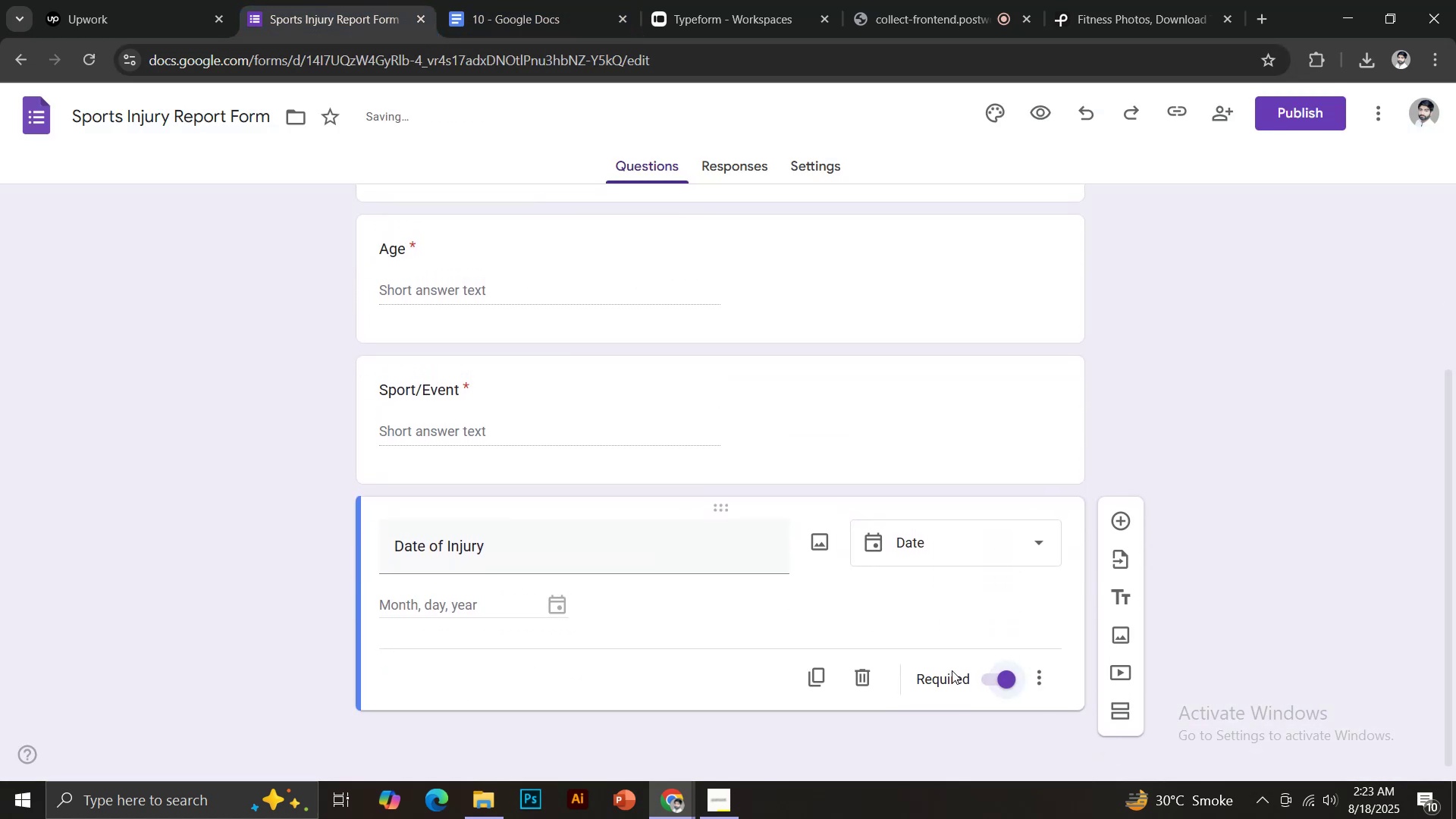 
left_click([1119, 525])
 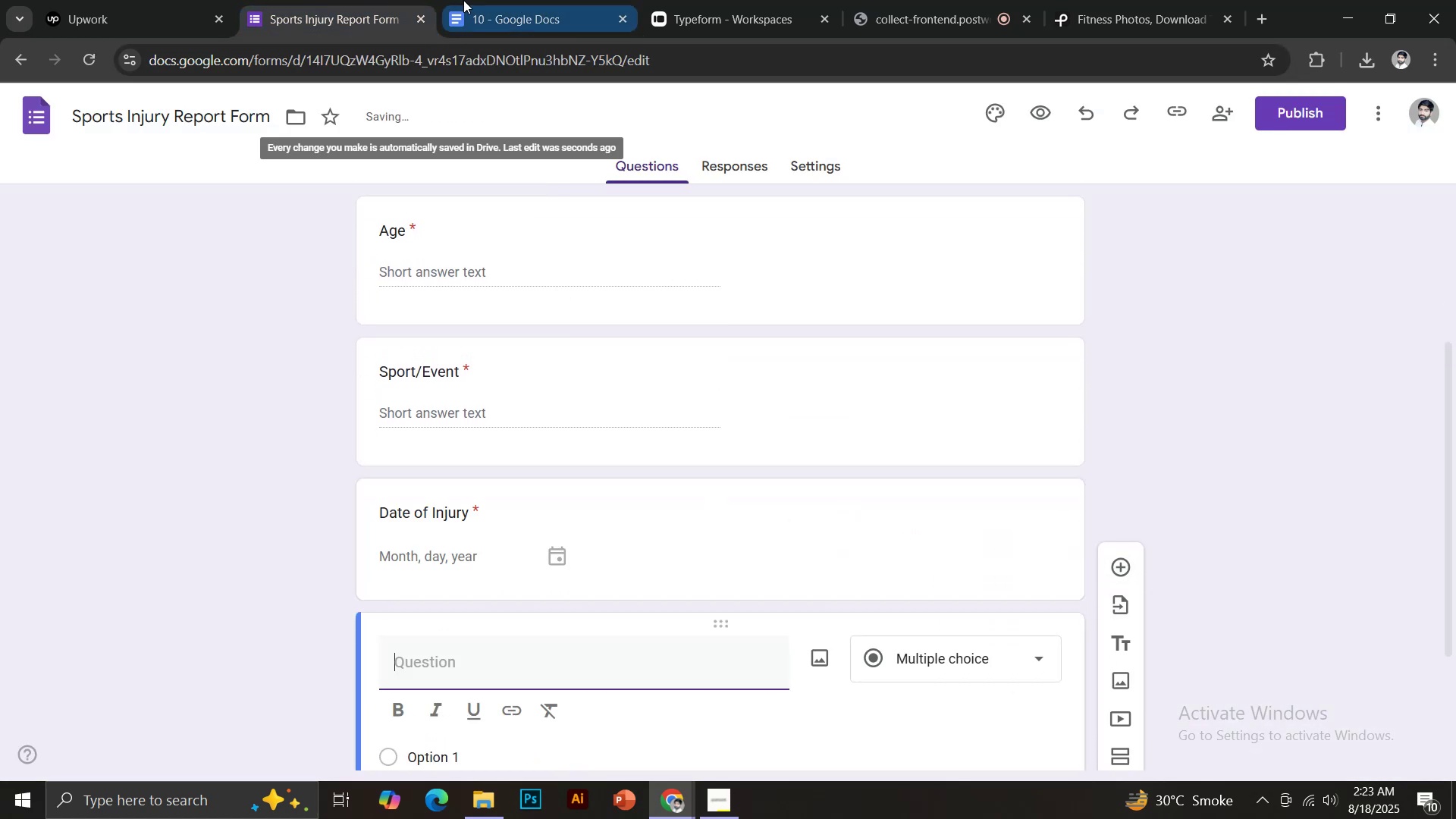 
left_click([466, 0])
 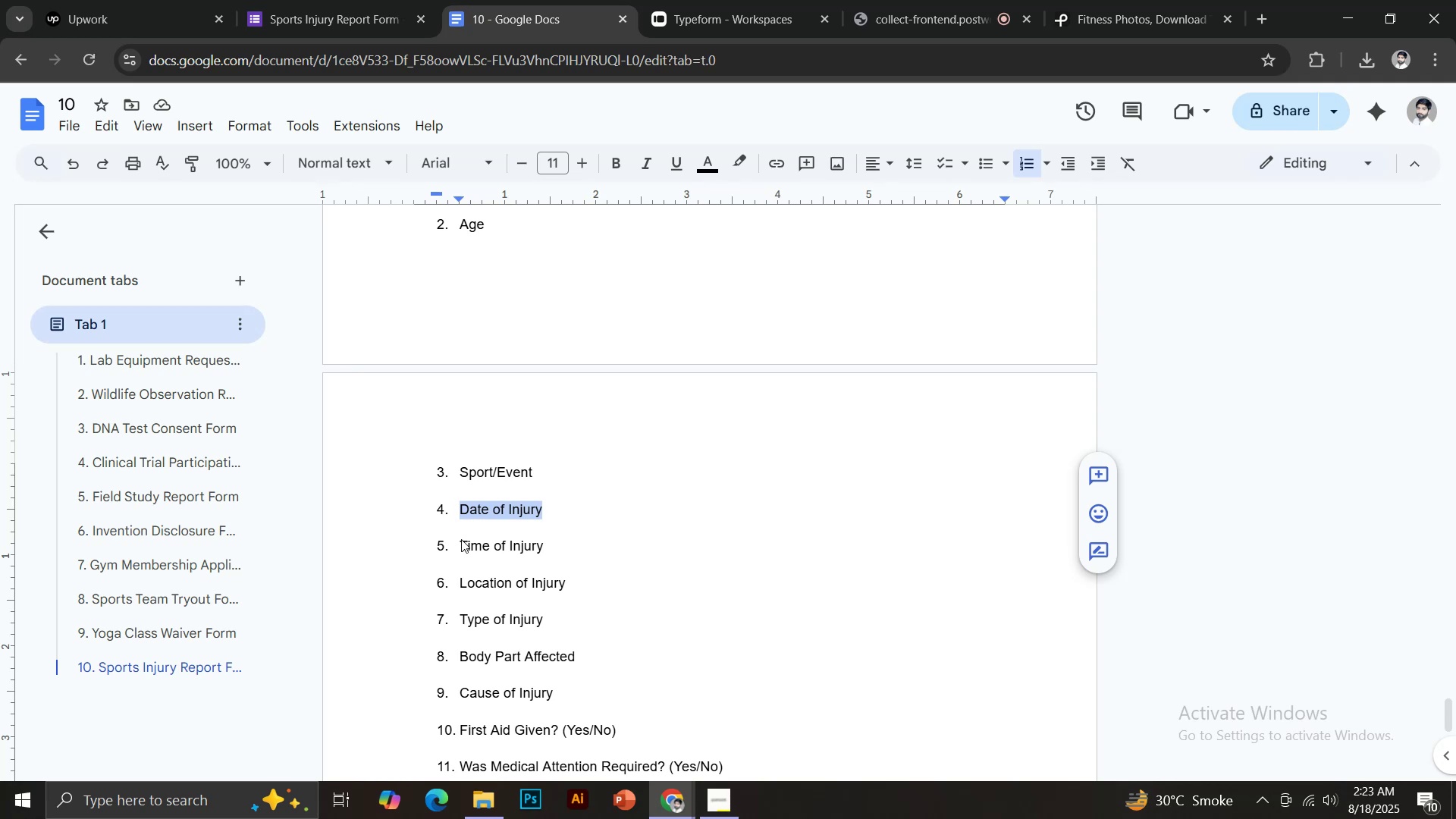 
left_click_drag(start_coordinate=[461, 541], to_coordinate=[551, 540])
 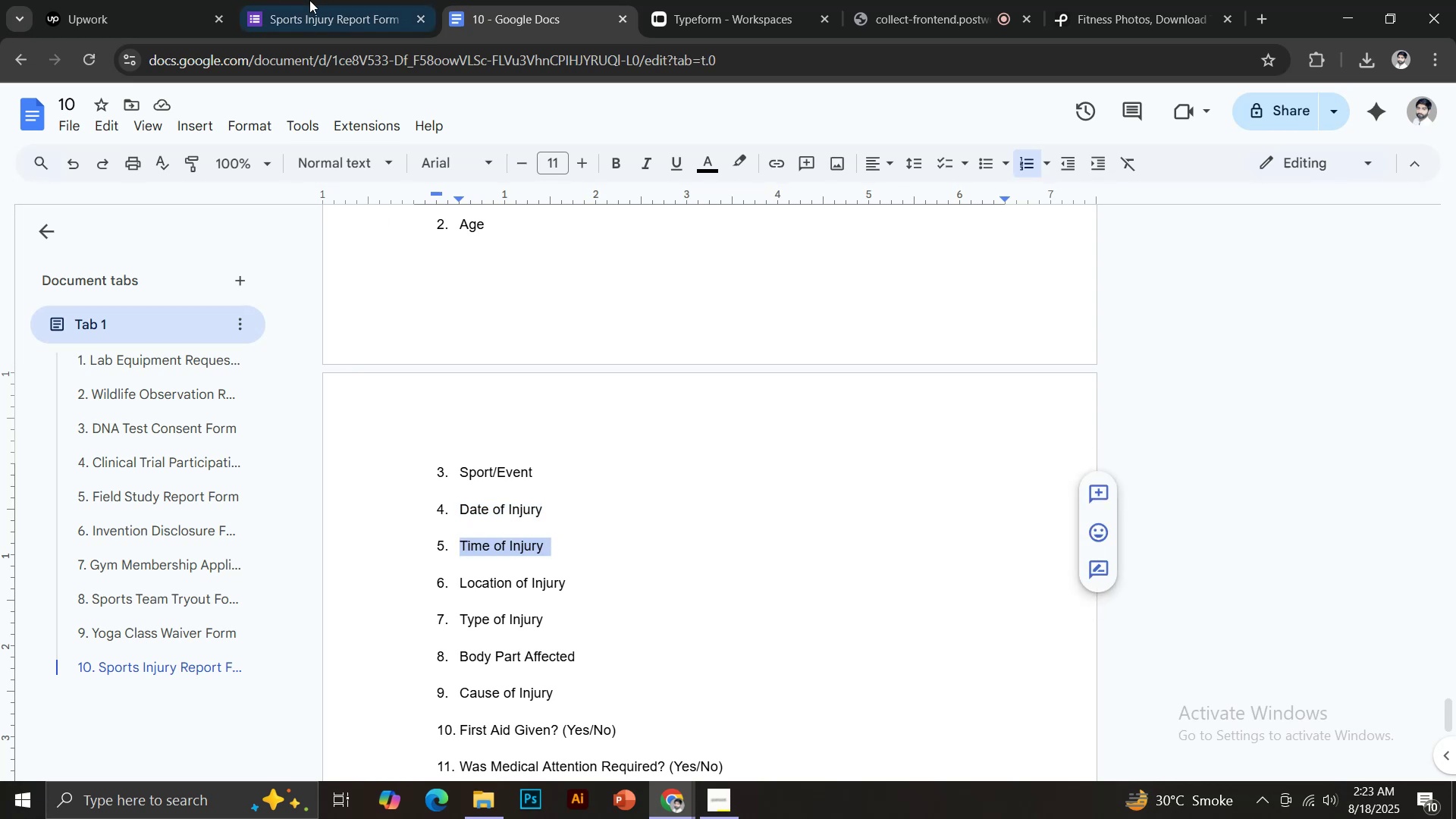 
hold_key(key=ControlLeft, duration=0.49)
 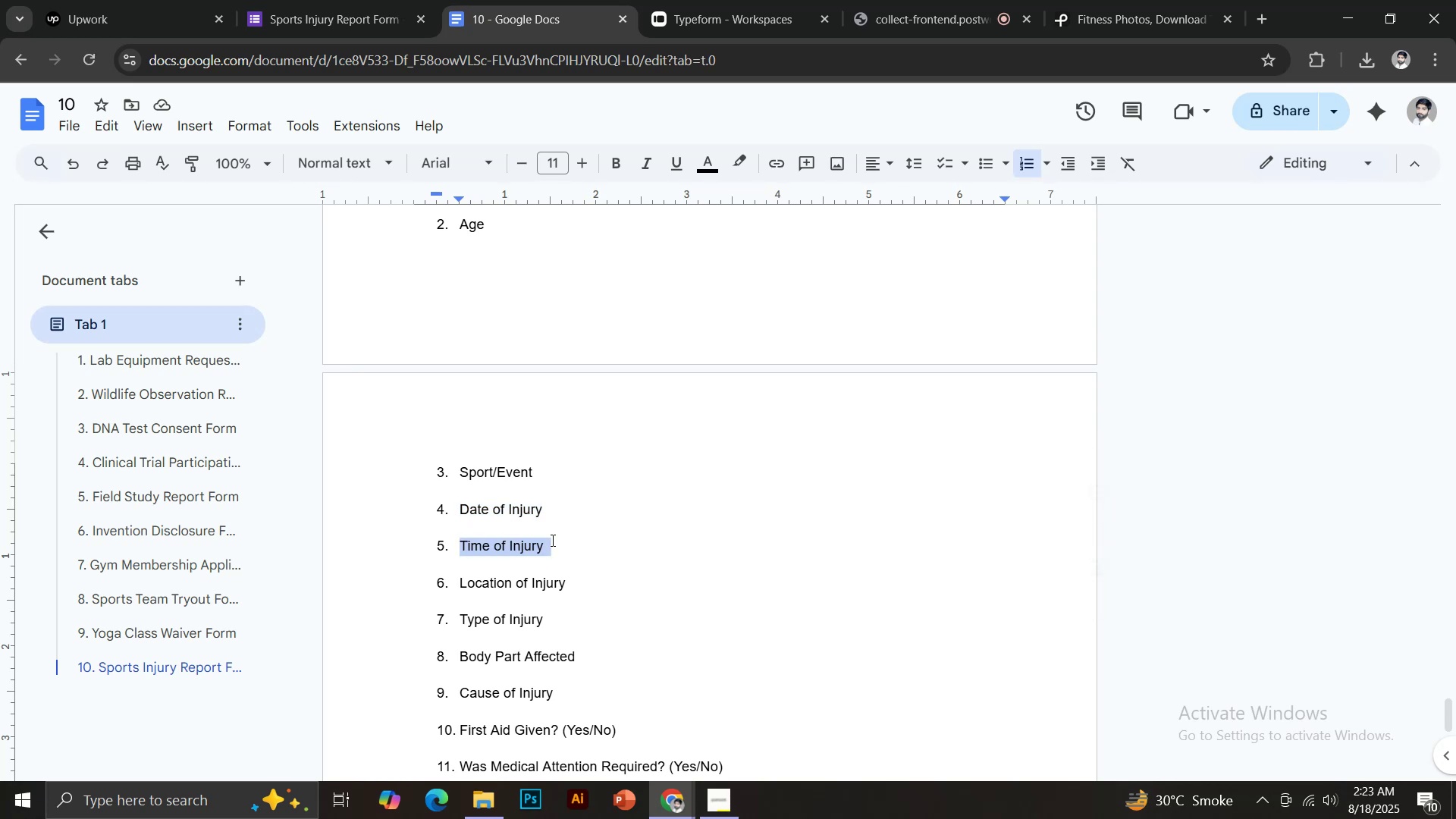 
key(Control+C)
 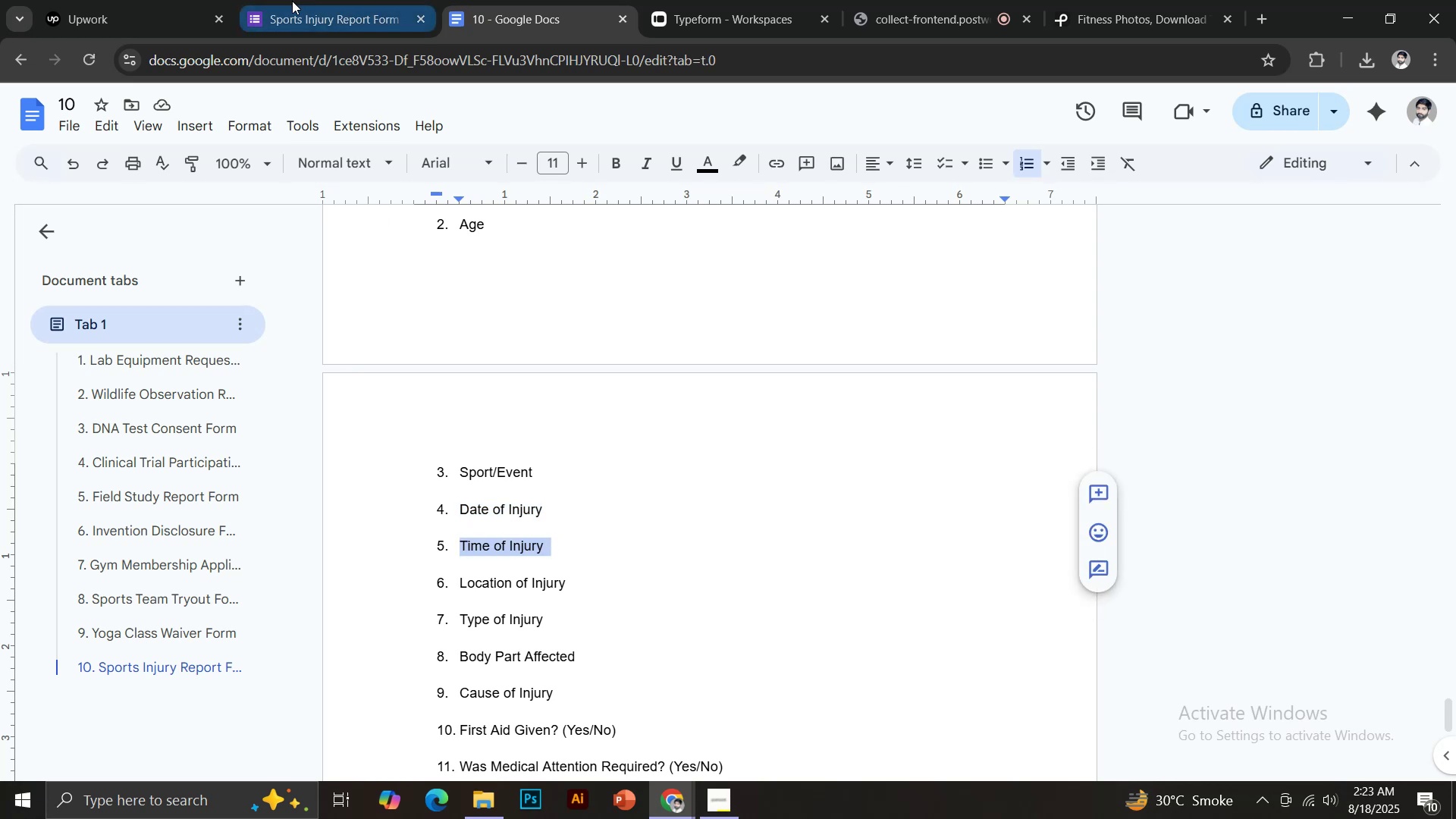 
key(Control+Shift+V)
 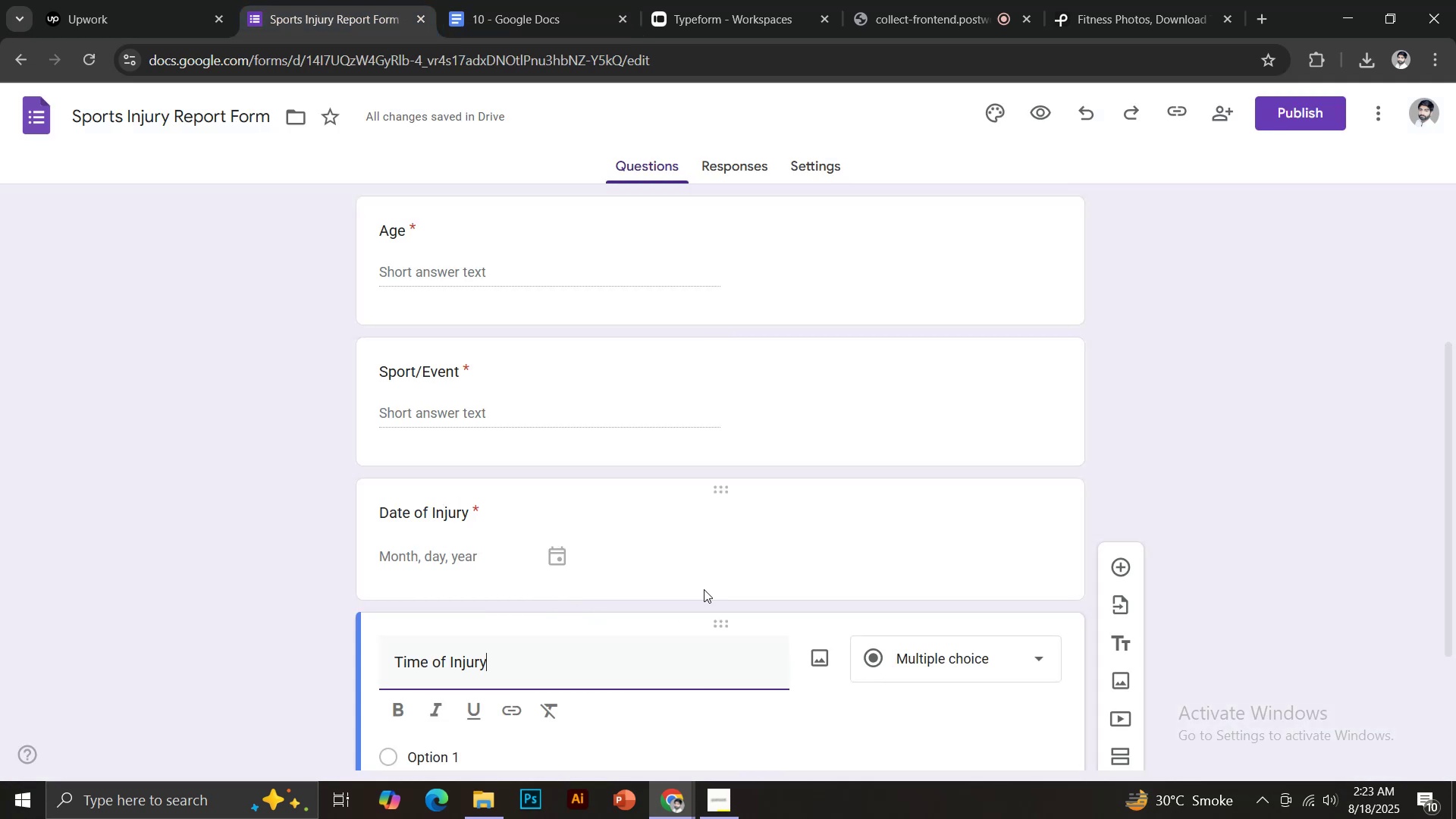 
scroll: coordinate [708, 586], scroll_direction: down, amount: 3.0
 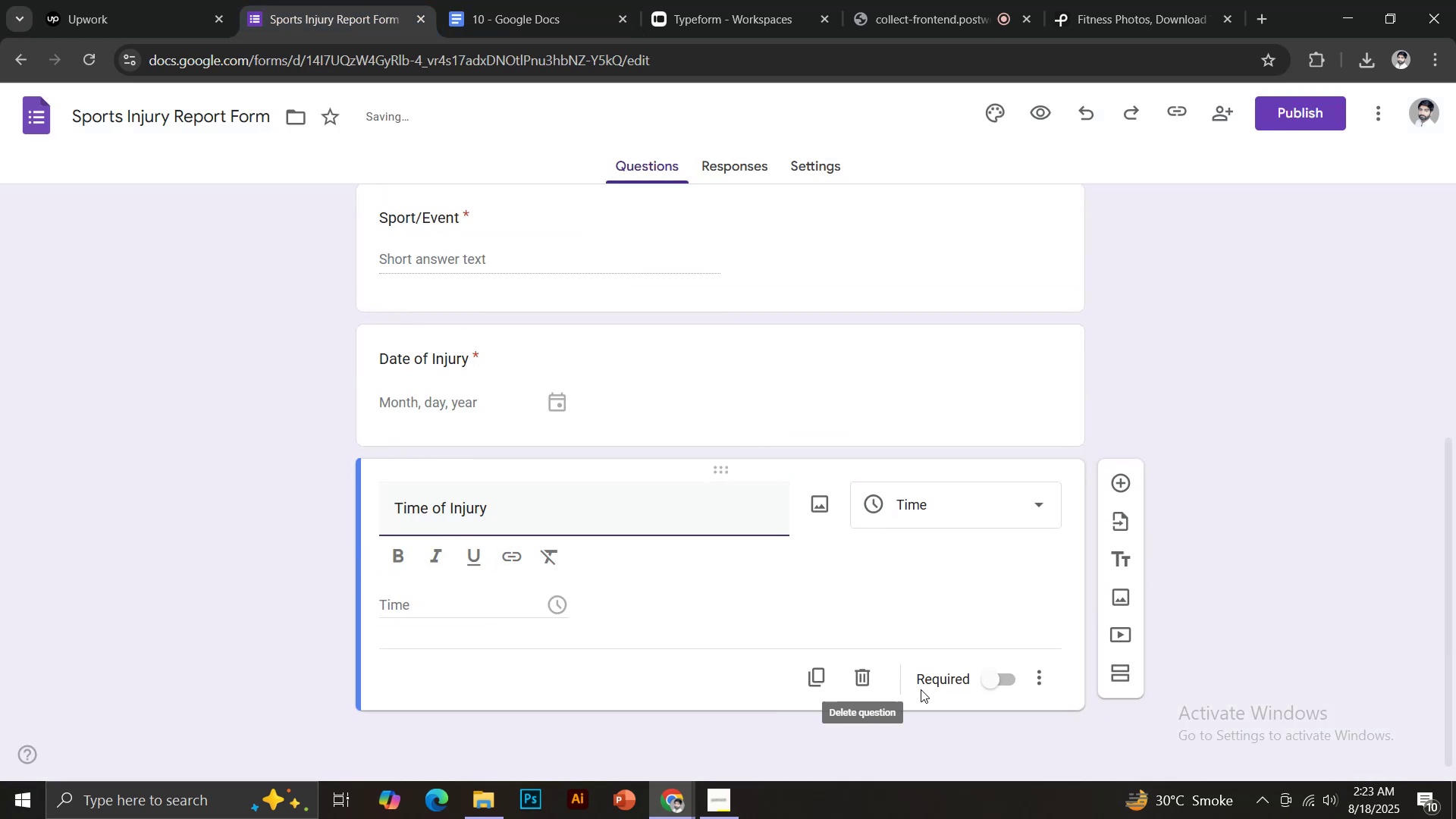 
left_click([990, 681])
 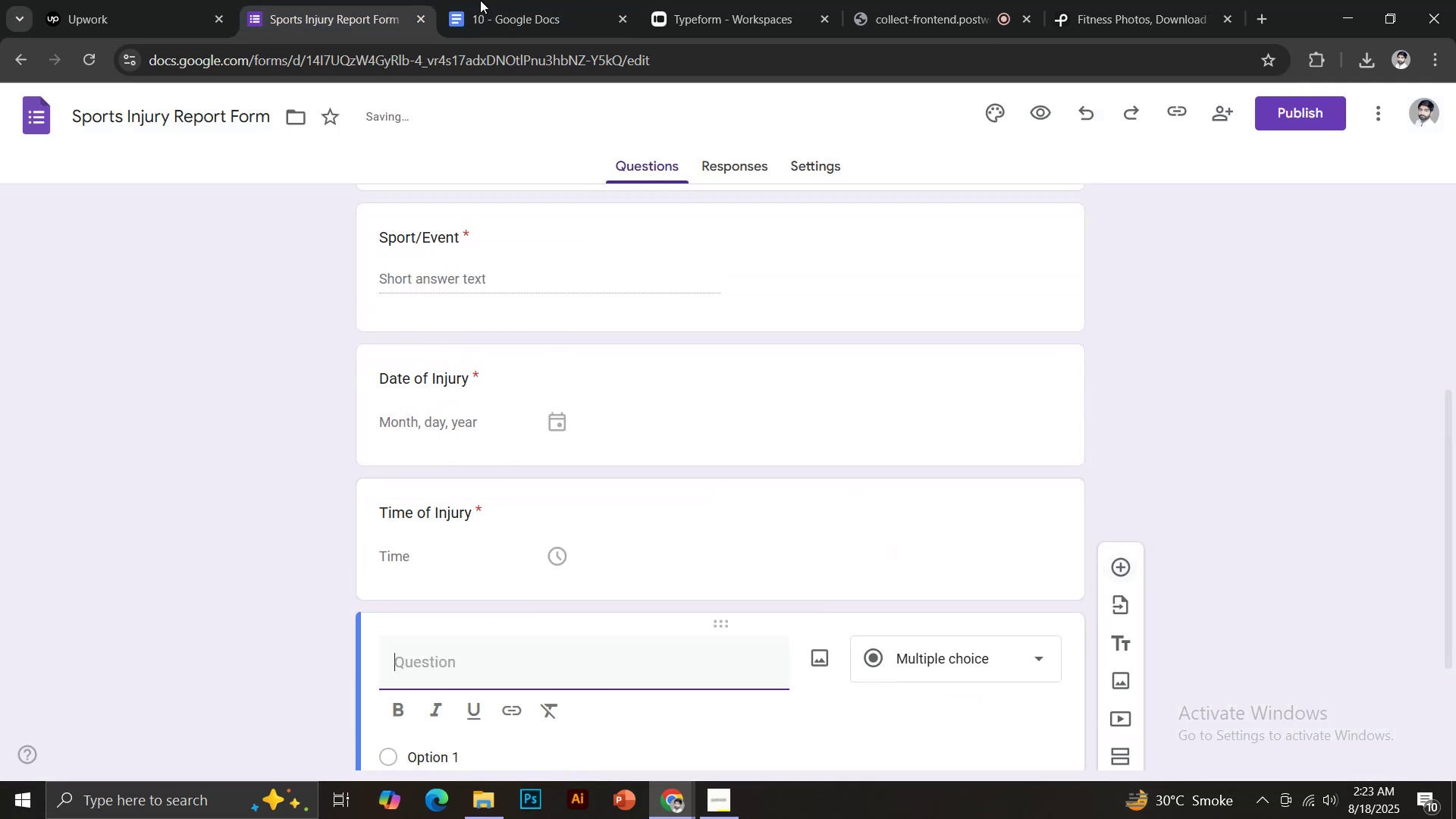 
scroll: coordinate [518, 607], scroll_direction: down, amount: 2.0
 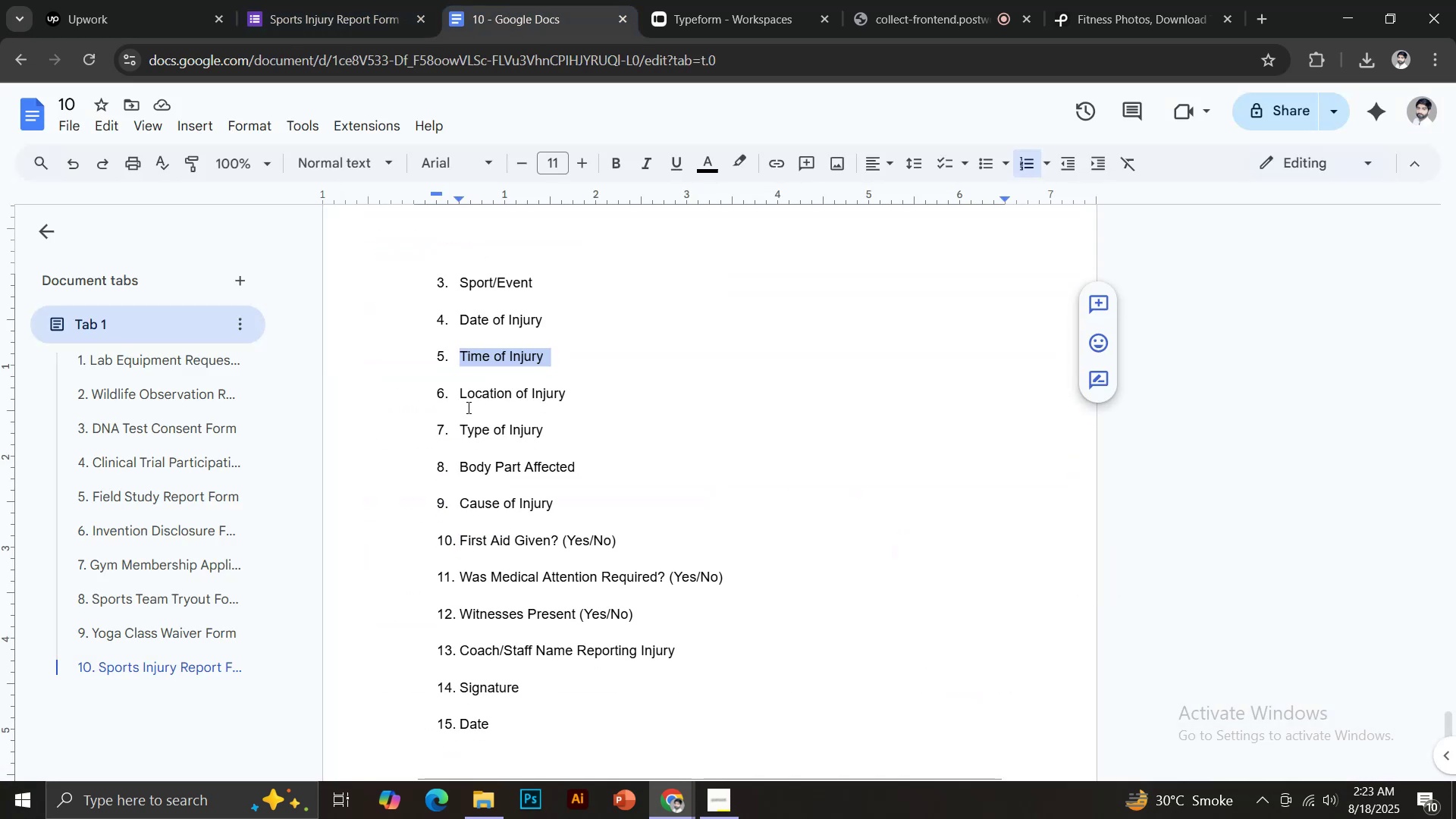 
left_click_drag(start_coordinate=[461, 392], to_coordinate=[580, 390])
 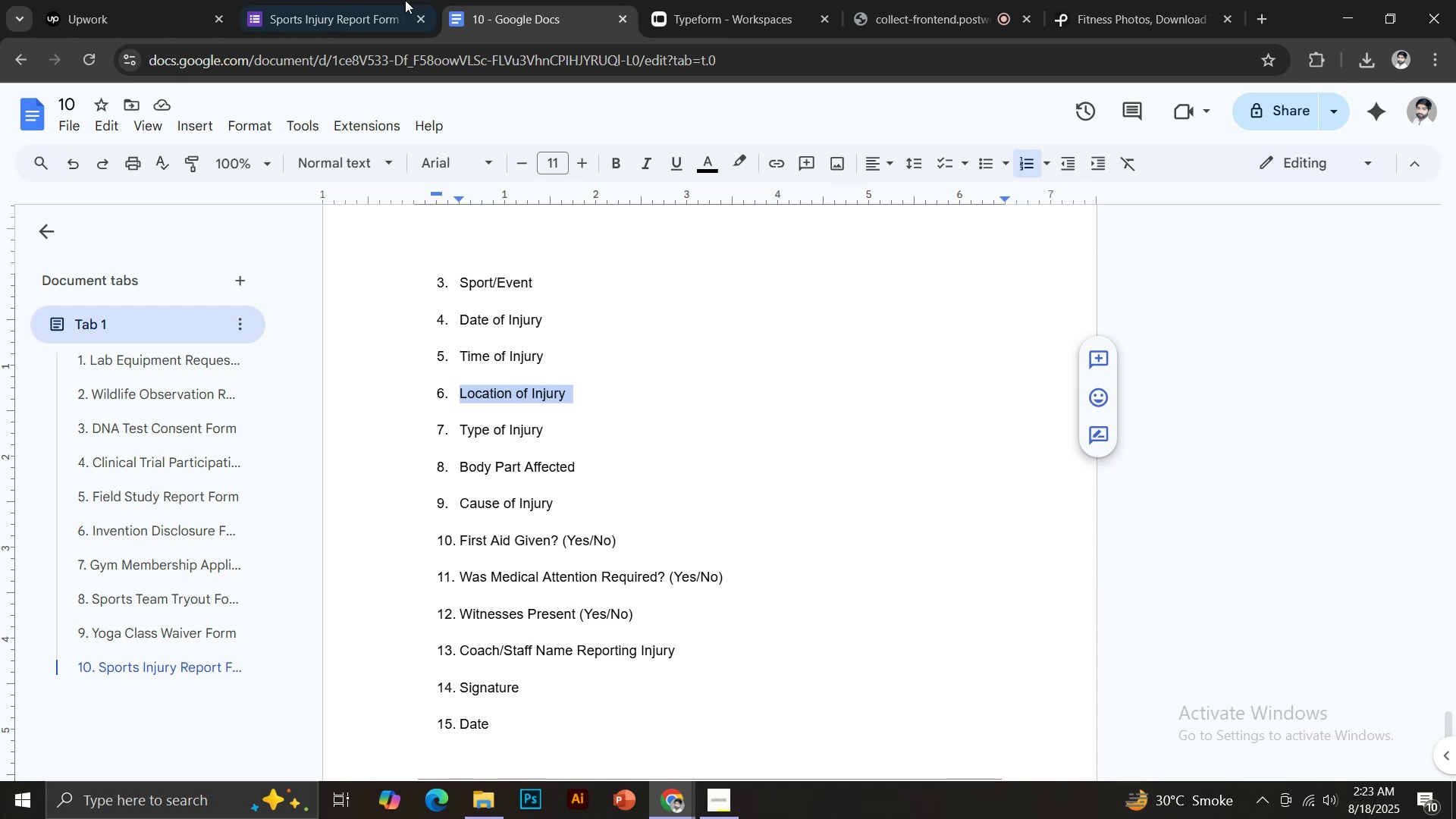 
key(Control+C)
 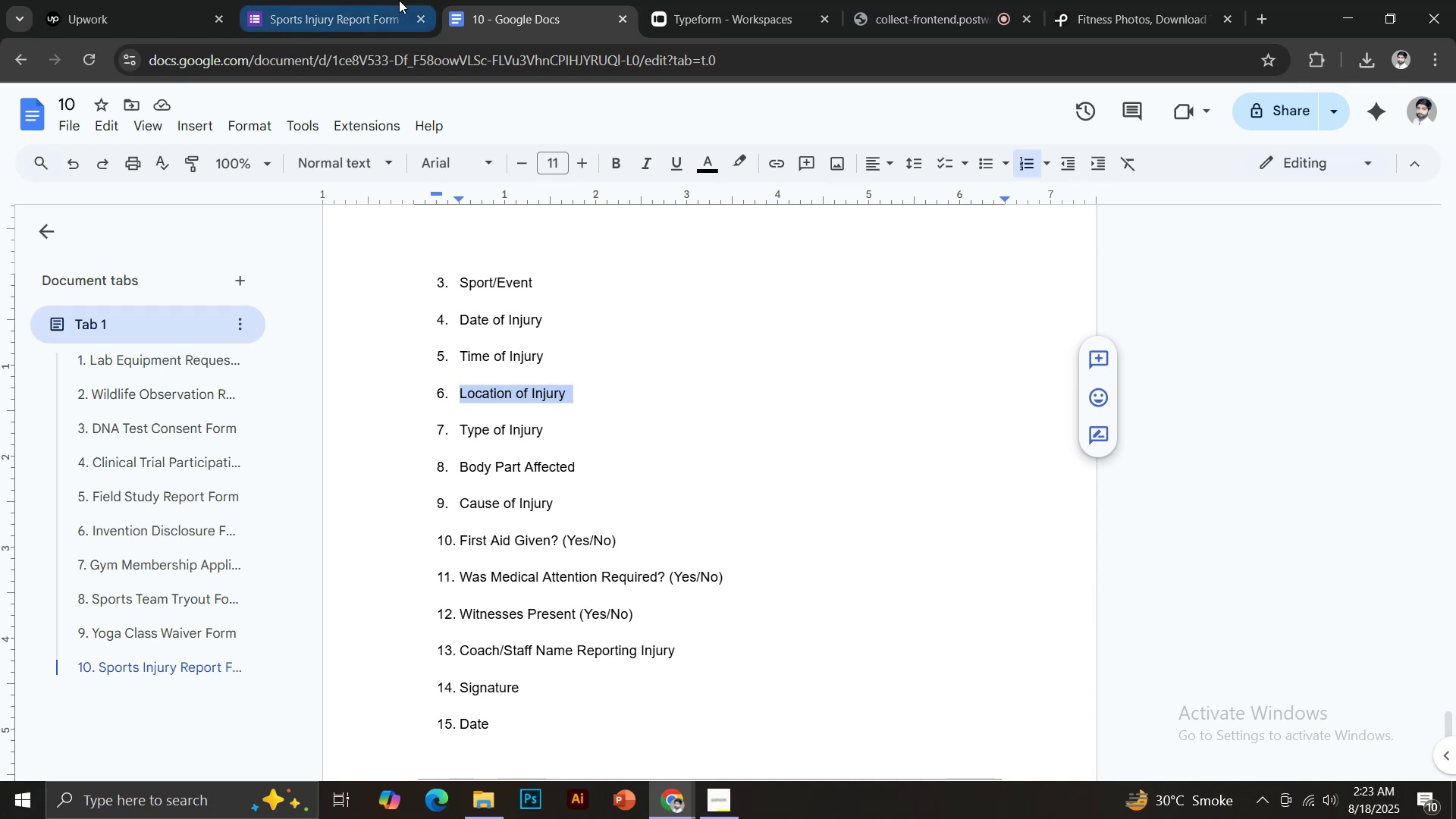 
left_click([399, 0])
 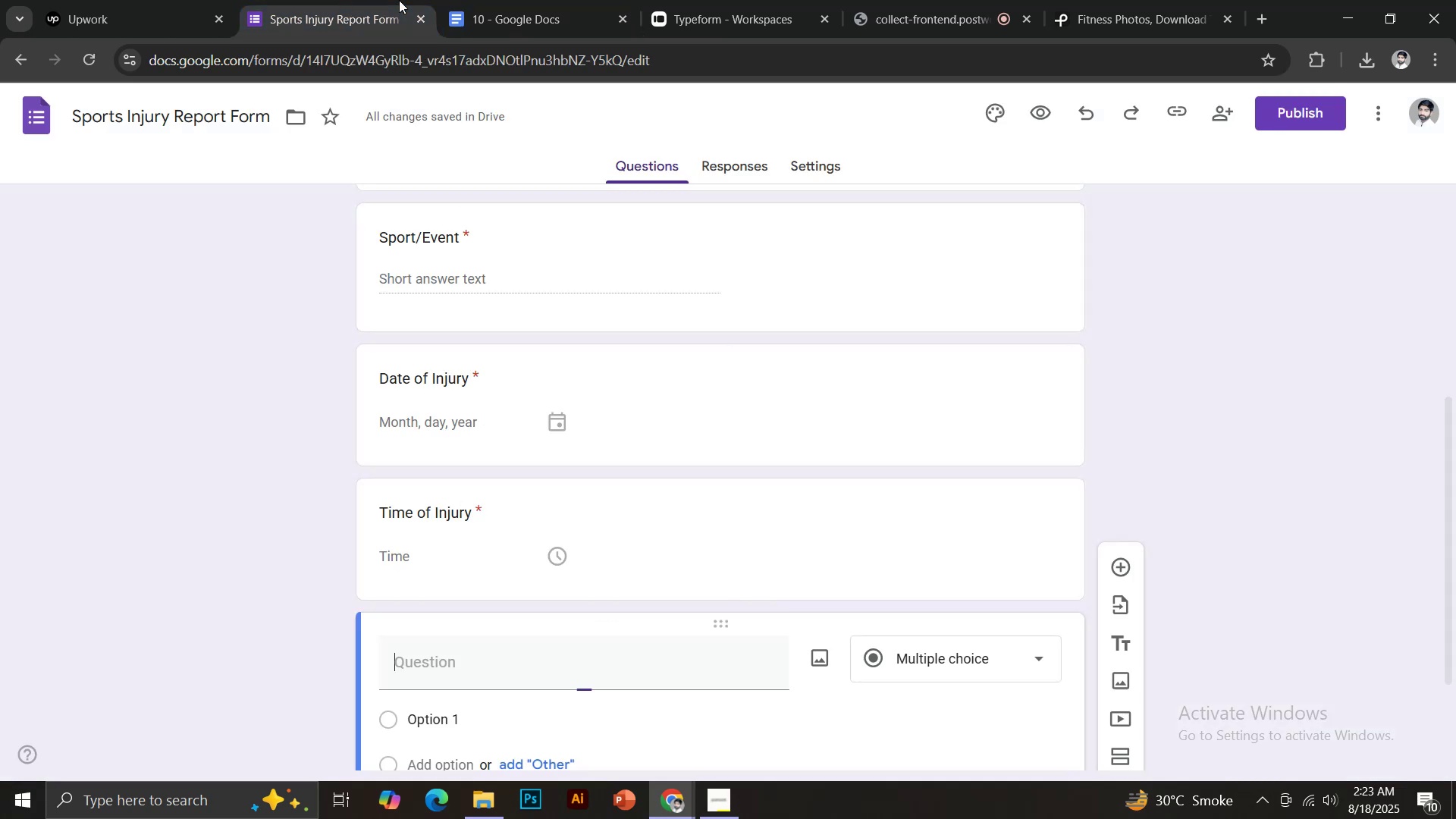 
key(Control+Shift+V)
 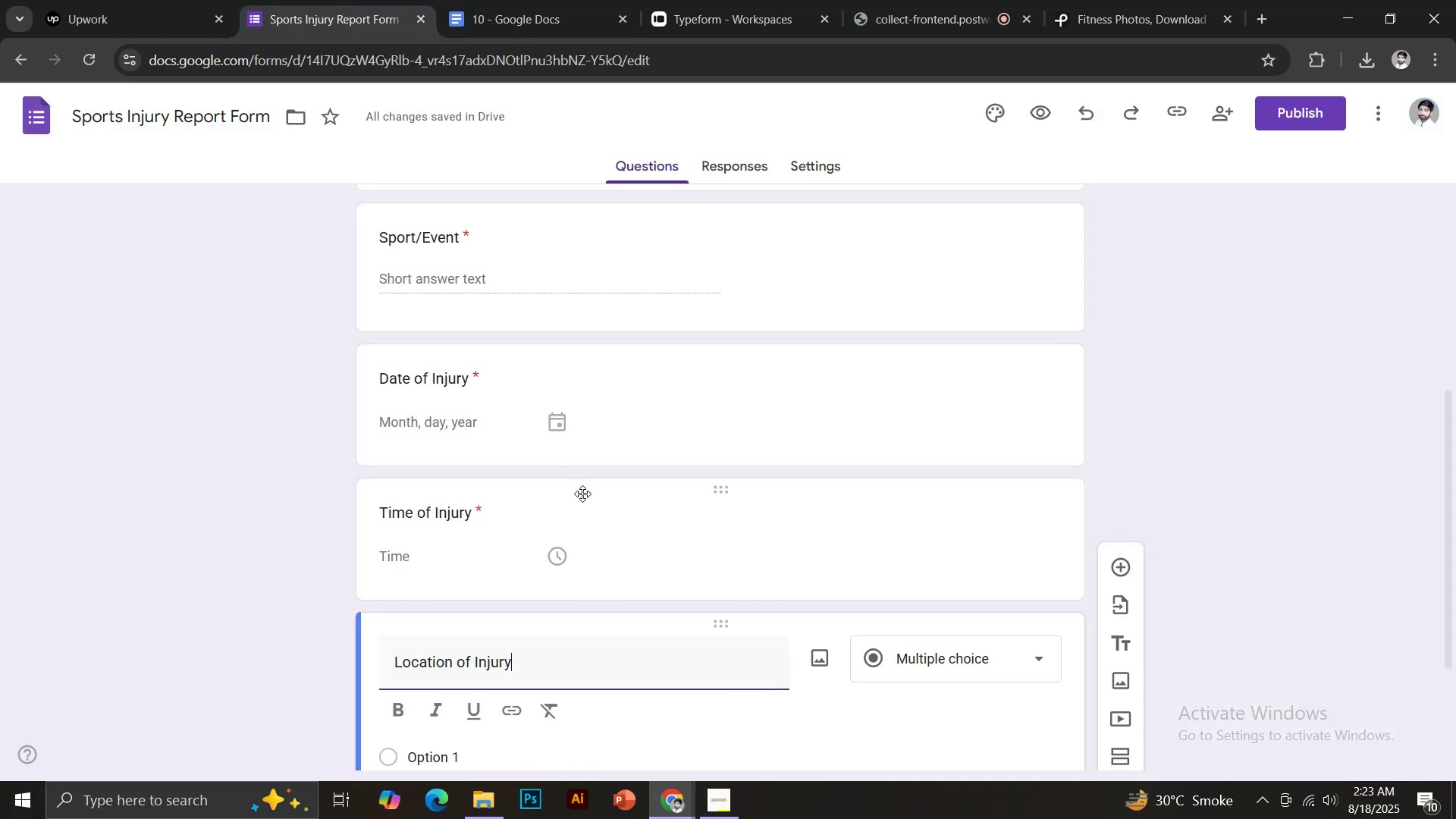 
scroll: coordinate [709, 543], scroll_direction: down, amount: 3.0
 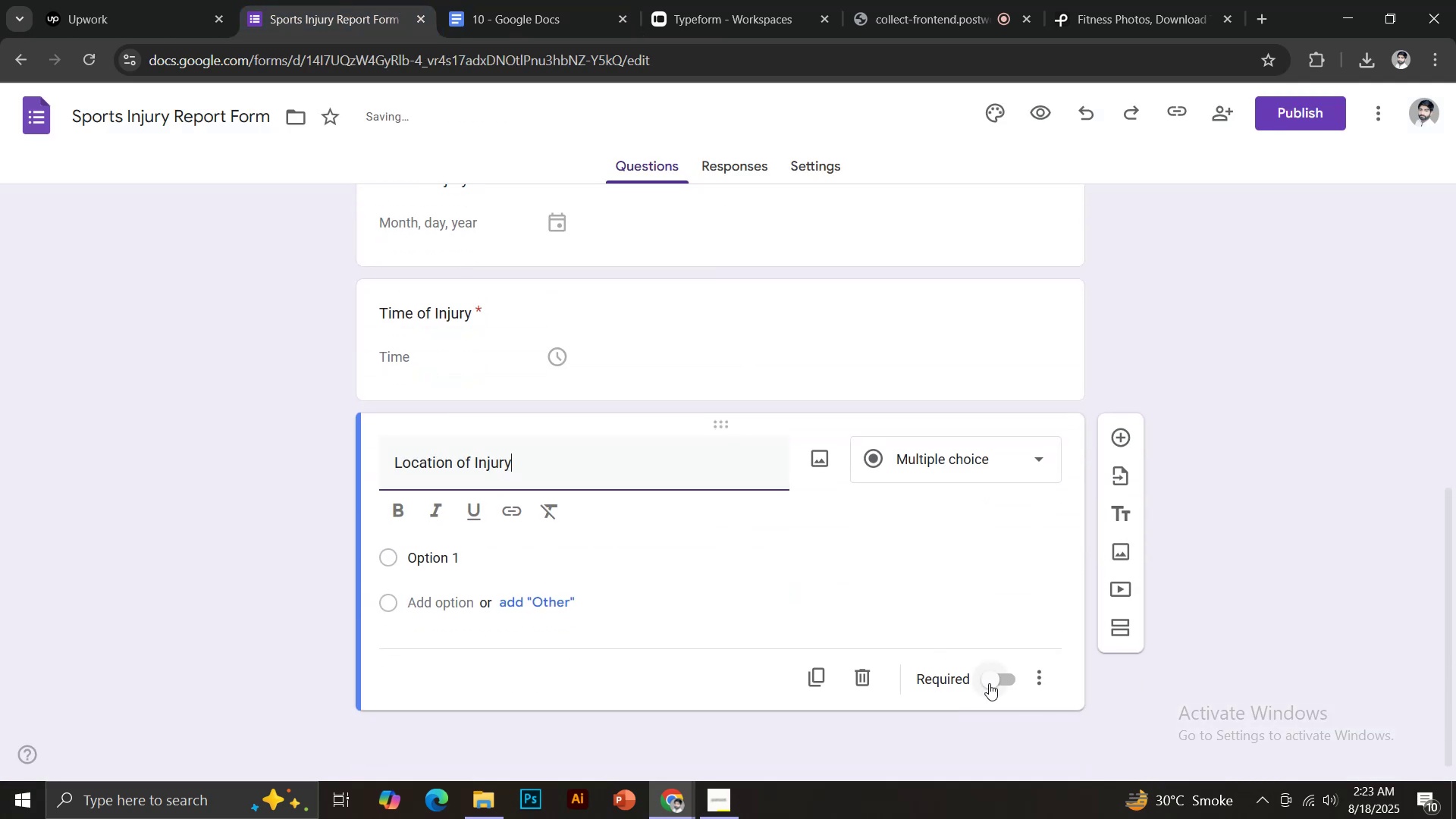 
left_click([993, 685])
 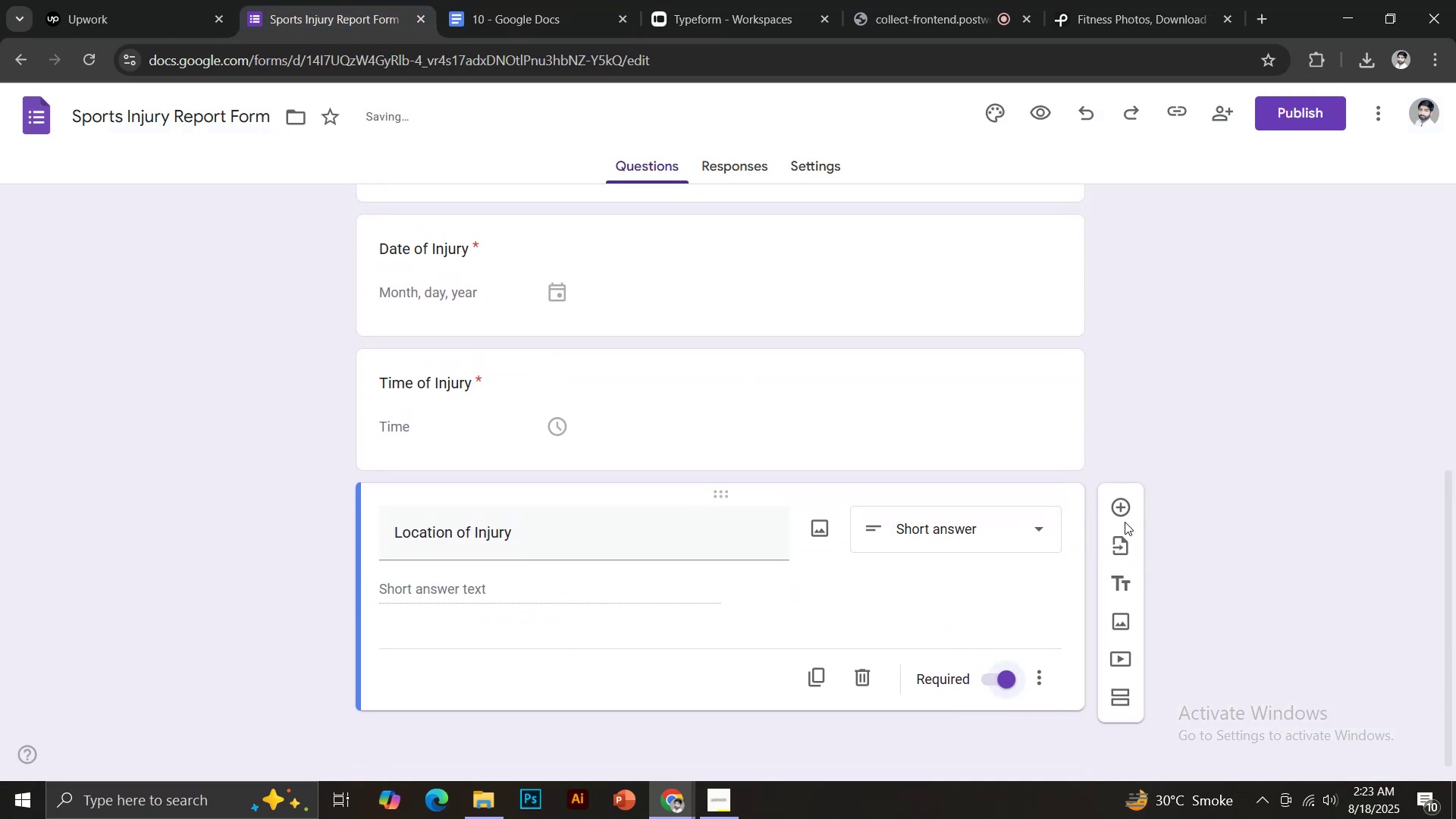 
left_click([1128, 507])
 